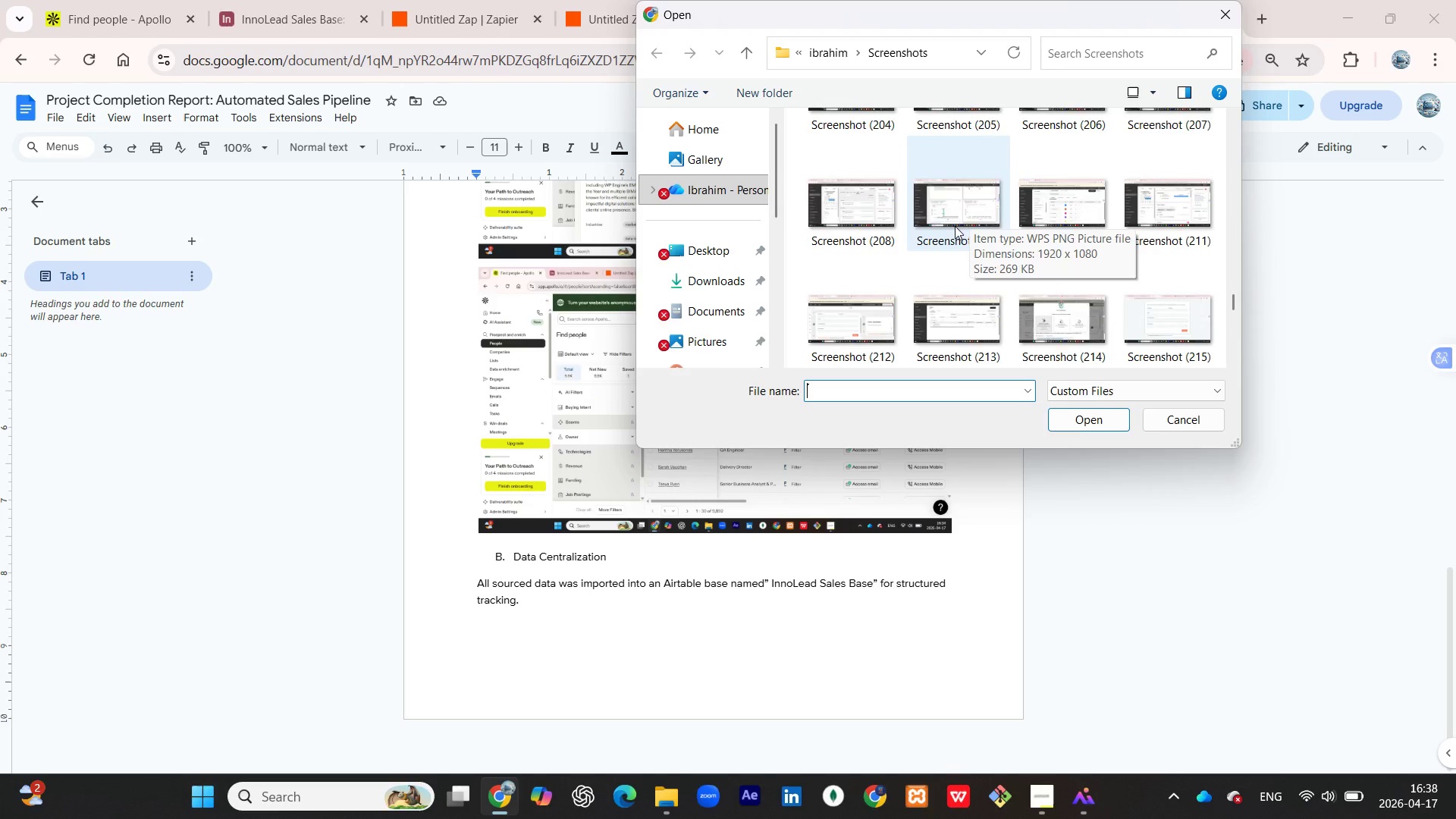 
wait(6.71)
 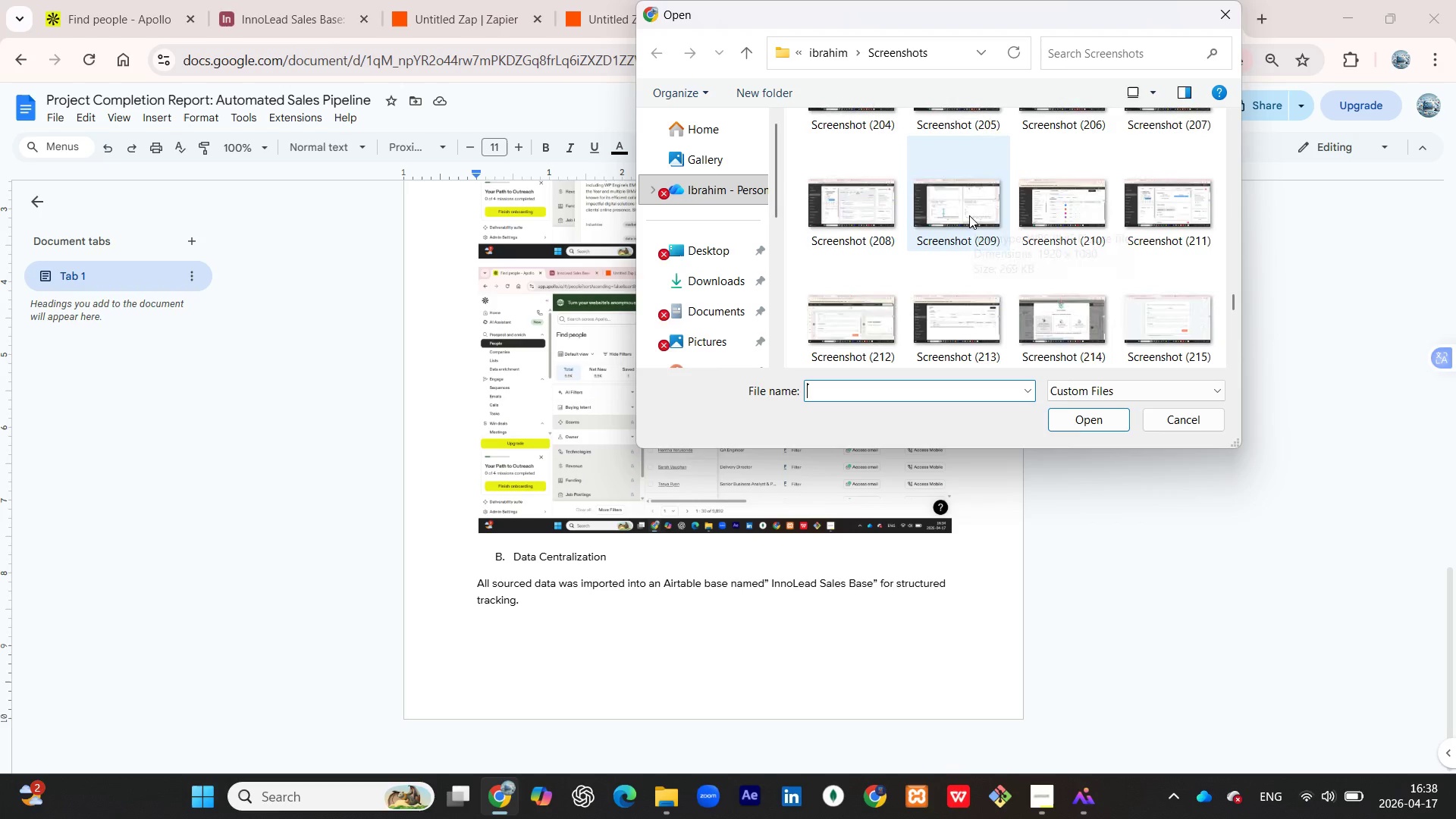 
scroll: coordinate [927, 251], scroll_direction: down, amount: 16.0
 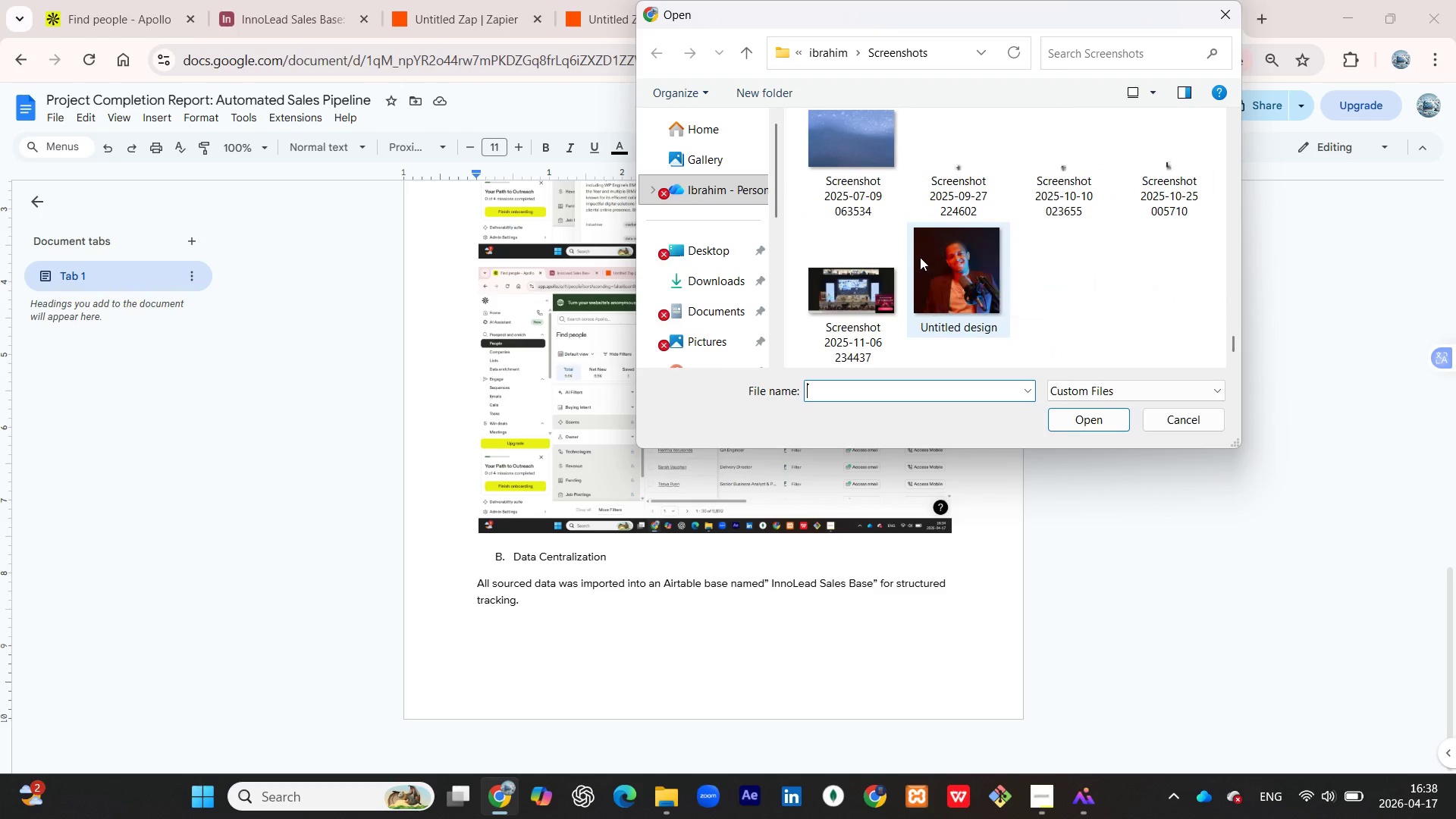 
mouse_move([891, 278])
 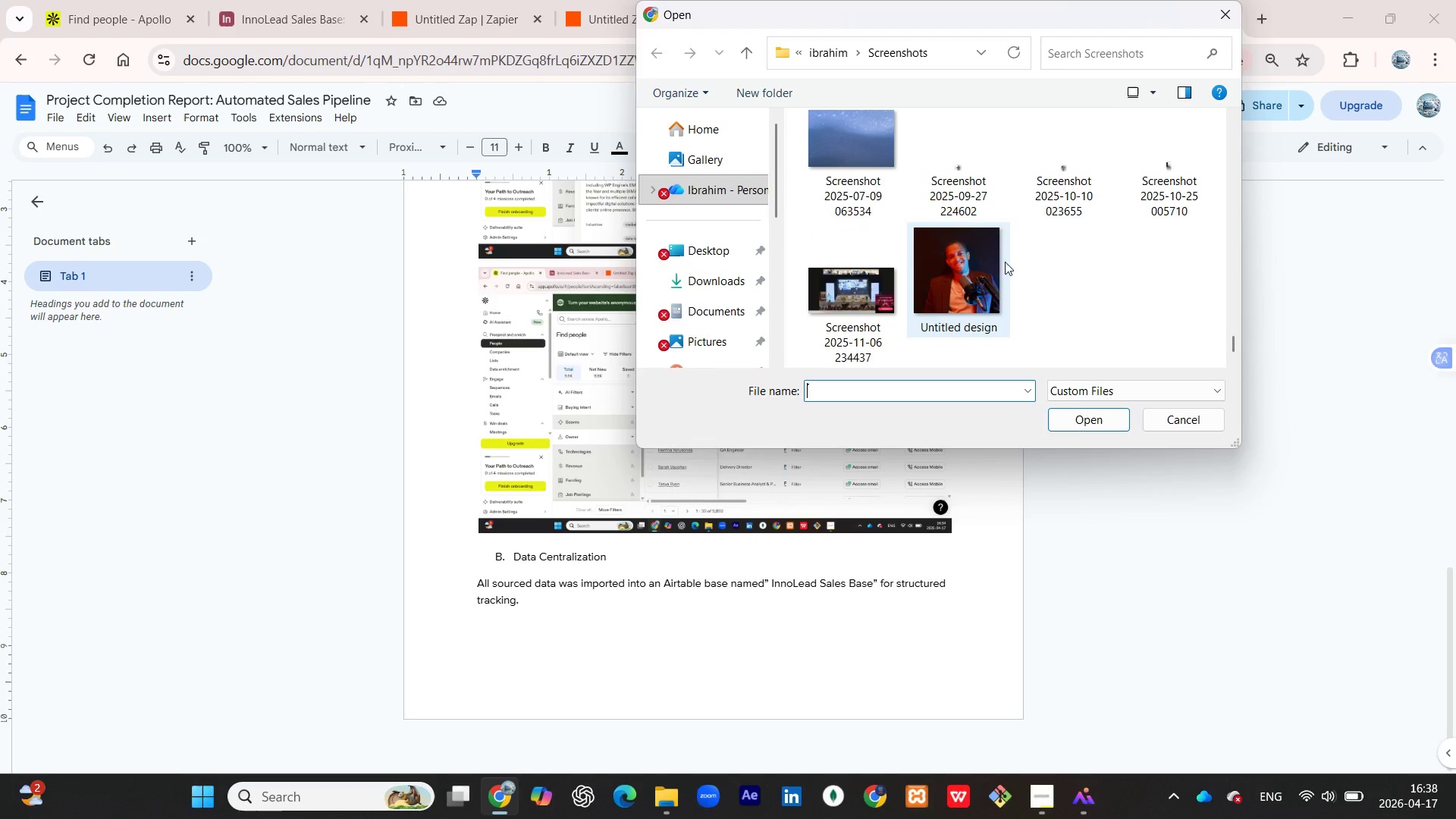 
scroll: coordinate [1006, 240], scroll_direction: up, amount: 6.0
 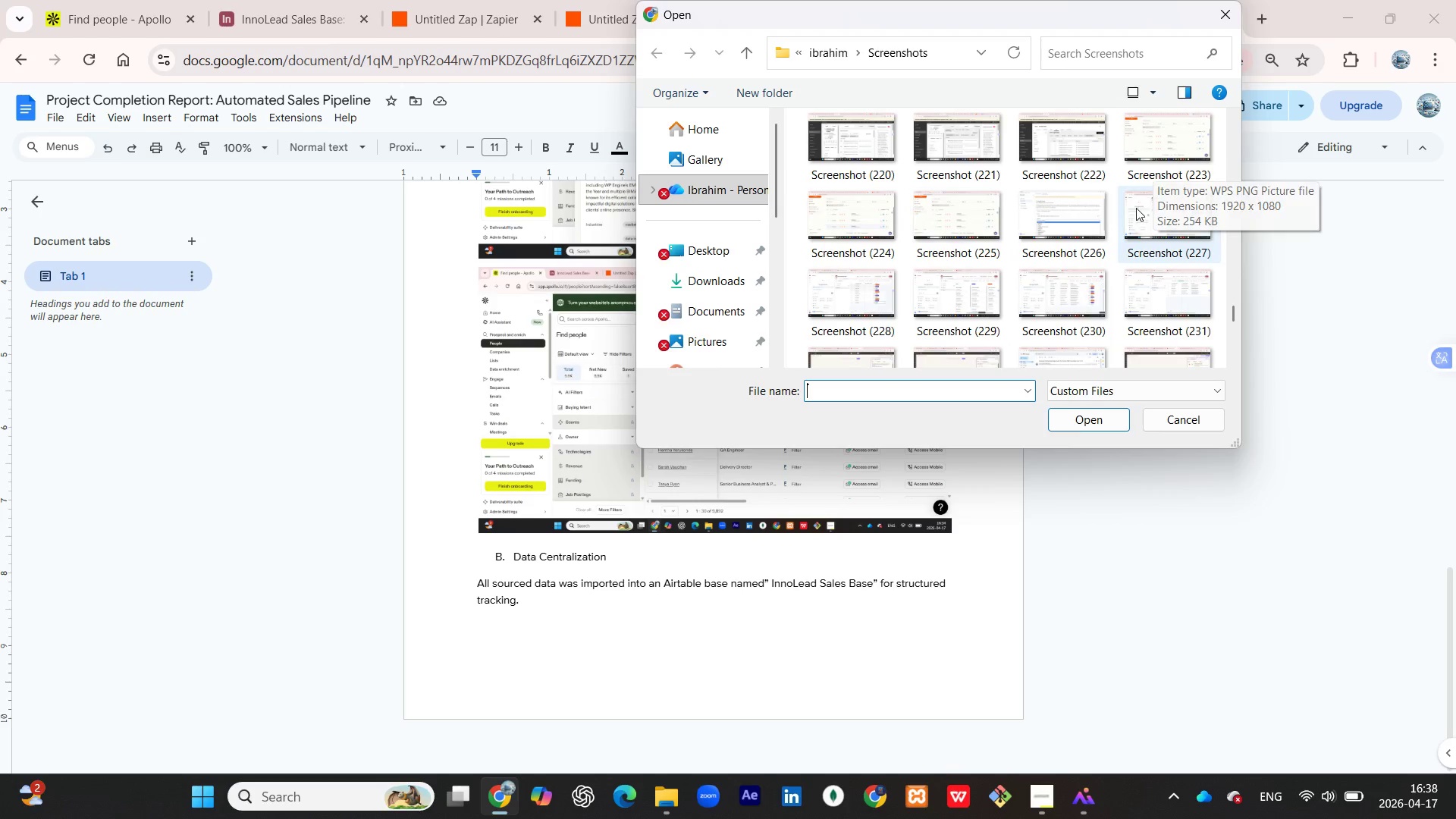 
left_click([1165, 231])
 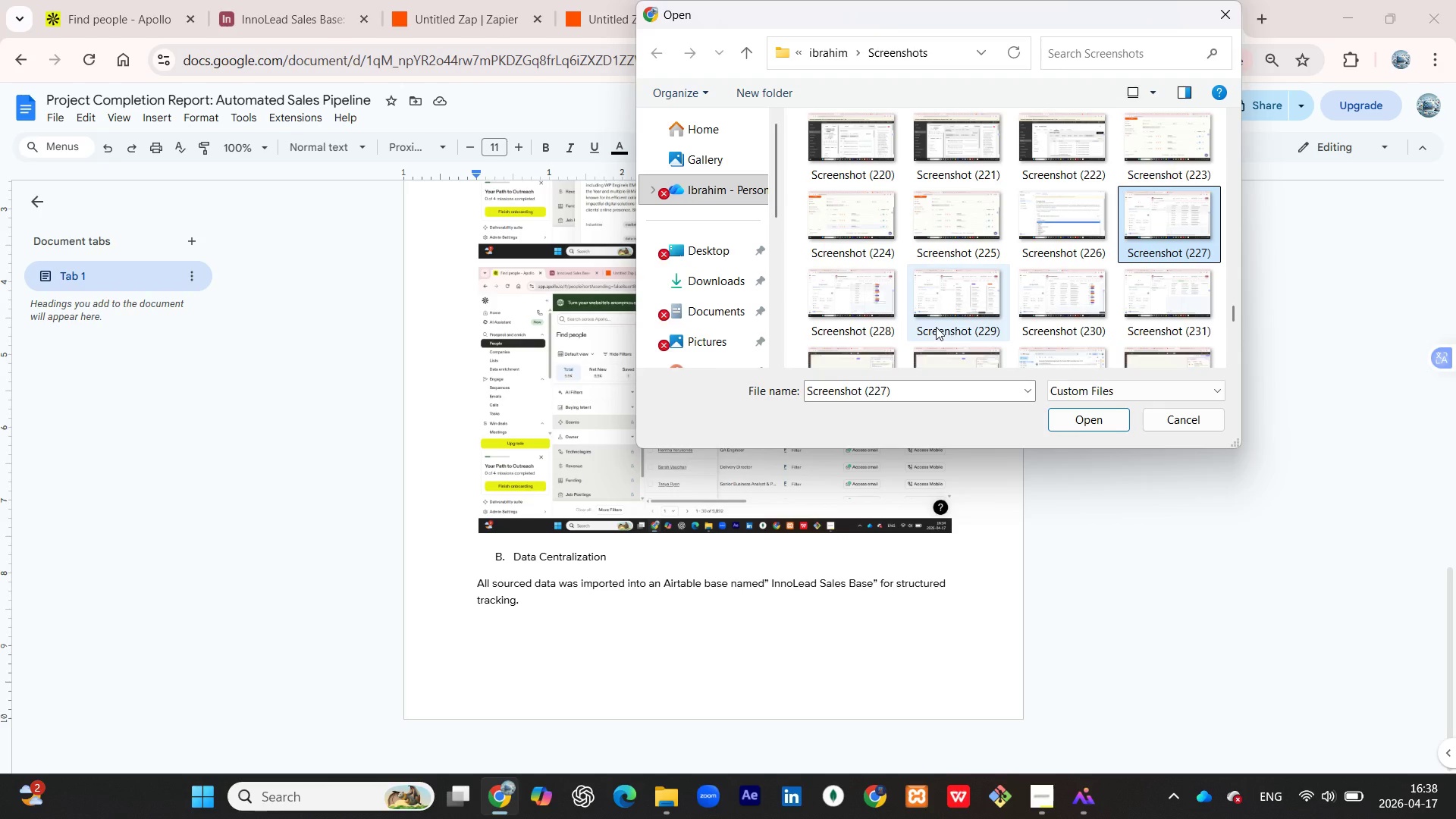 
hold_key(key=ControlLeft, duration=0.69)
 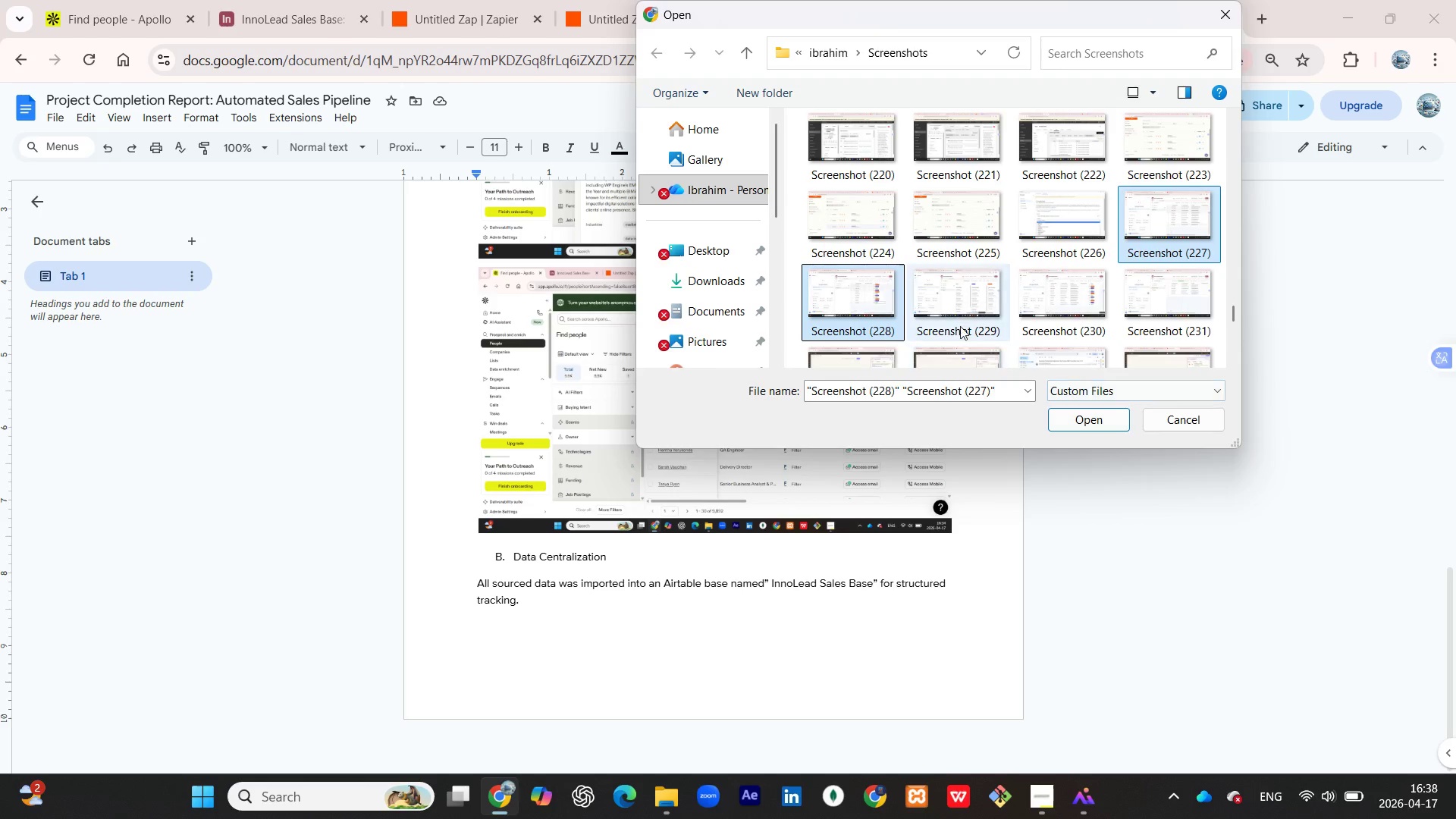 
hold_key(key=ControlLeft, duration=0.48)
left_click([956, 303])
 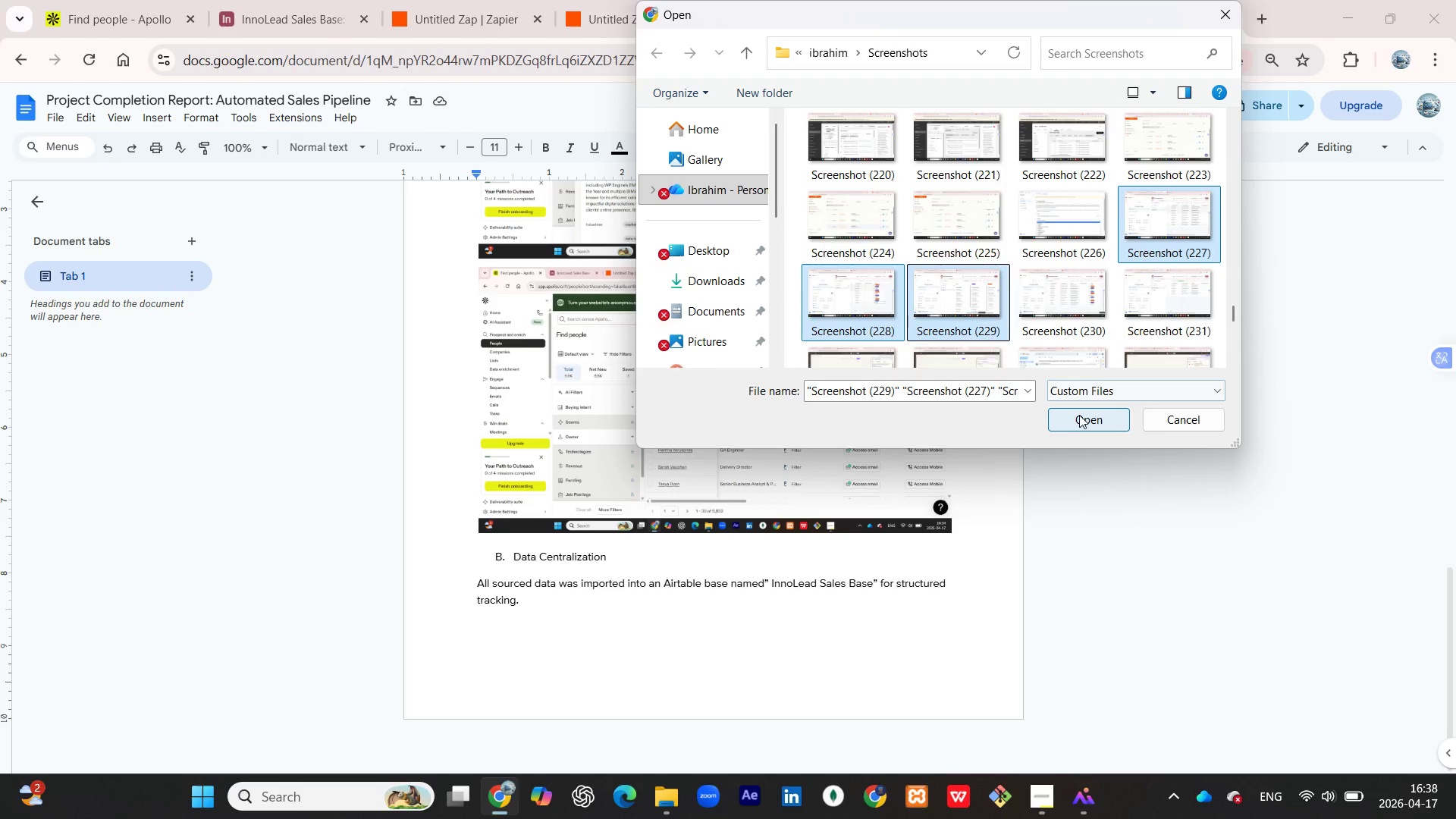 
left_click([1079, 415])
 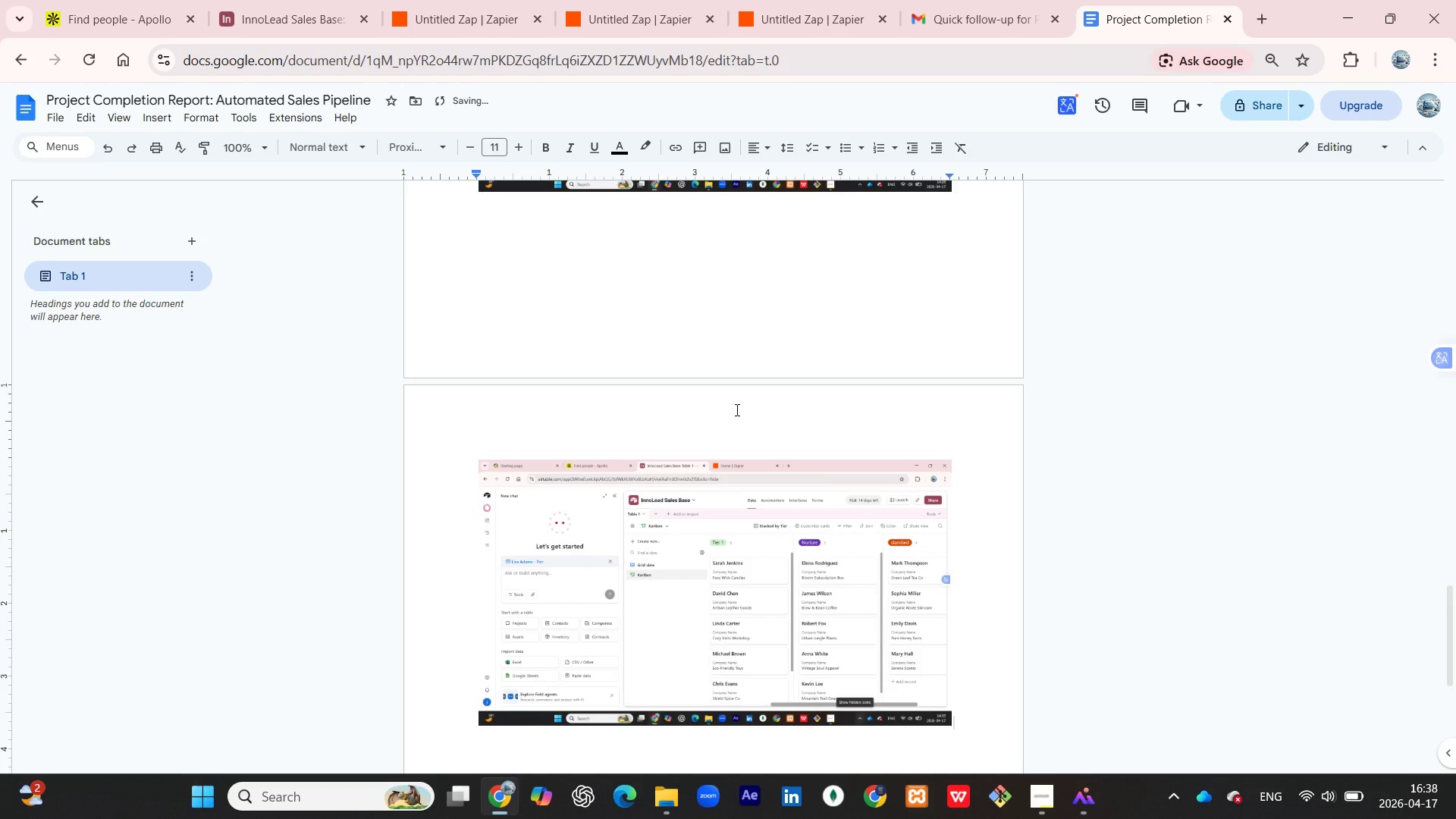 
scroll: coordinate [734, 410], scroll_direction: up, amount: 4.0
 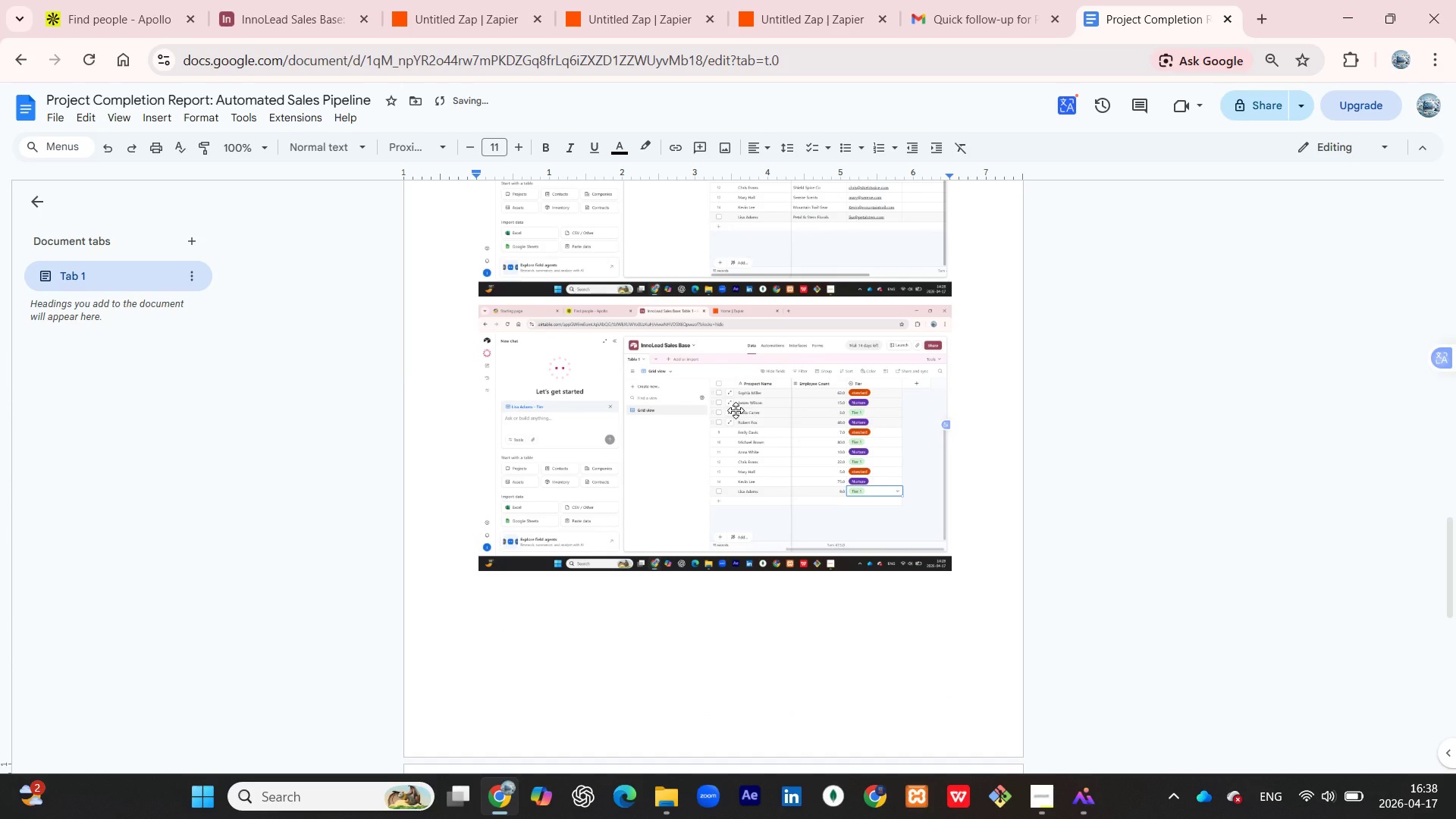 
scroll: coordinate [736, 410], scroll_direction: down, amount: 10.0
 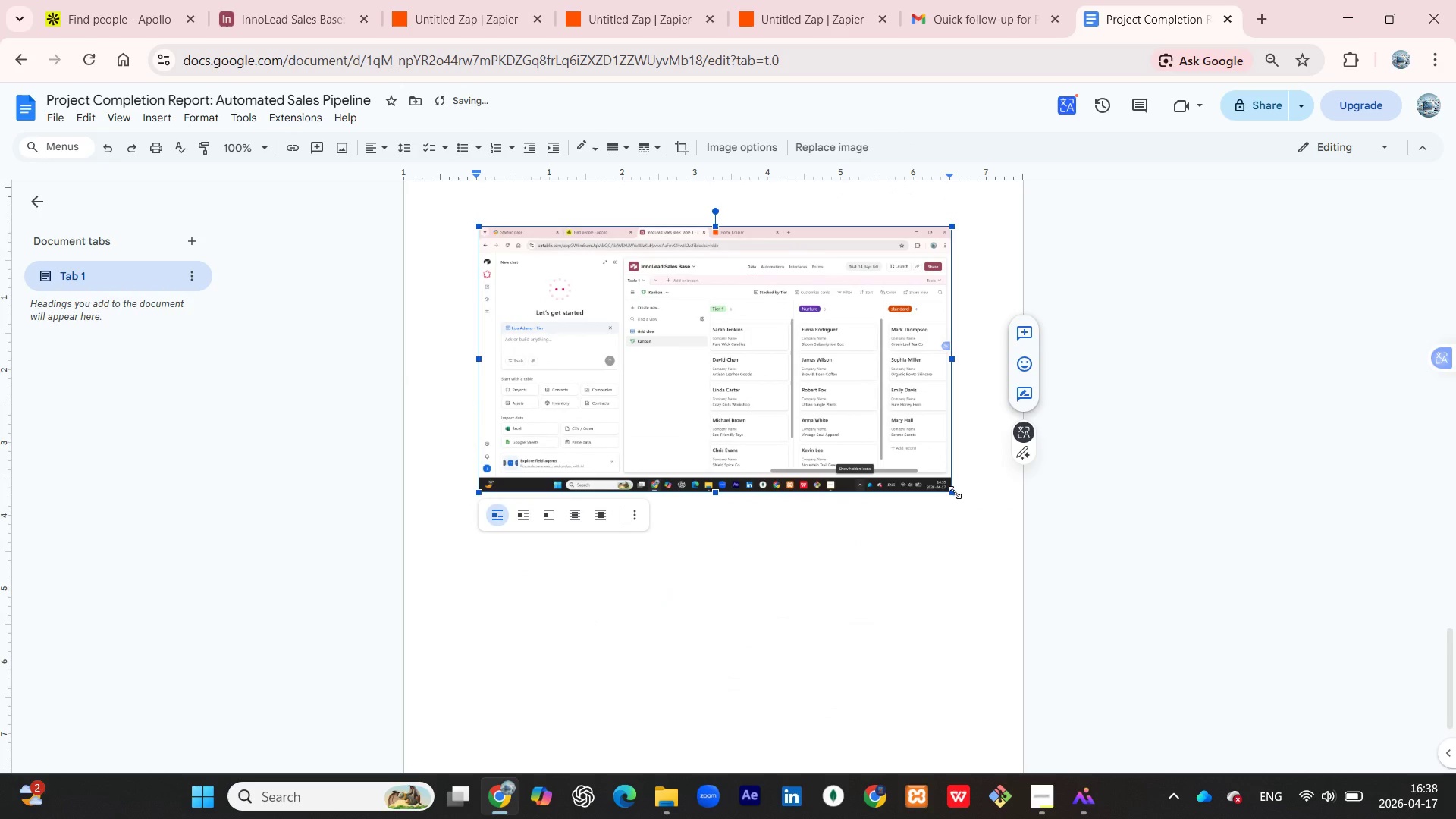 
left_click([958, 491])
 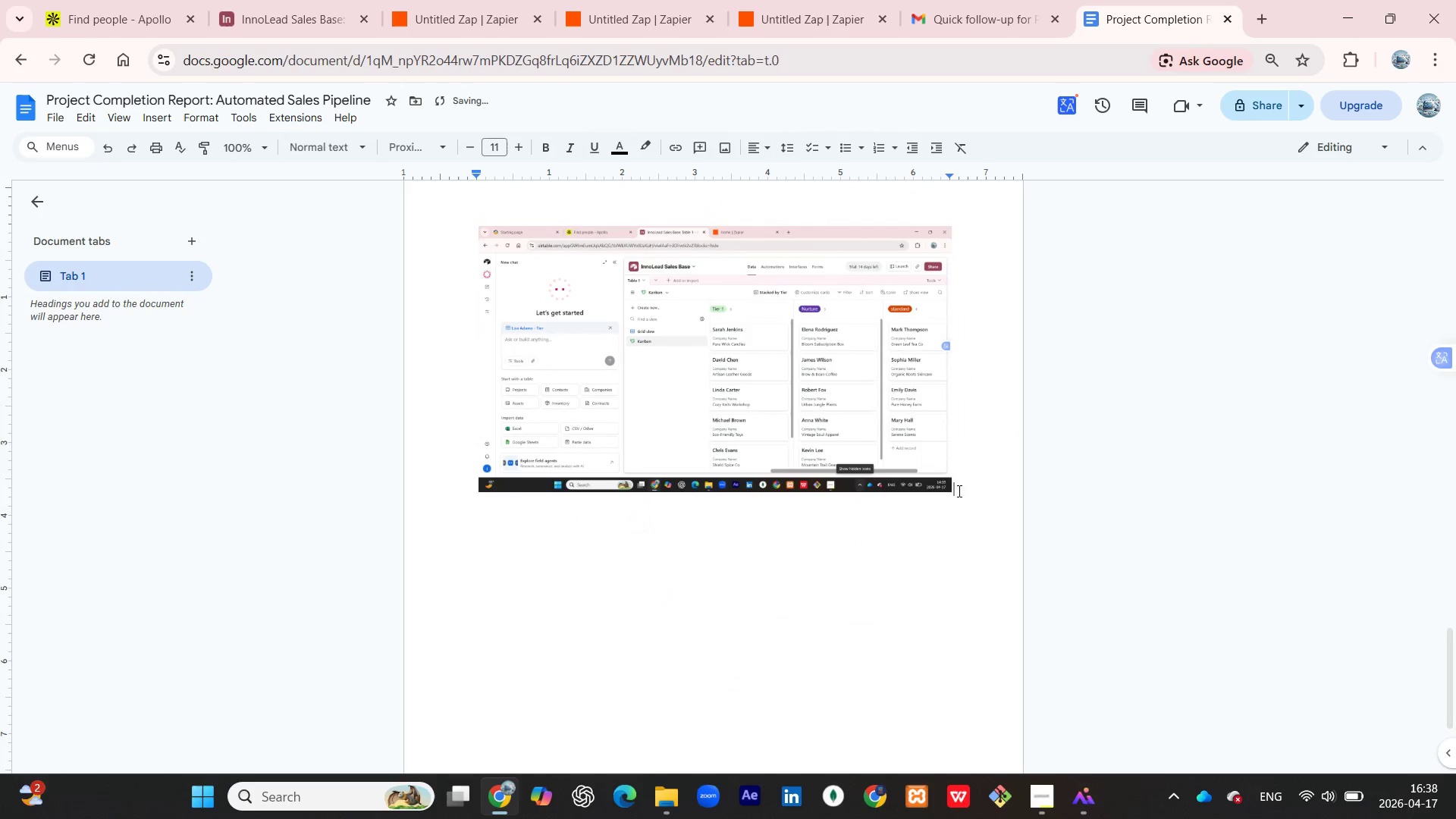 
key(Enter)
 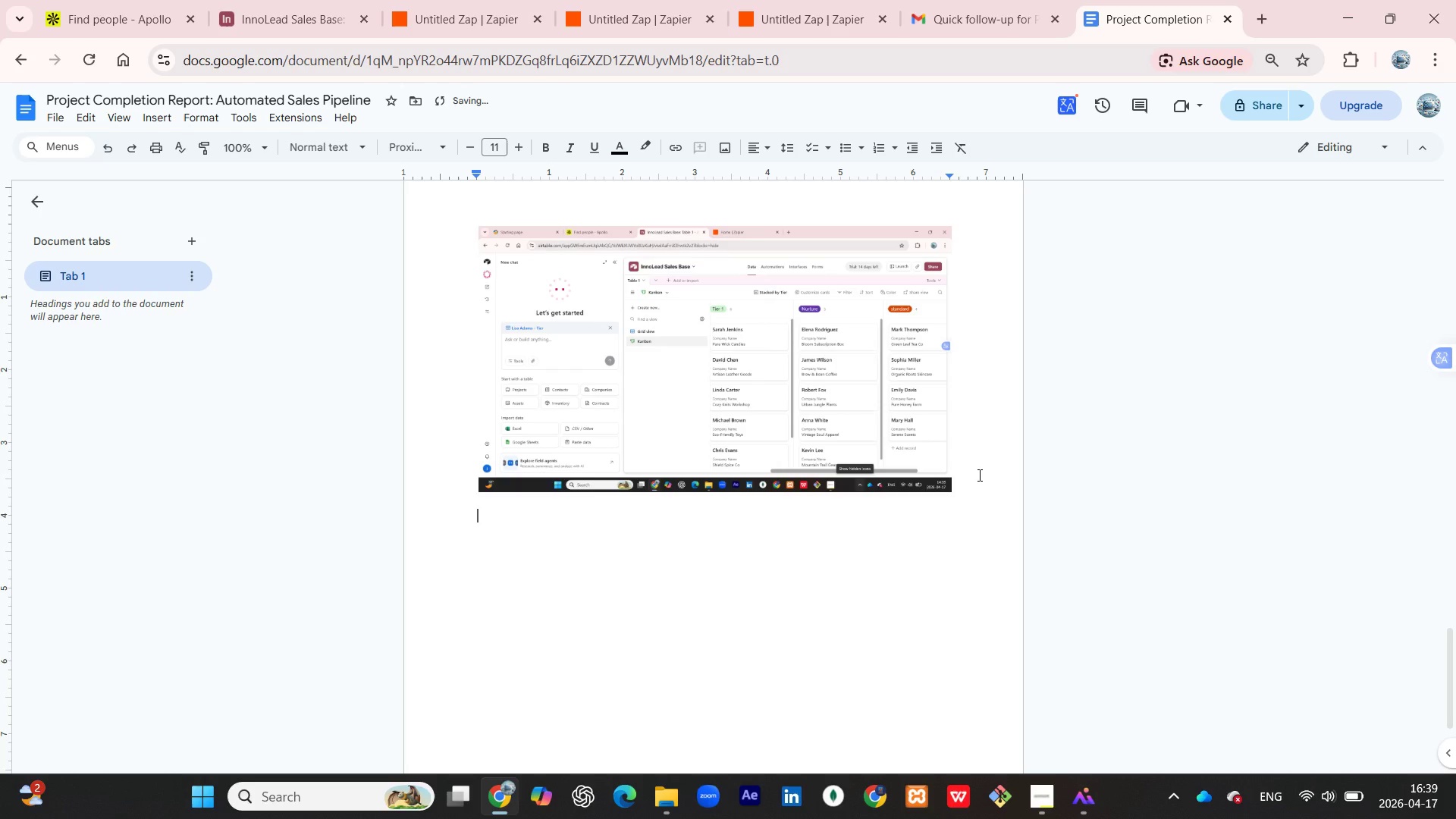 
wait(5.16)
 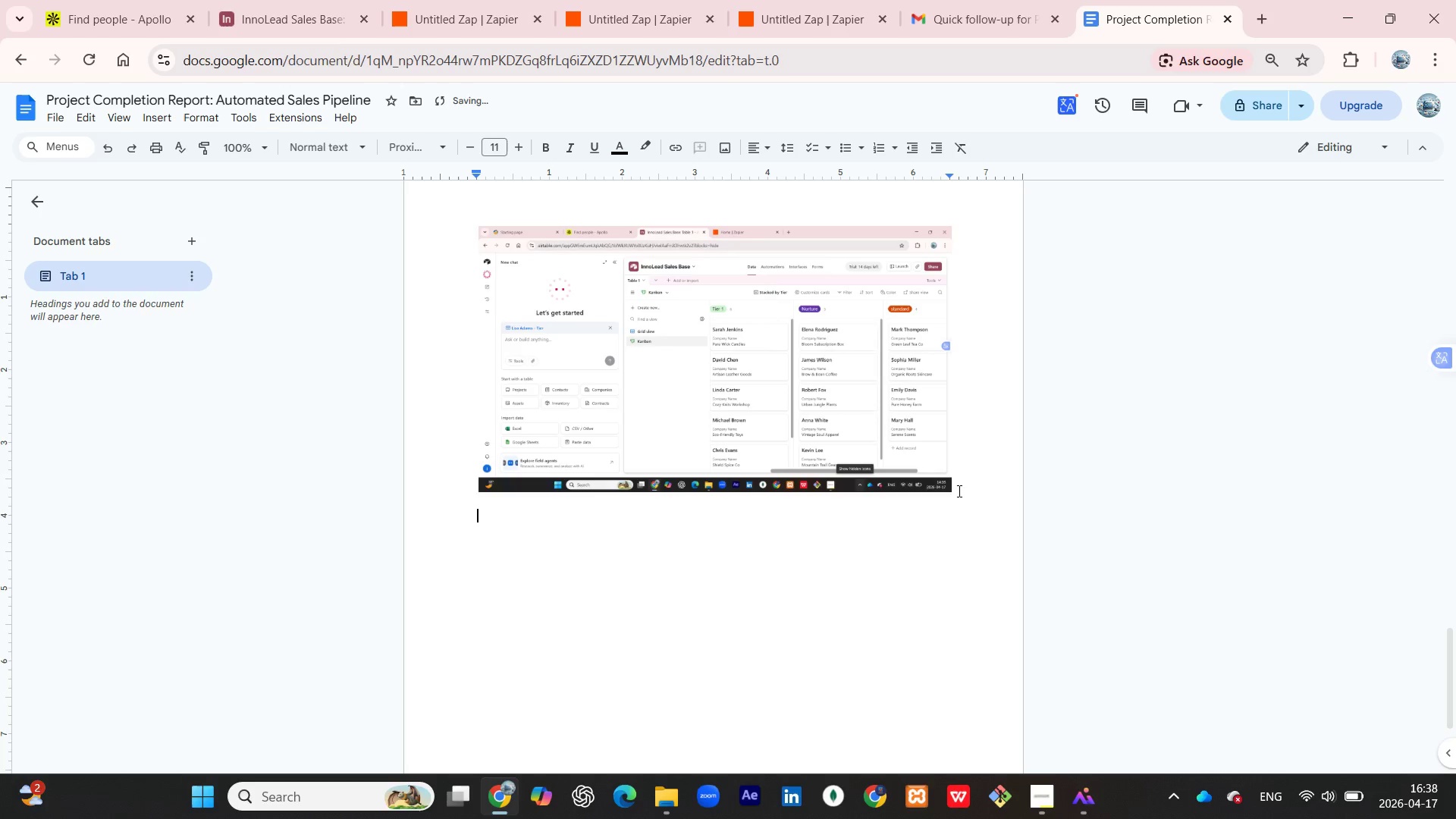 
type(C. Tier 1 Sales Automation)
 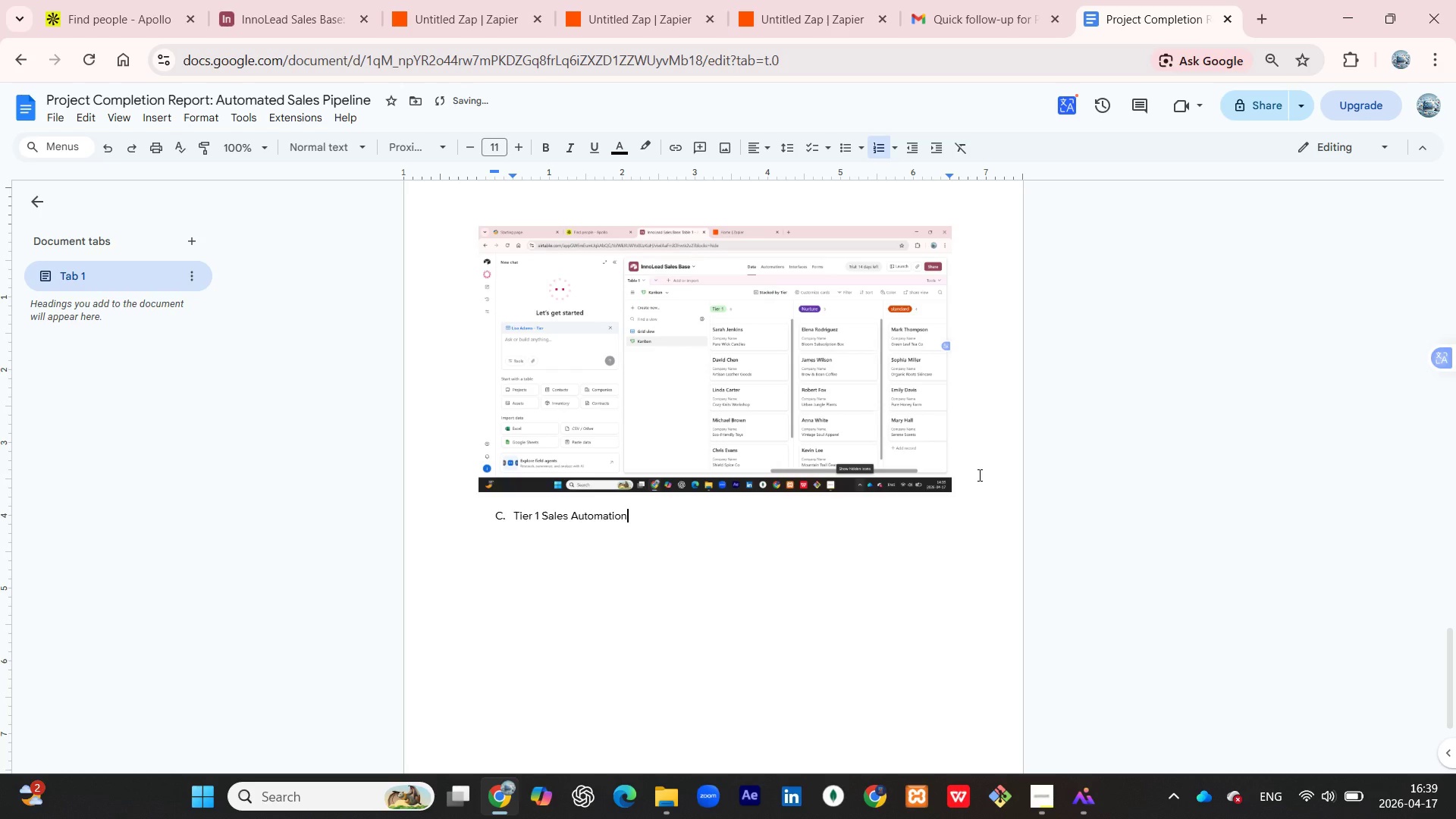 
key(Enter)
 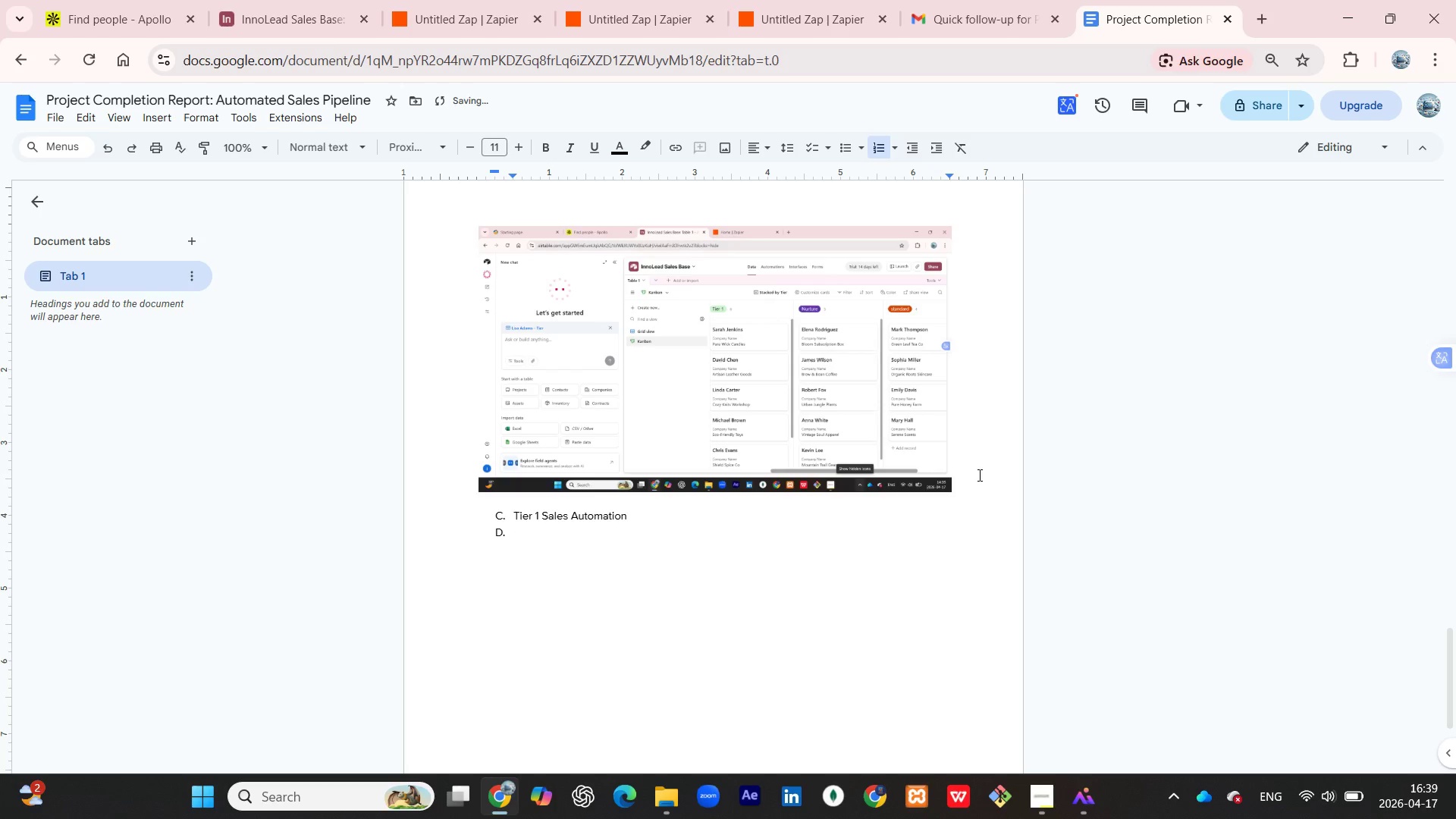 
key(Backspace)
key(Backspace)
type(For high value (Tier 1) prospects, I created an automation)
key(Backspace)
key(Backspace)
key(Backspace)
type(ed workflow where a Gam)
key(Backspace)
key(Backspace)
type(mailw)
 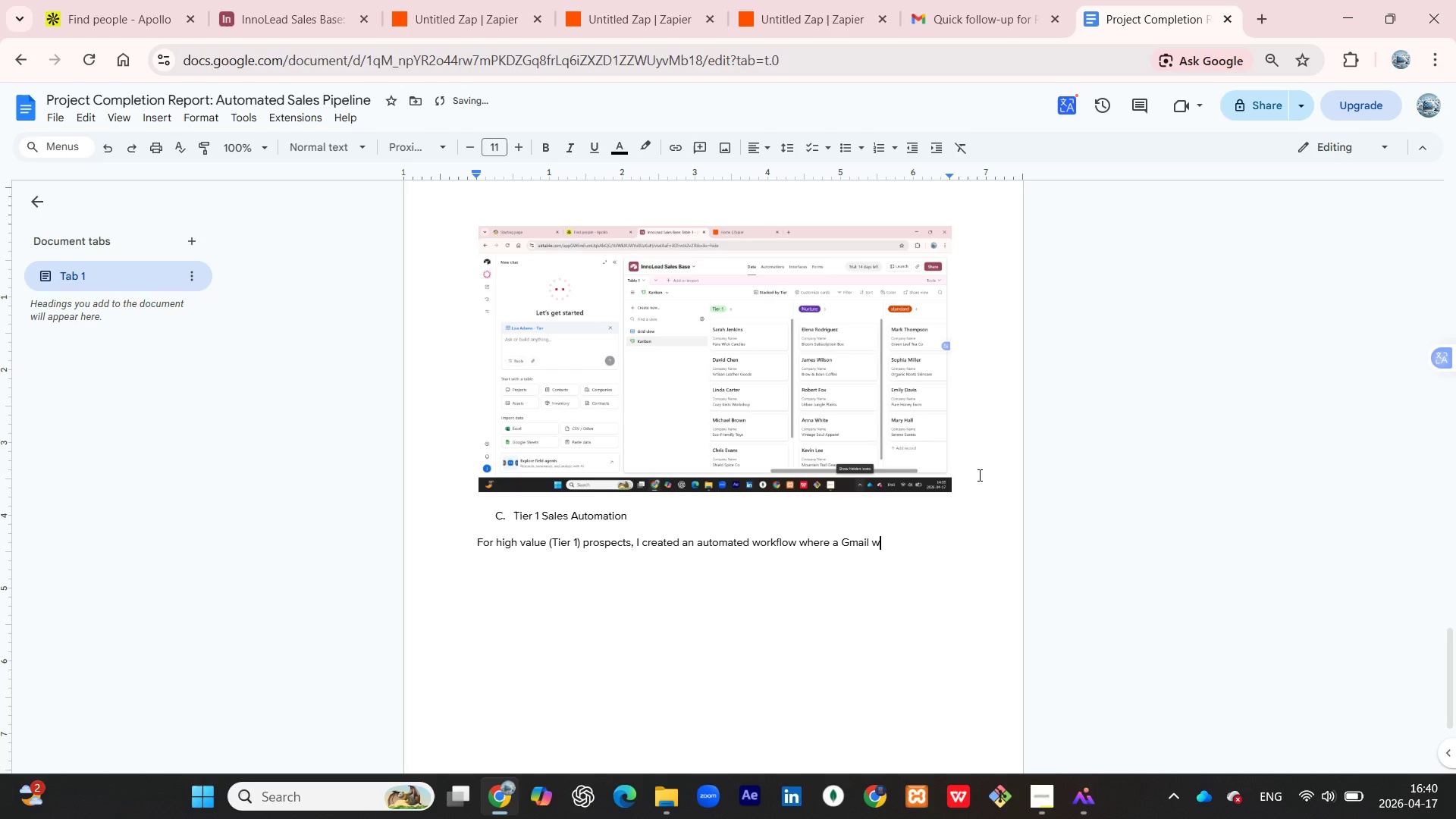 
 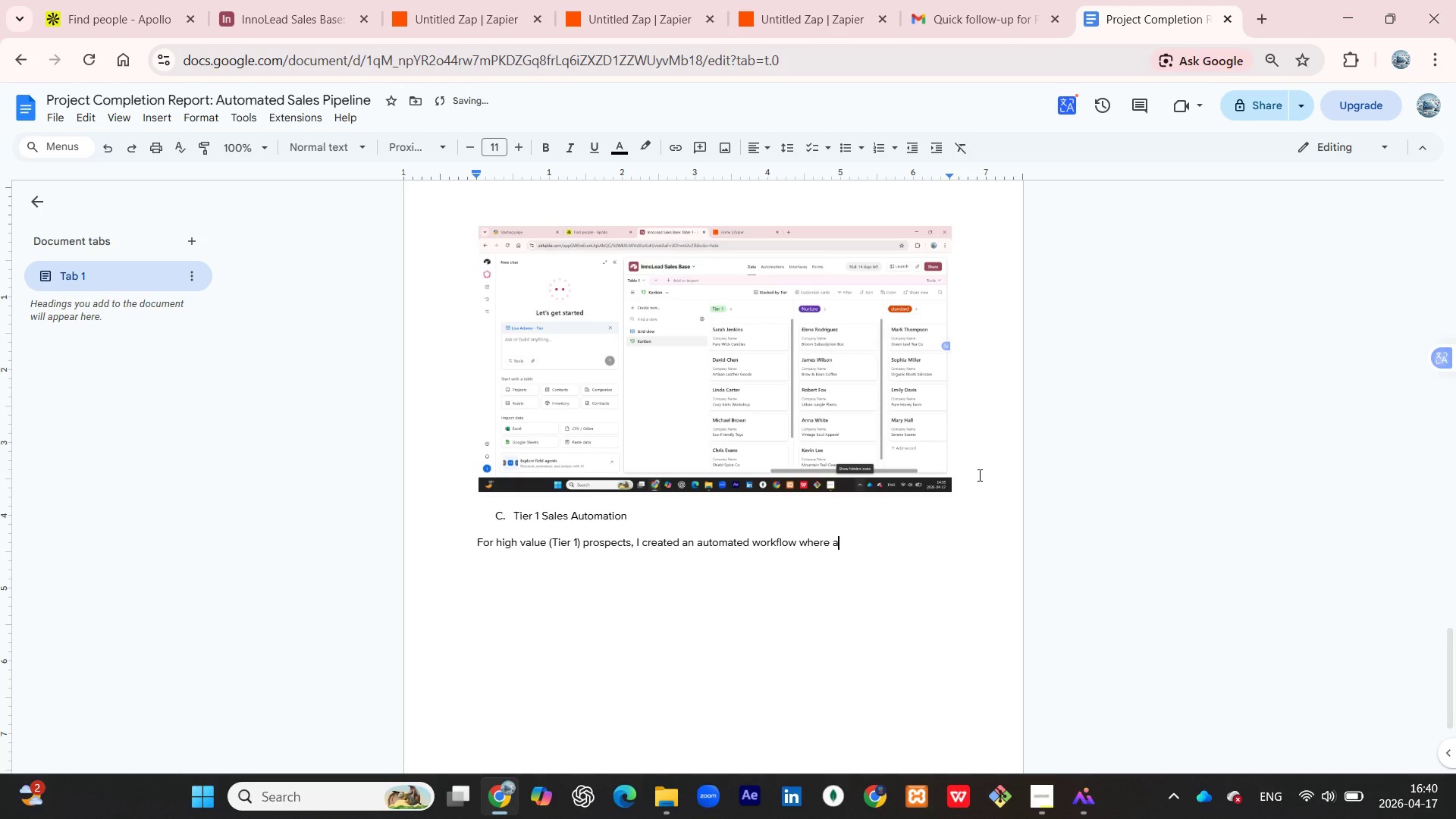 
hold_key(key=Space, duration=0.47)
 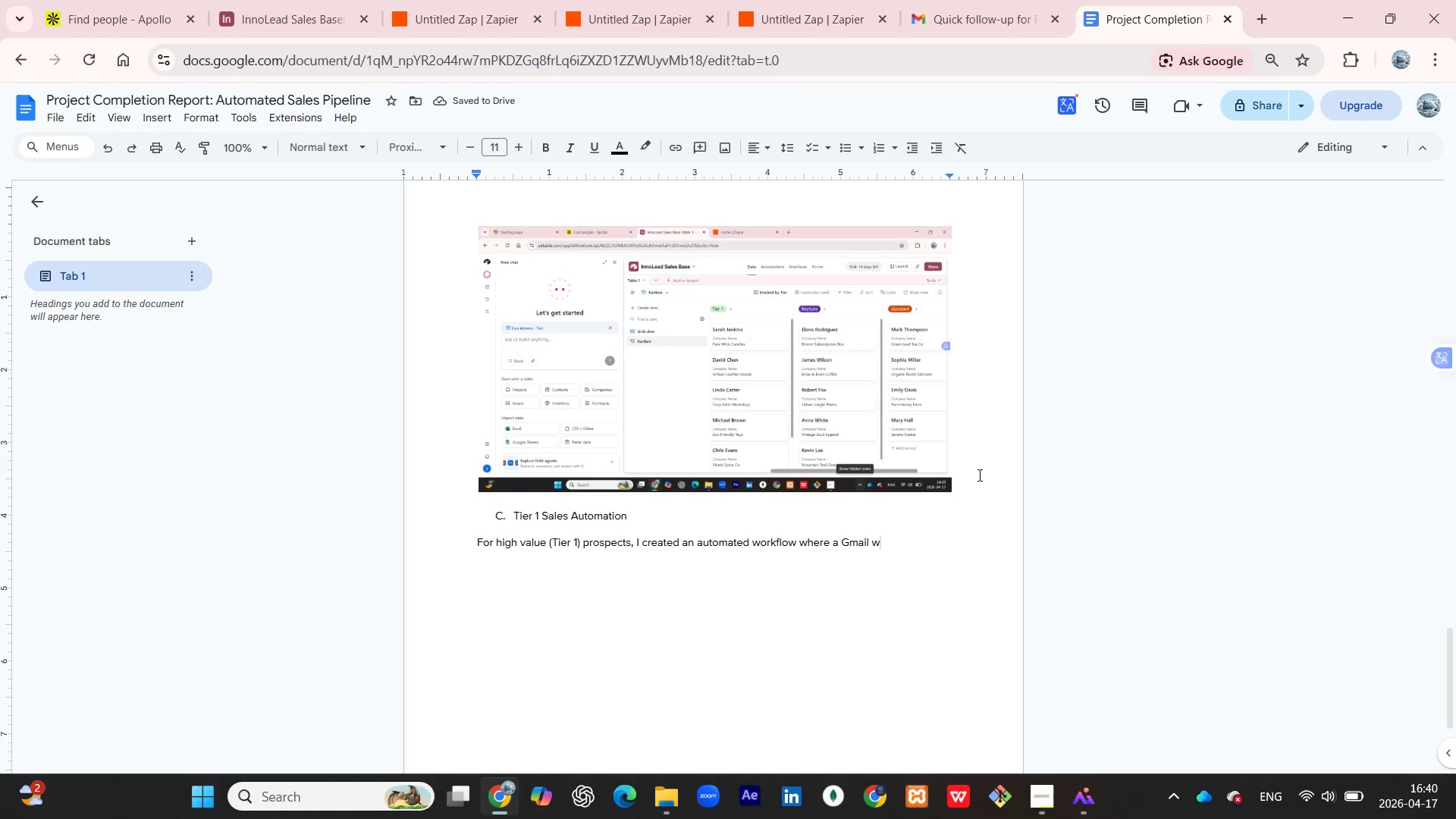 
wait(6.75)
 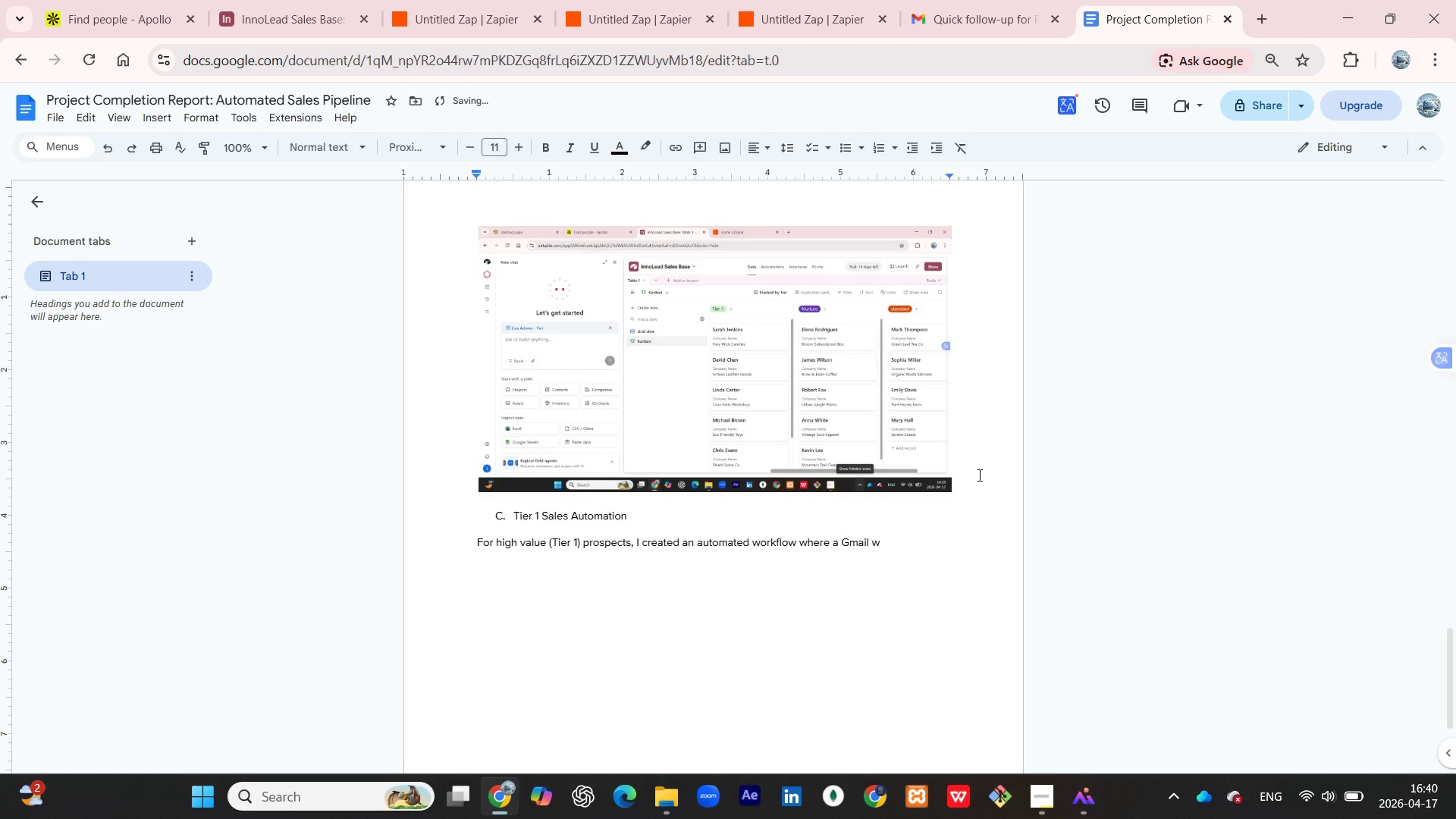 
key(Backspace)
key(Backspace)
type( introdcu)
key(Backspace)
key(Backspace)
type(uction )
 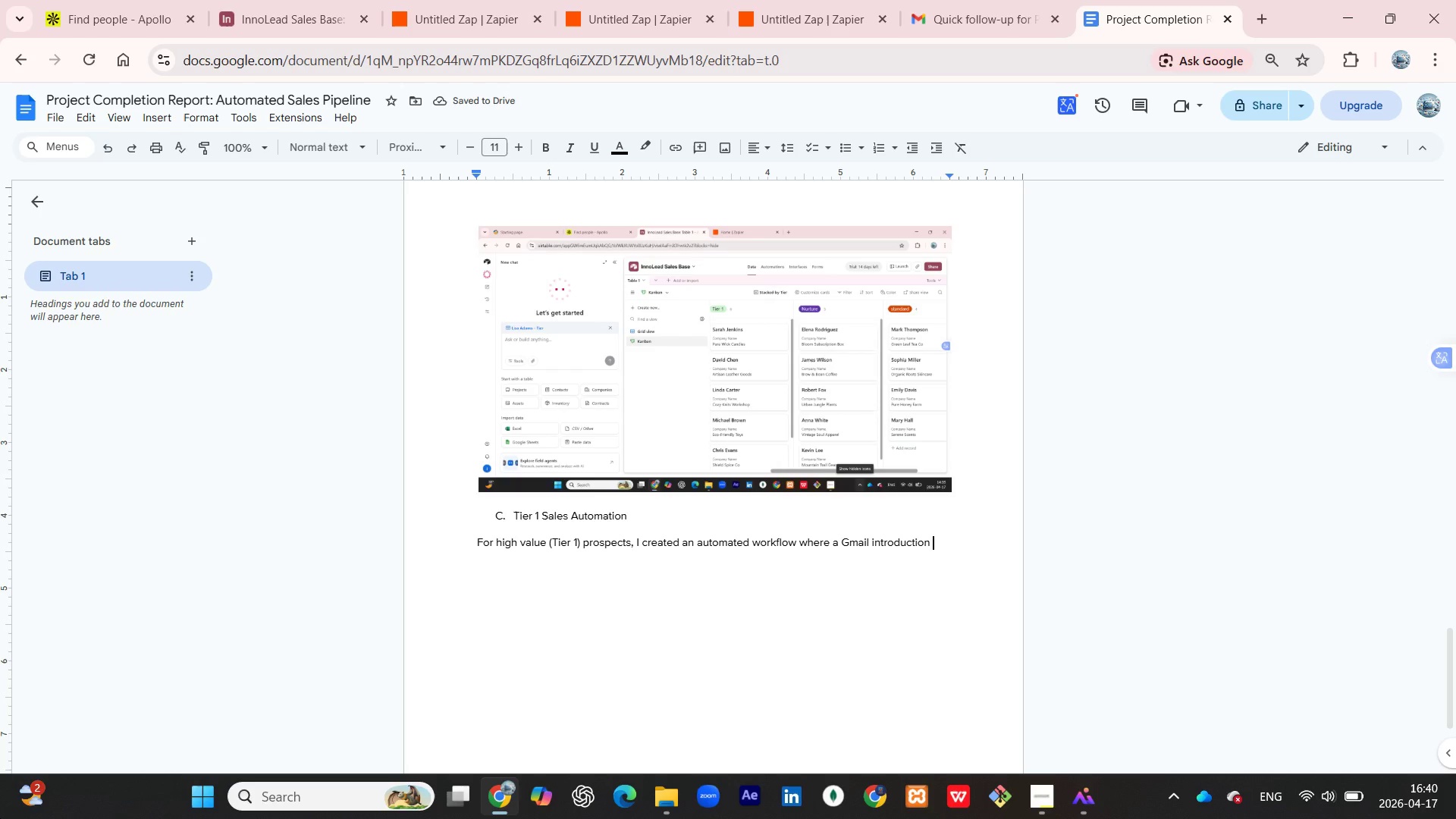 
wait(5.55)
 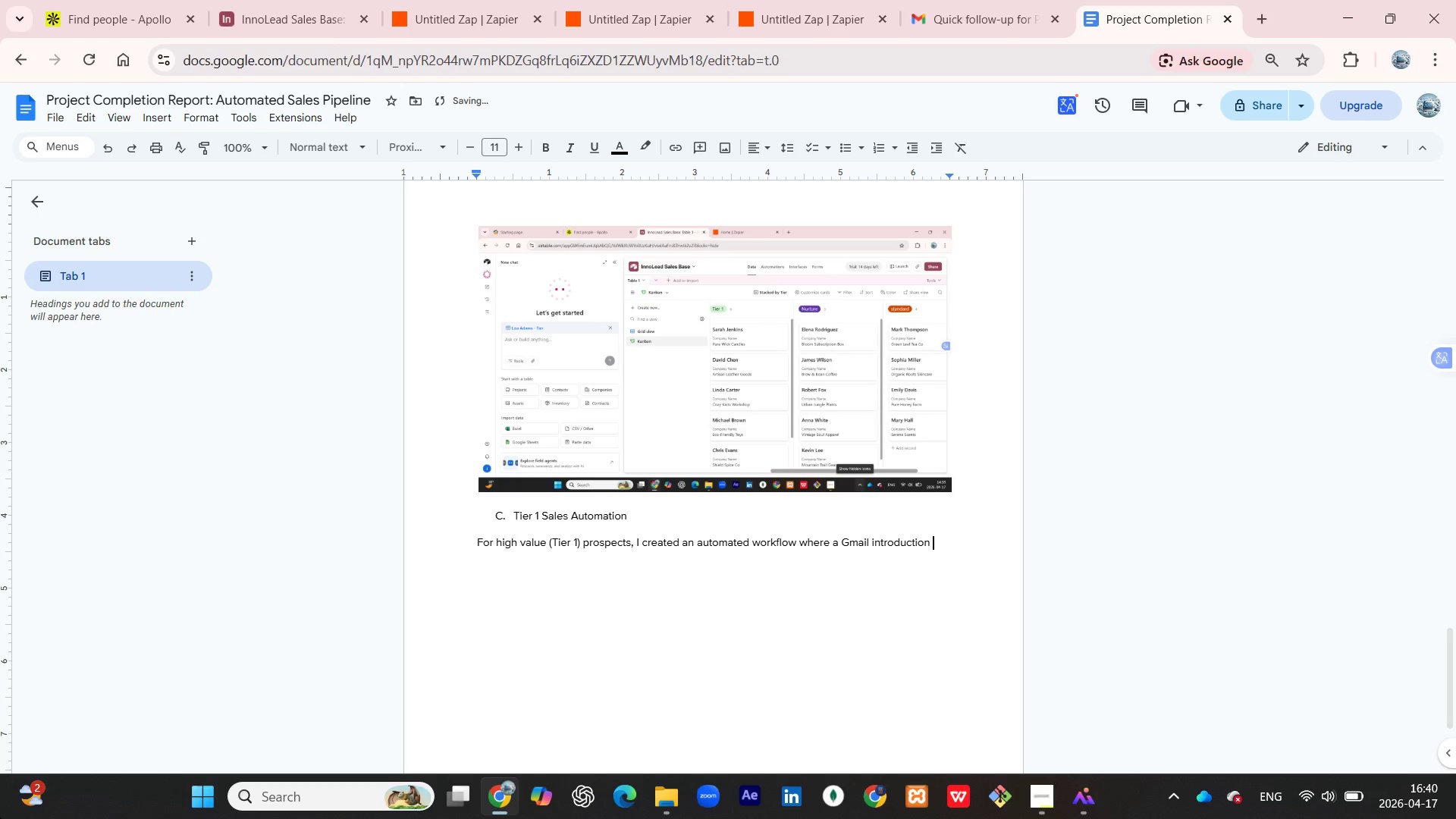 
type(is sent immediately)
 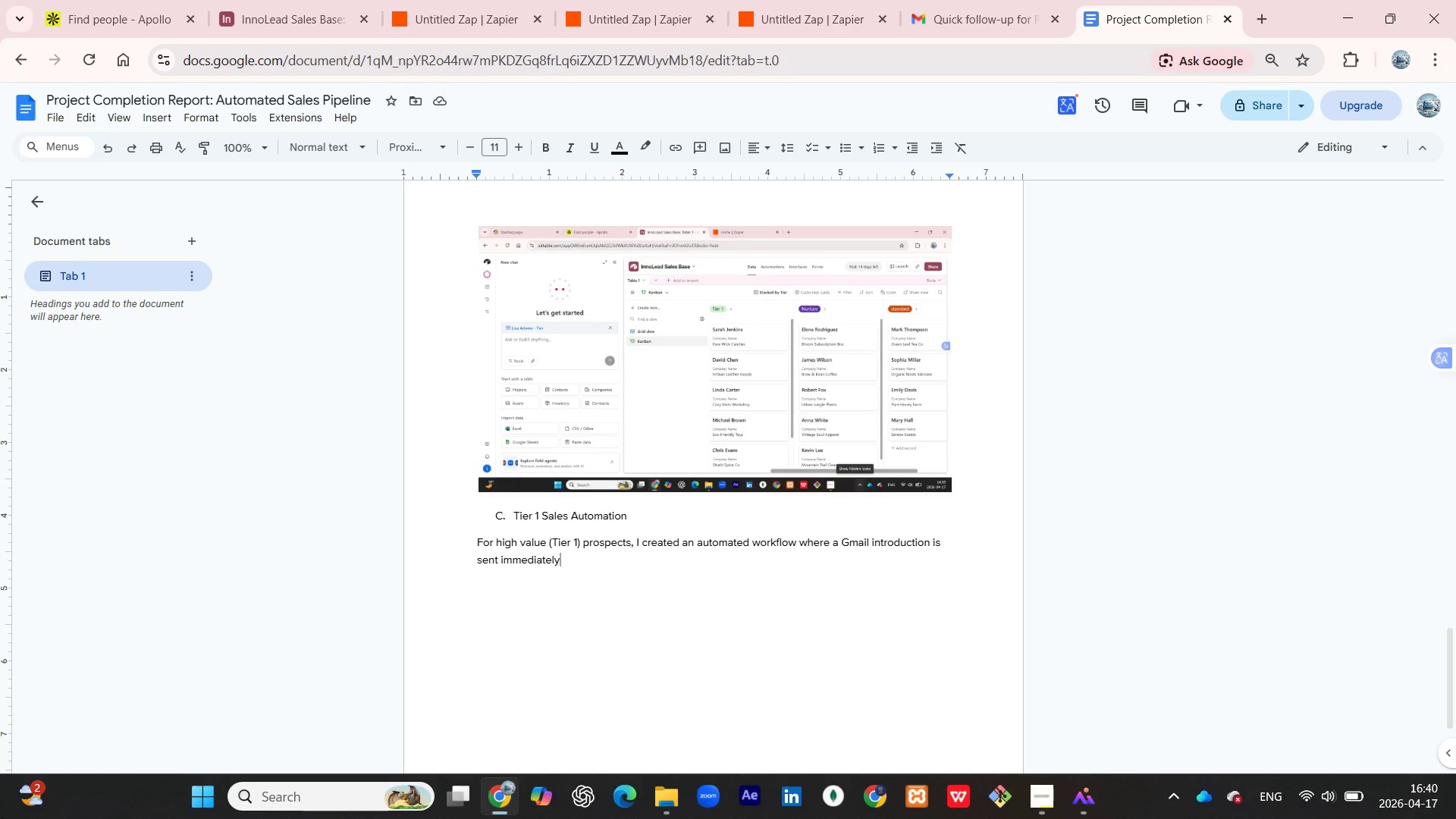 
wait(11.06)
 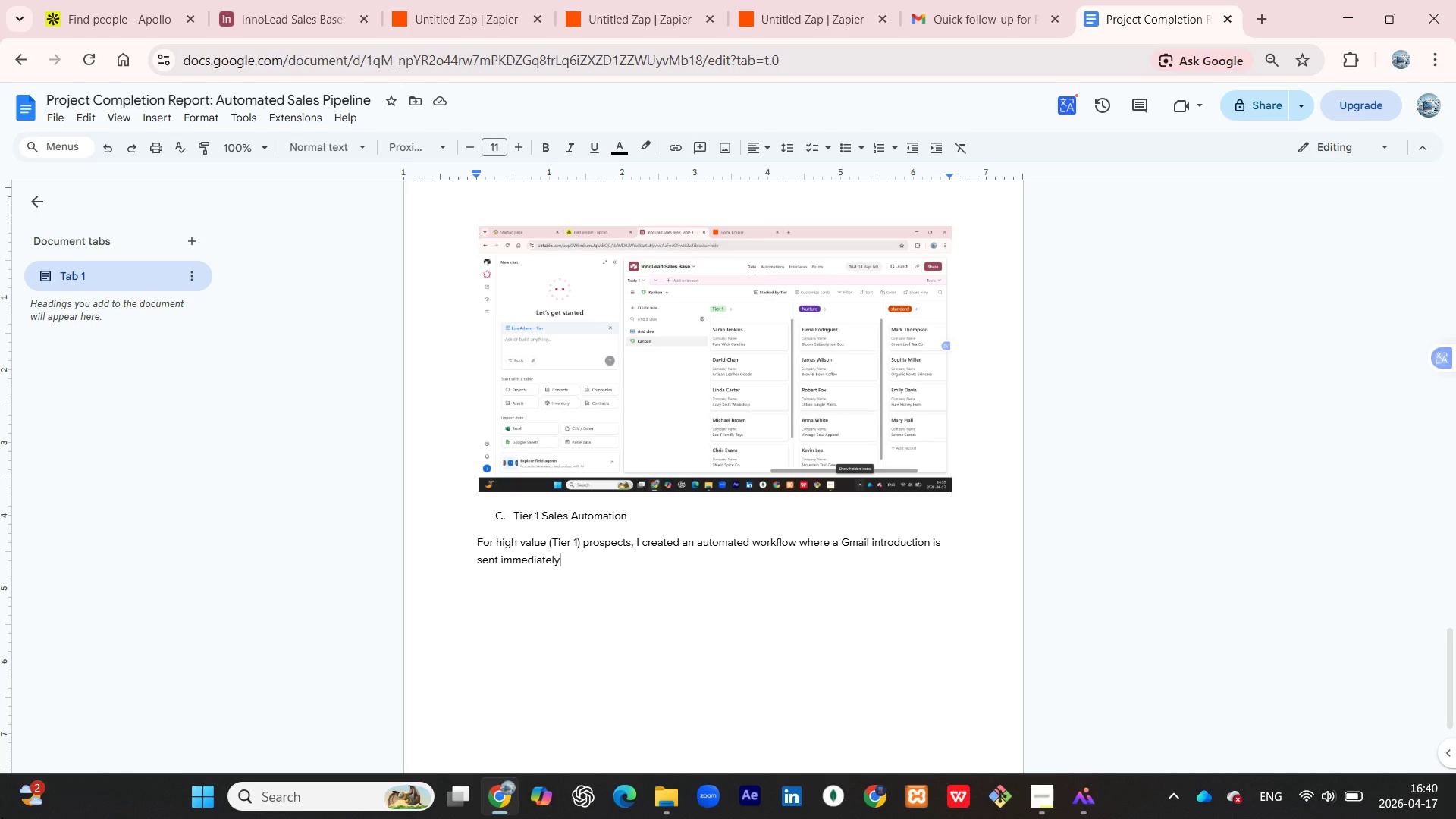 
type(, and a "strategic Account" )
 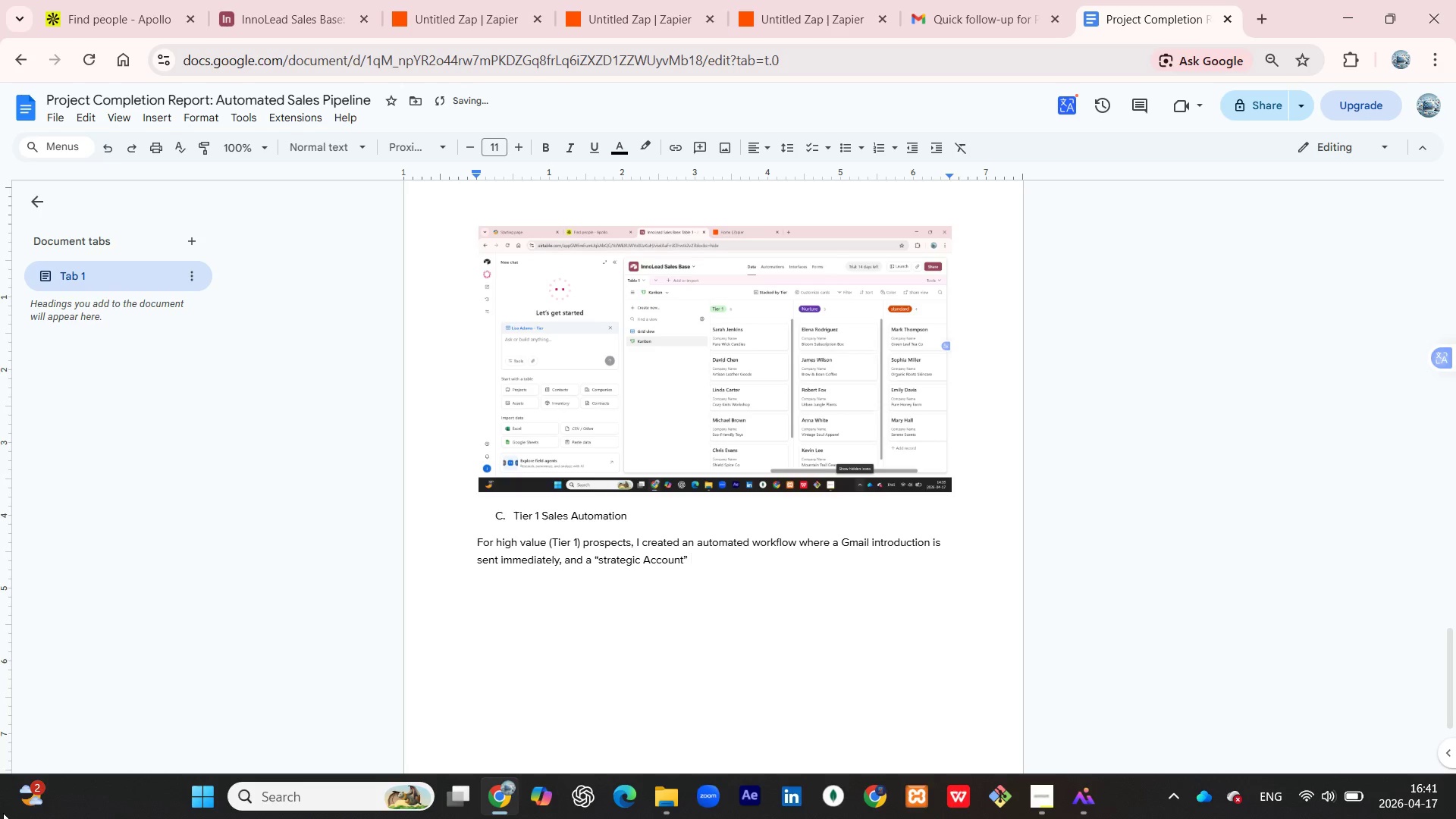 
wait(8.0)
 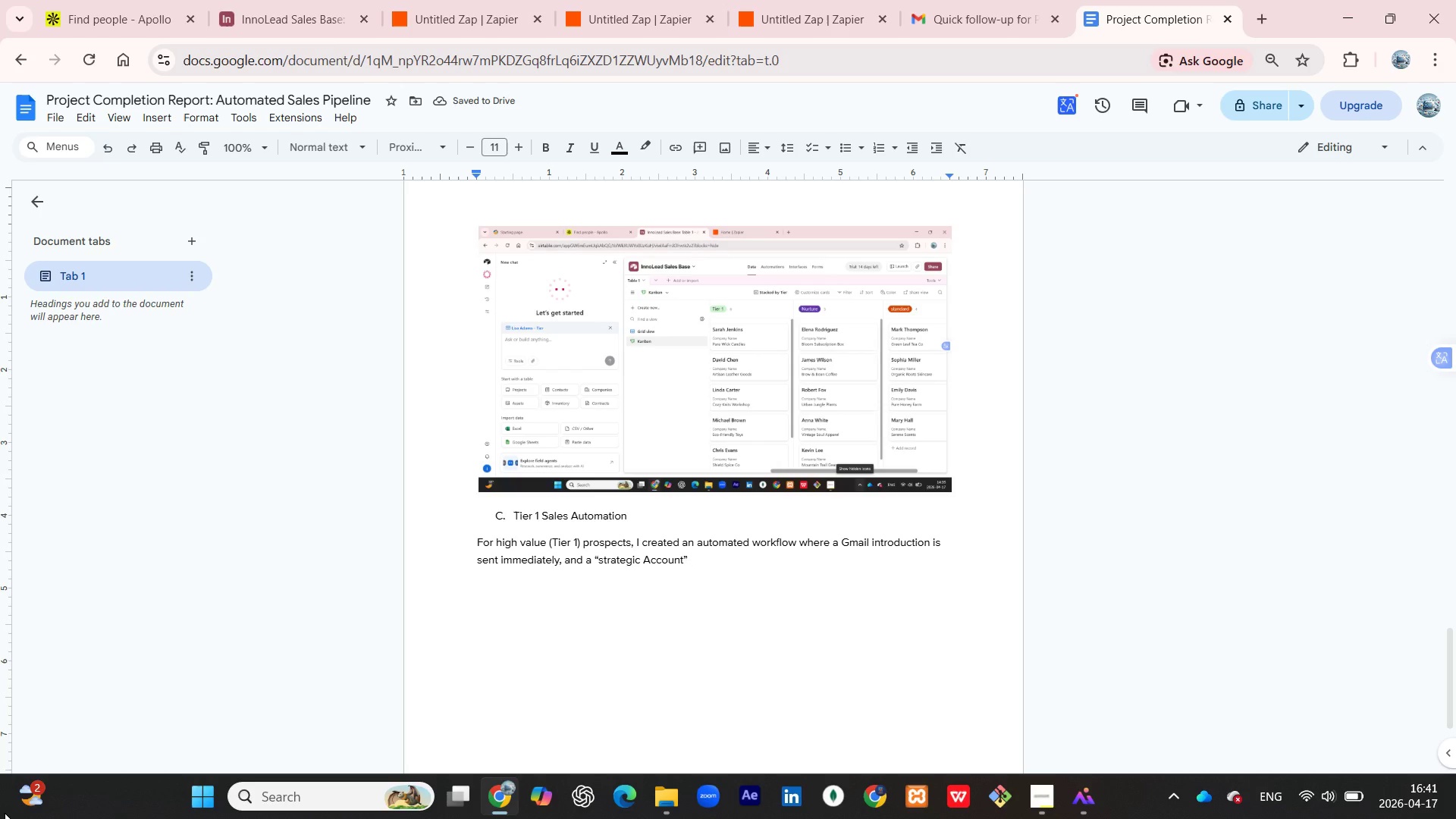 
key(ArrowLeft)
 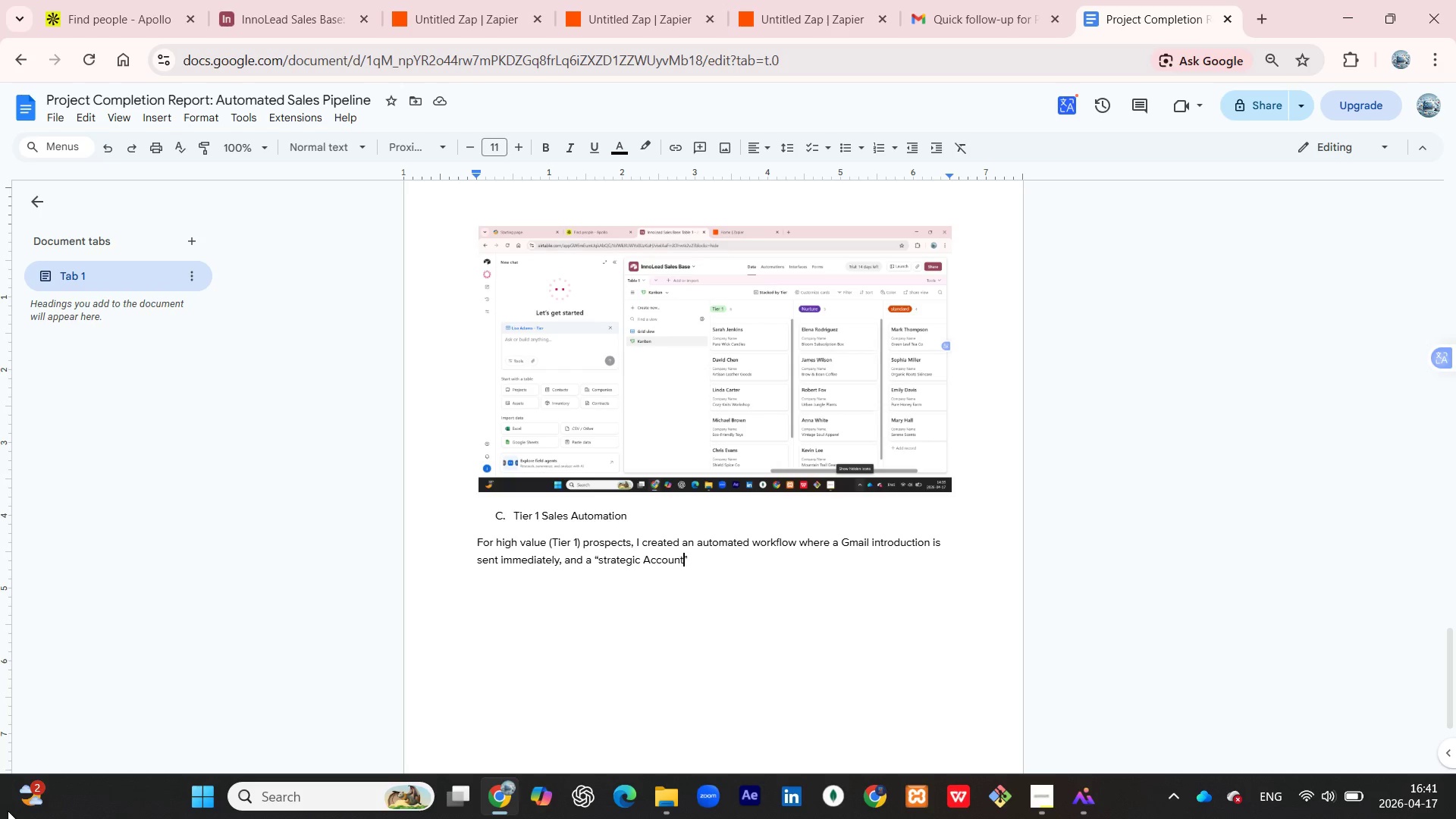 
key(ArrowLeft)
 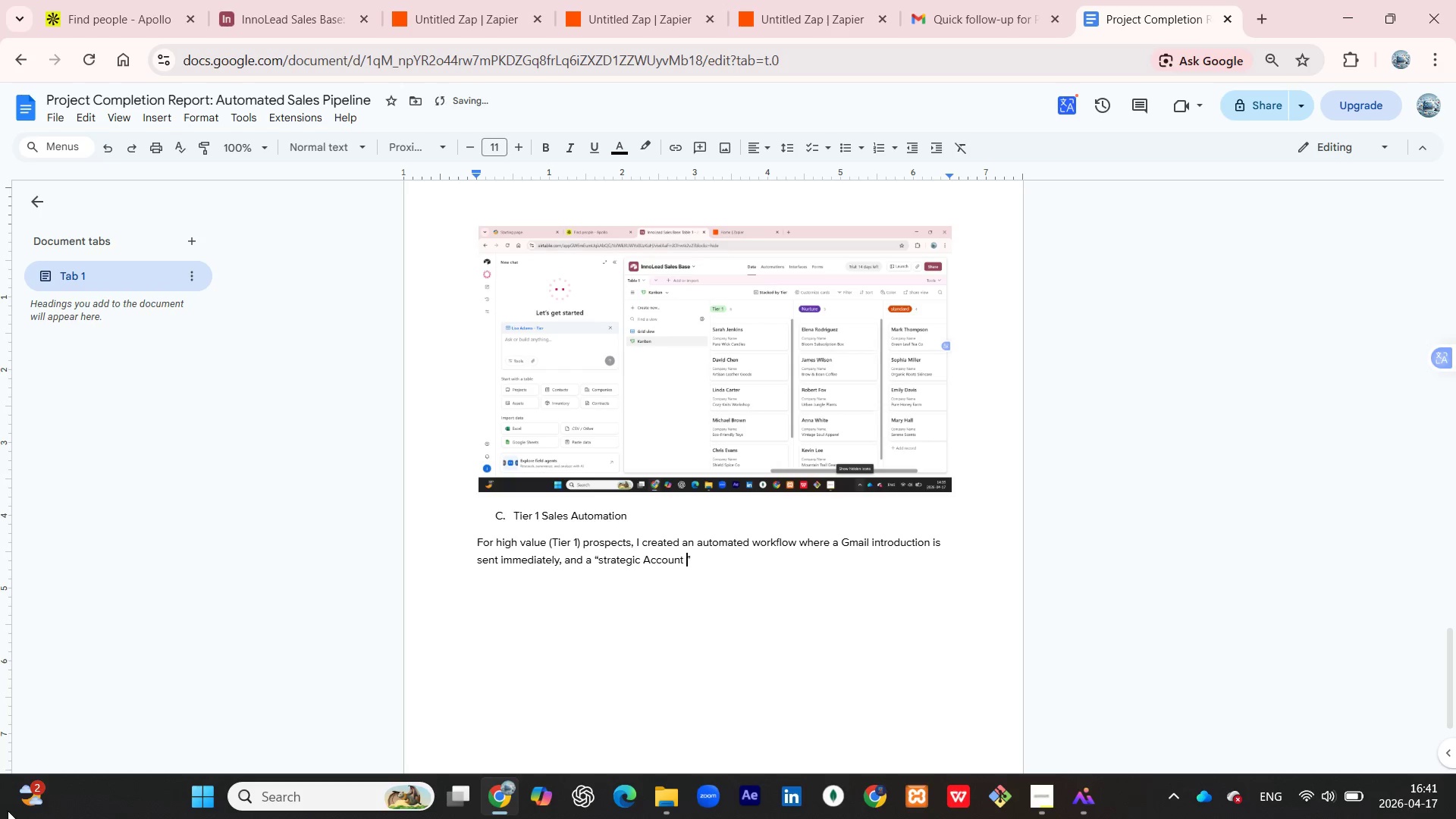 
type( Review)
 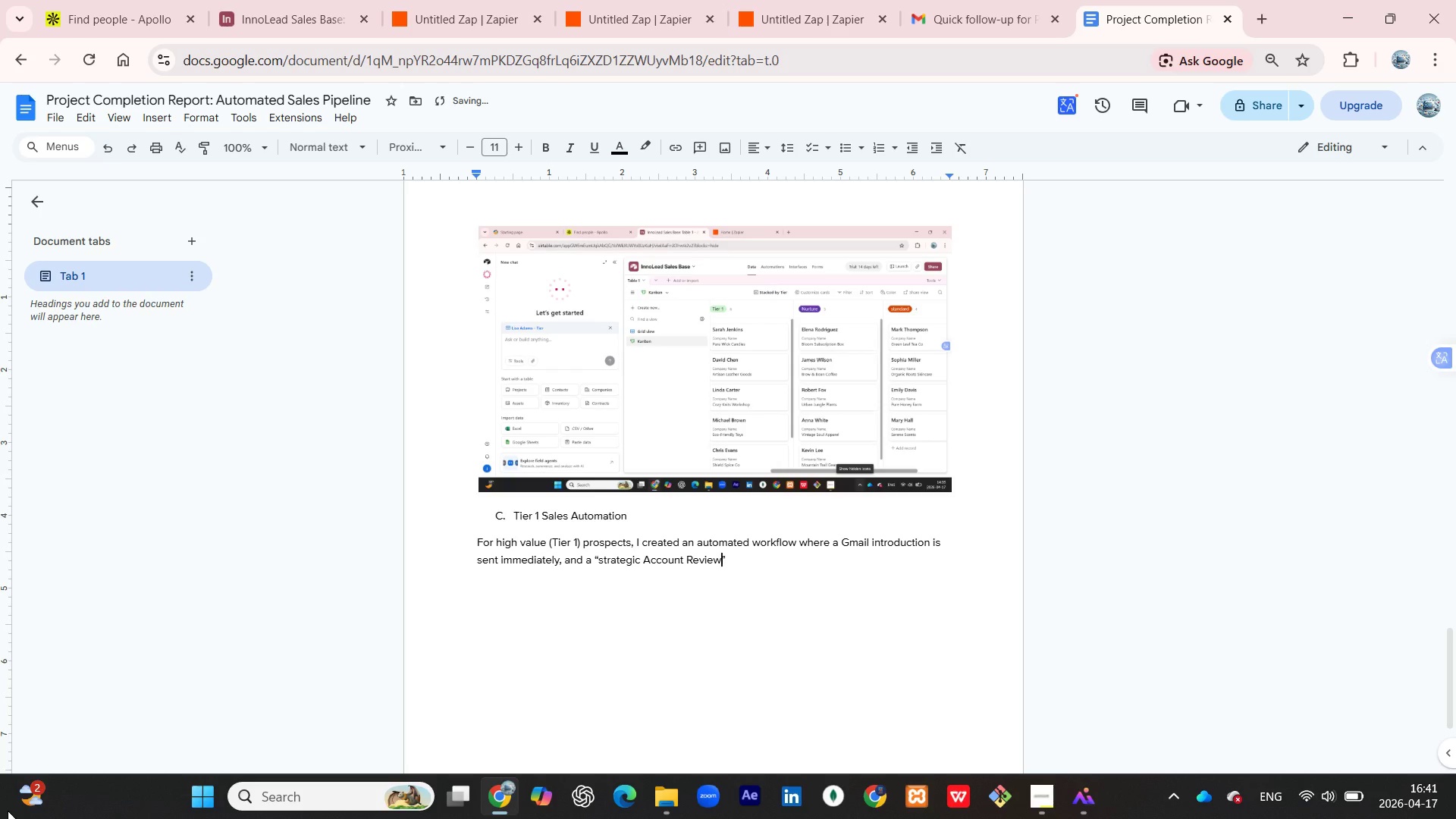 
key(ArrowRight)
 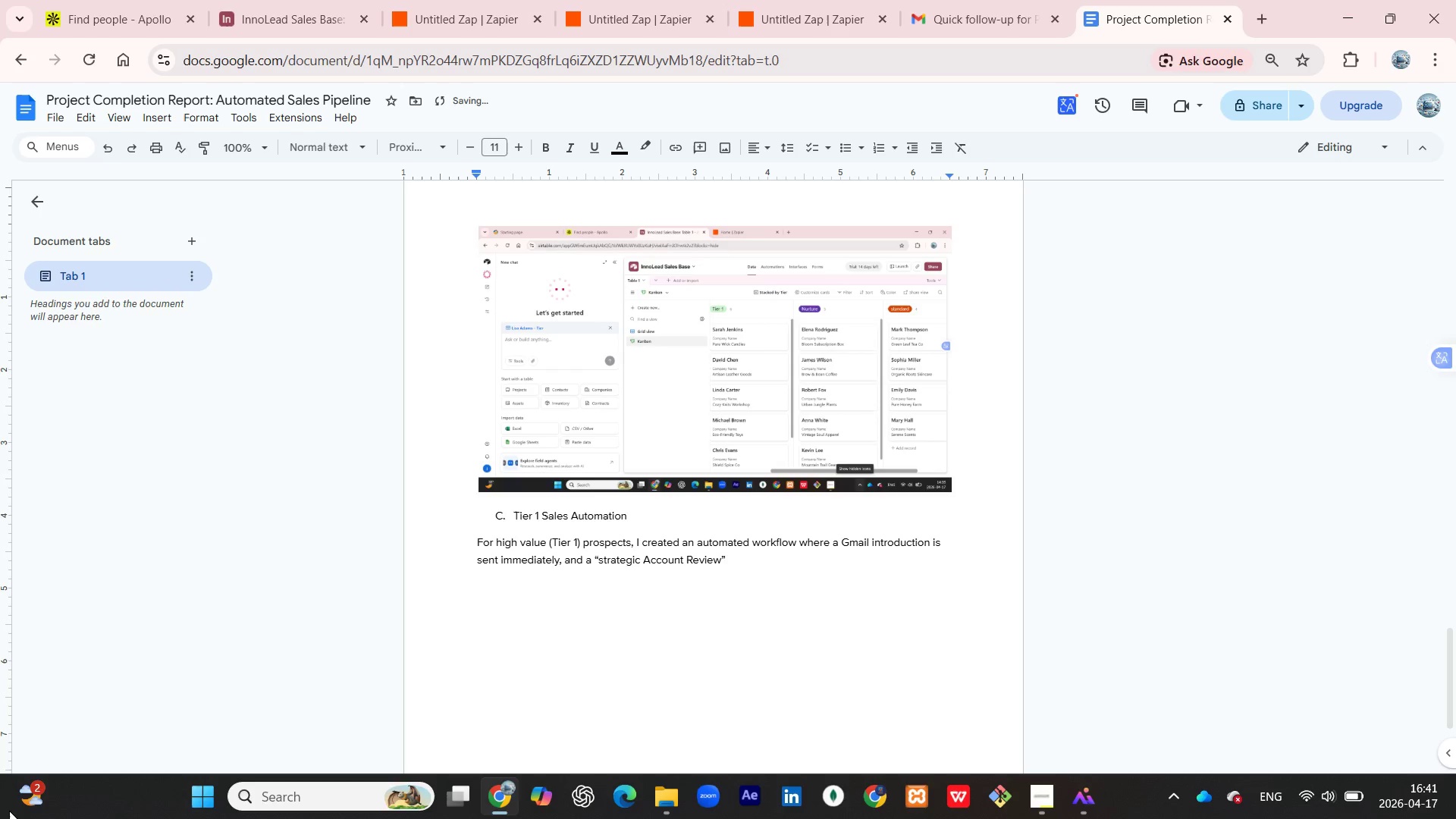 
type( meeting)
 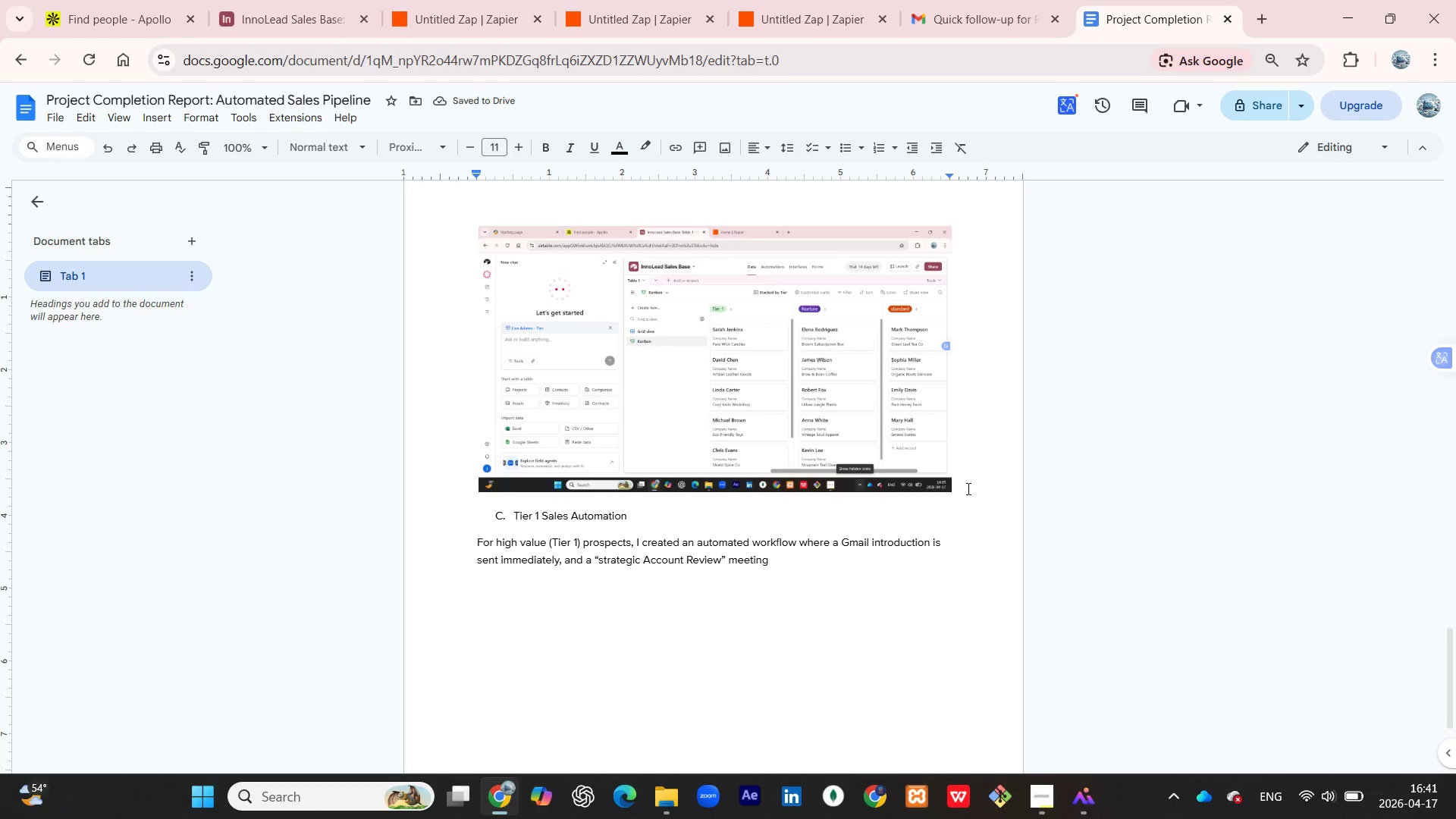 
wait(5.11)
 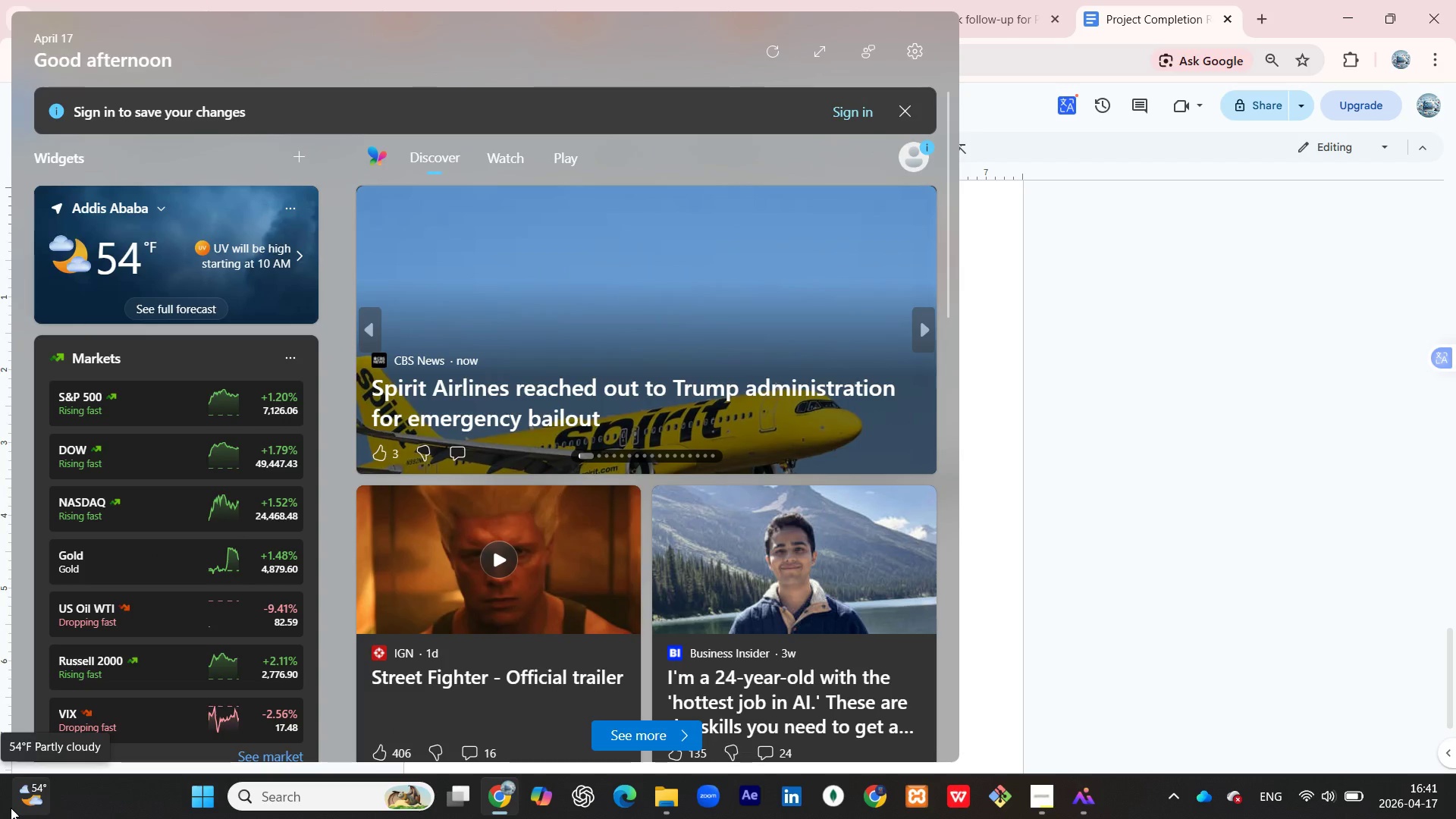 
type( is automatically scheduled on my Google Calander)
 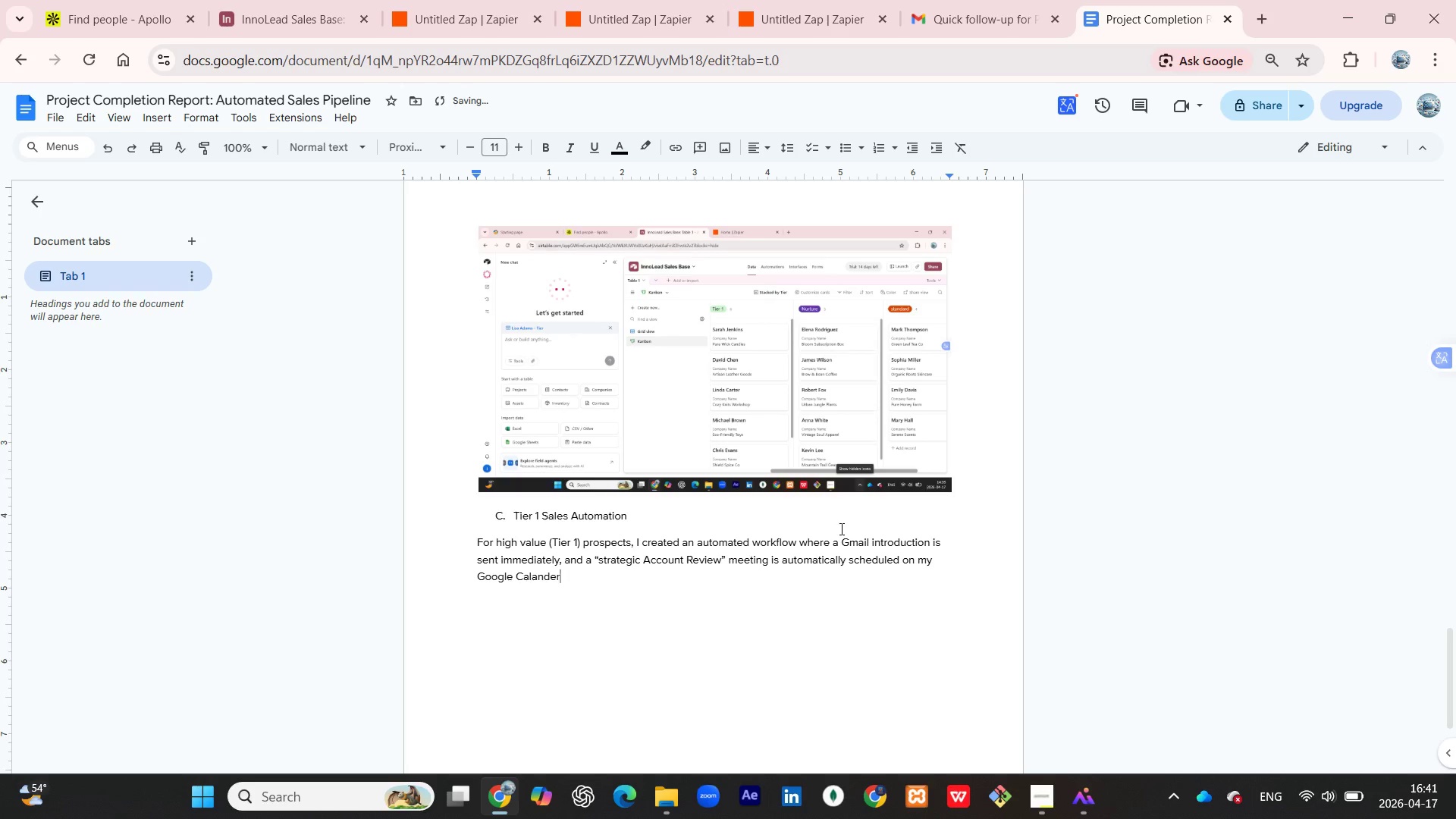 
key(Enter)
 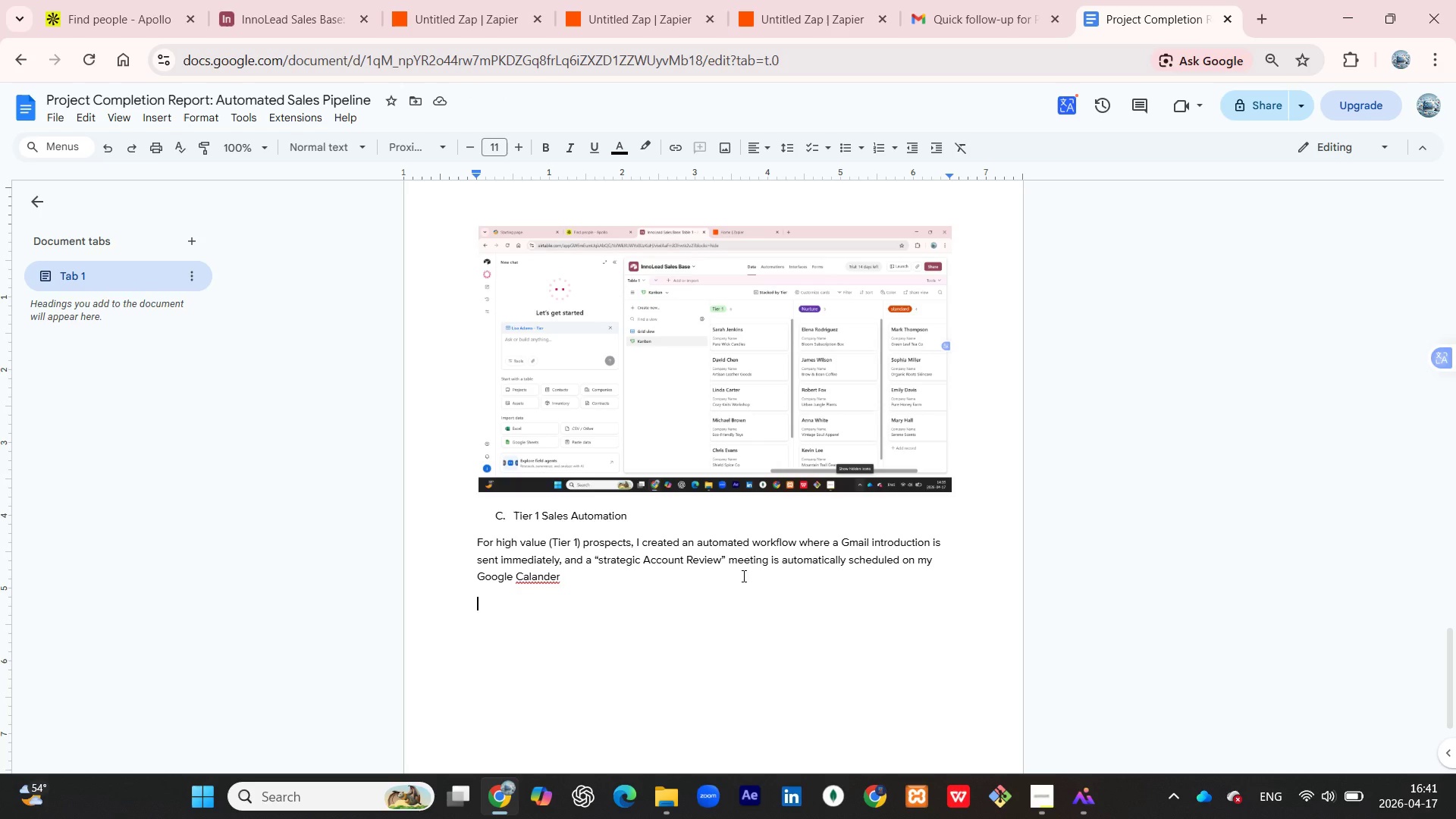 
wait(6.95)
 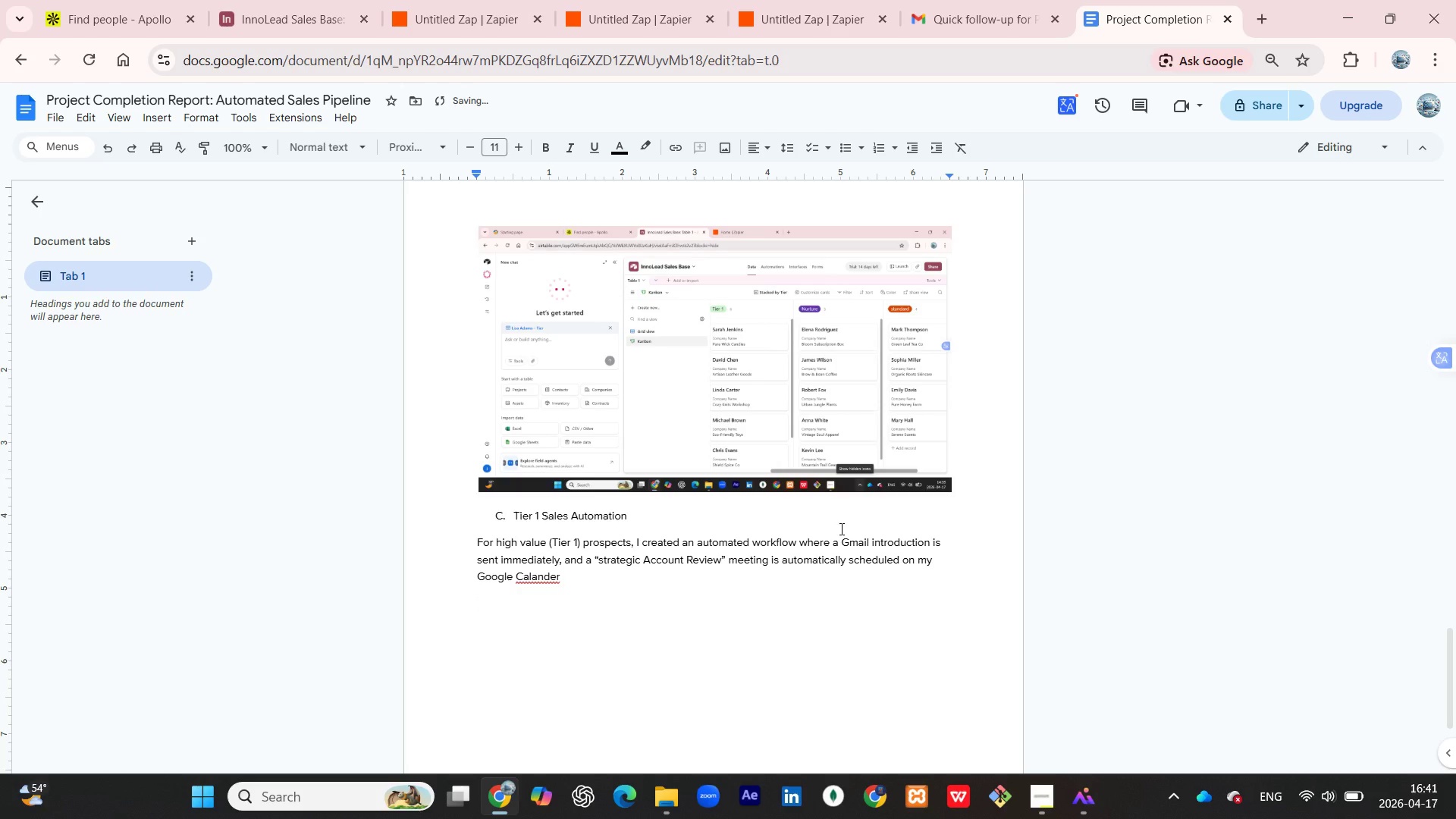 
left_click([564, 581])
 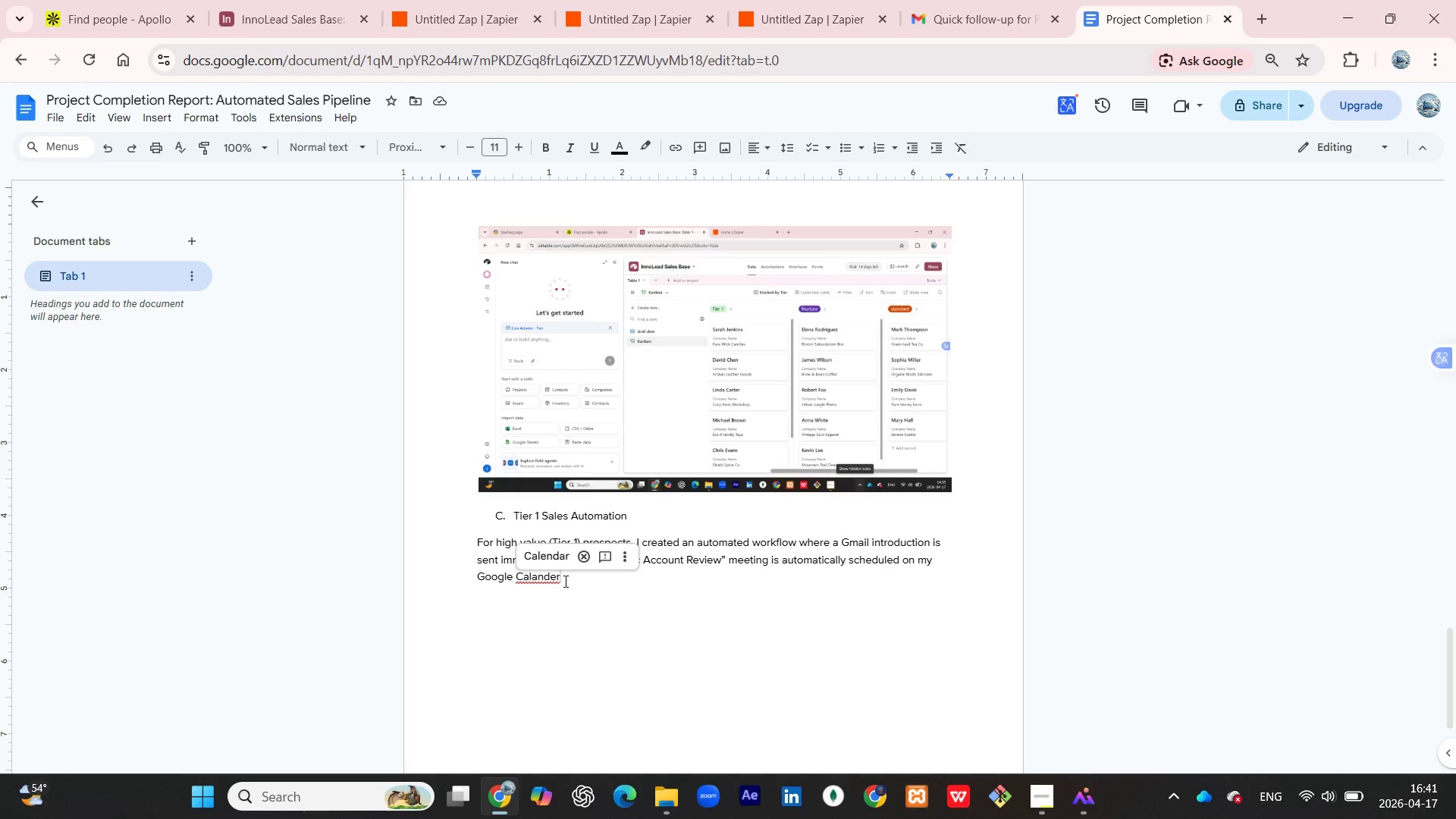 
key(Period)
 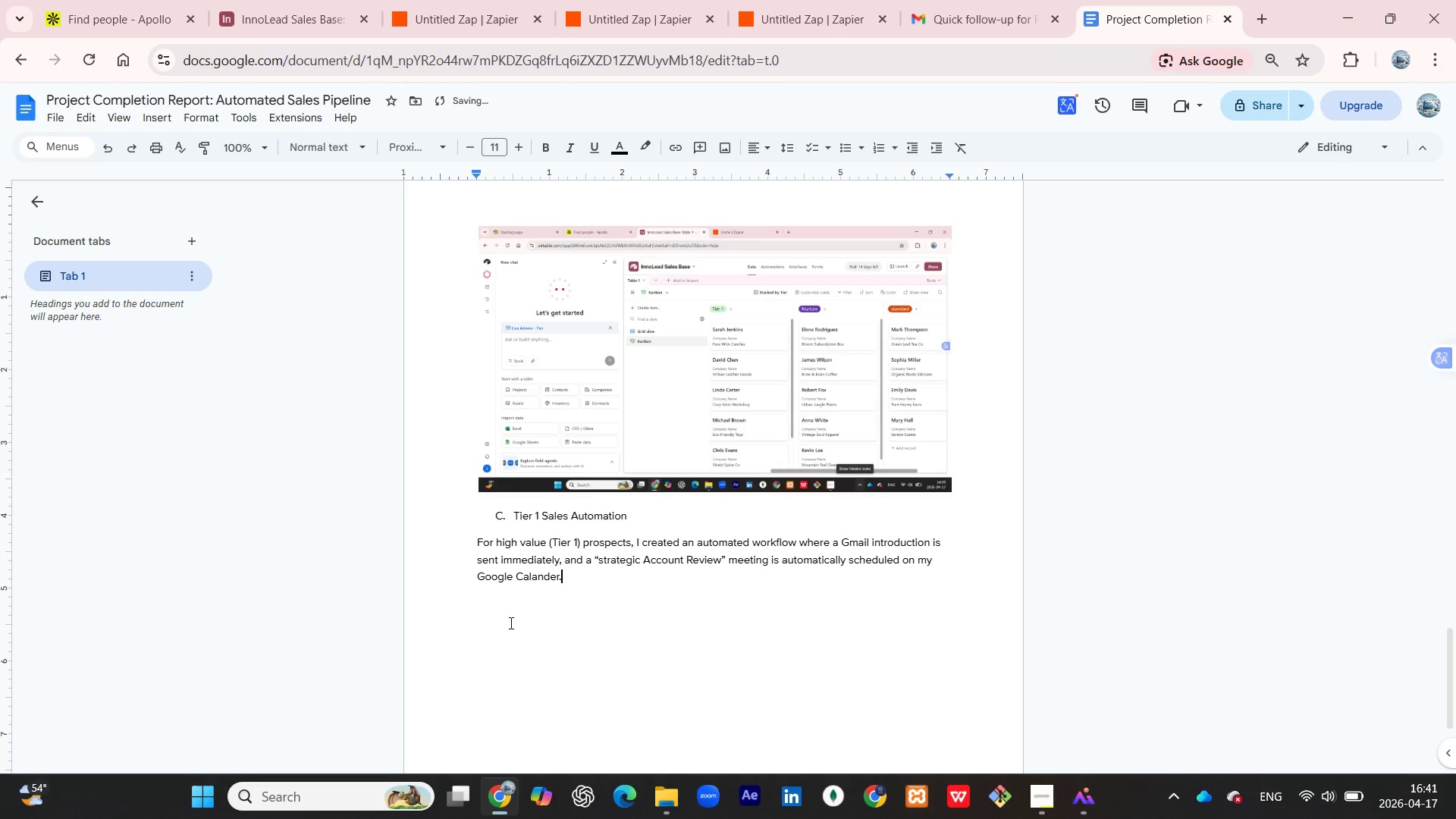 
left_click([510, 623])
 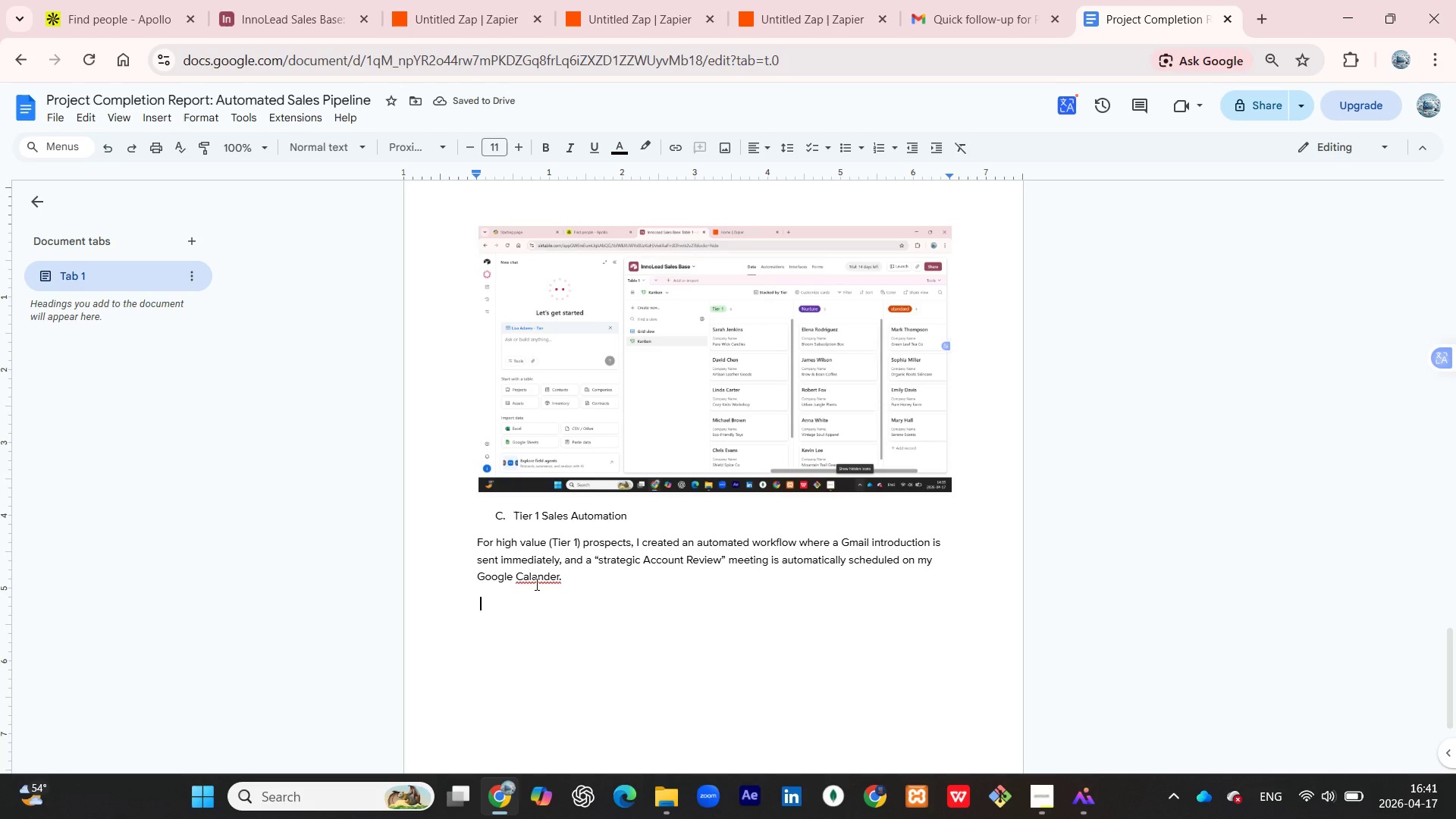 
right_click([535, 584])
 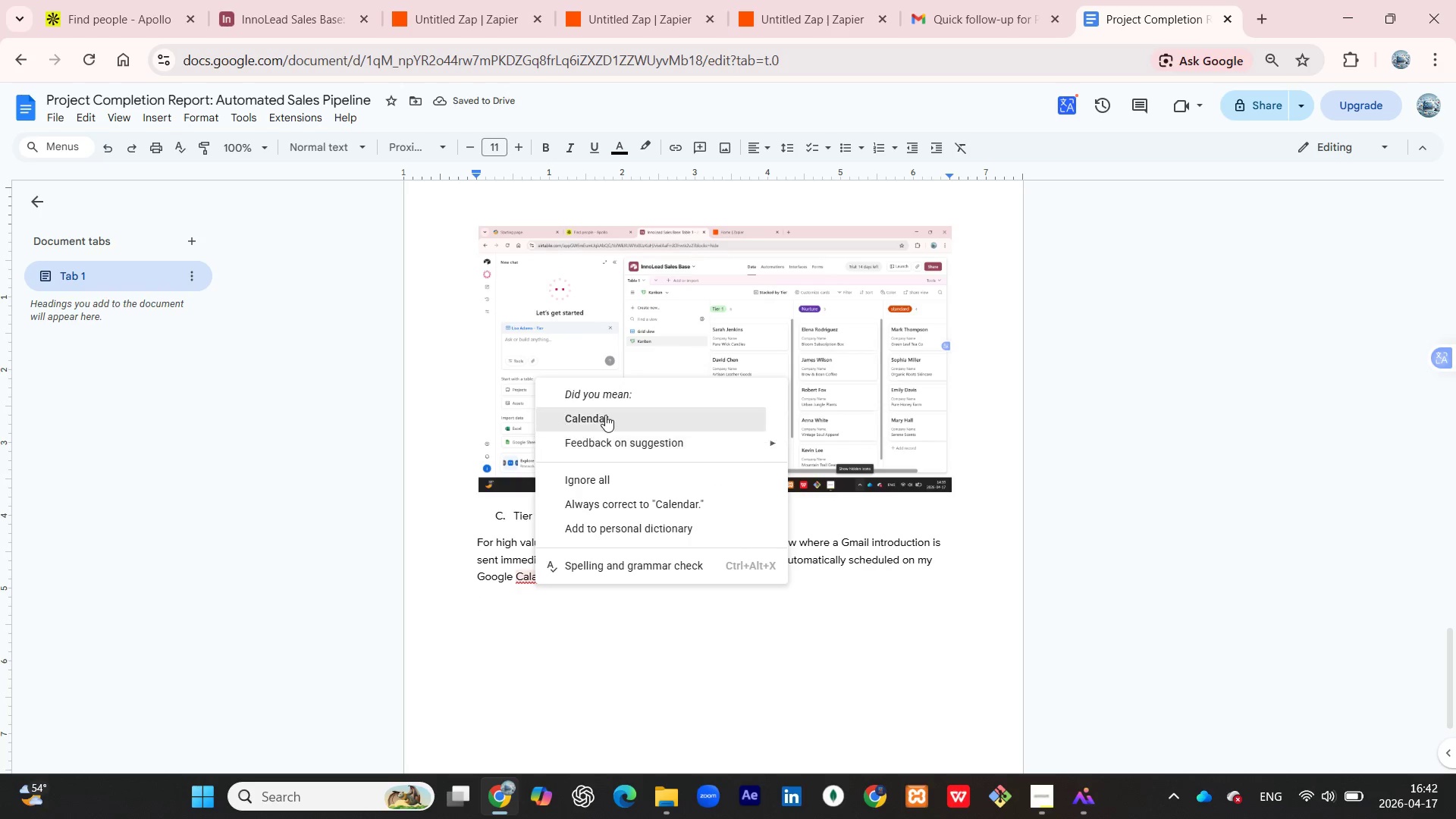 
left_click([605, 415])
 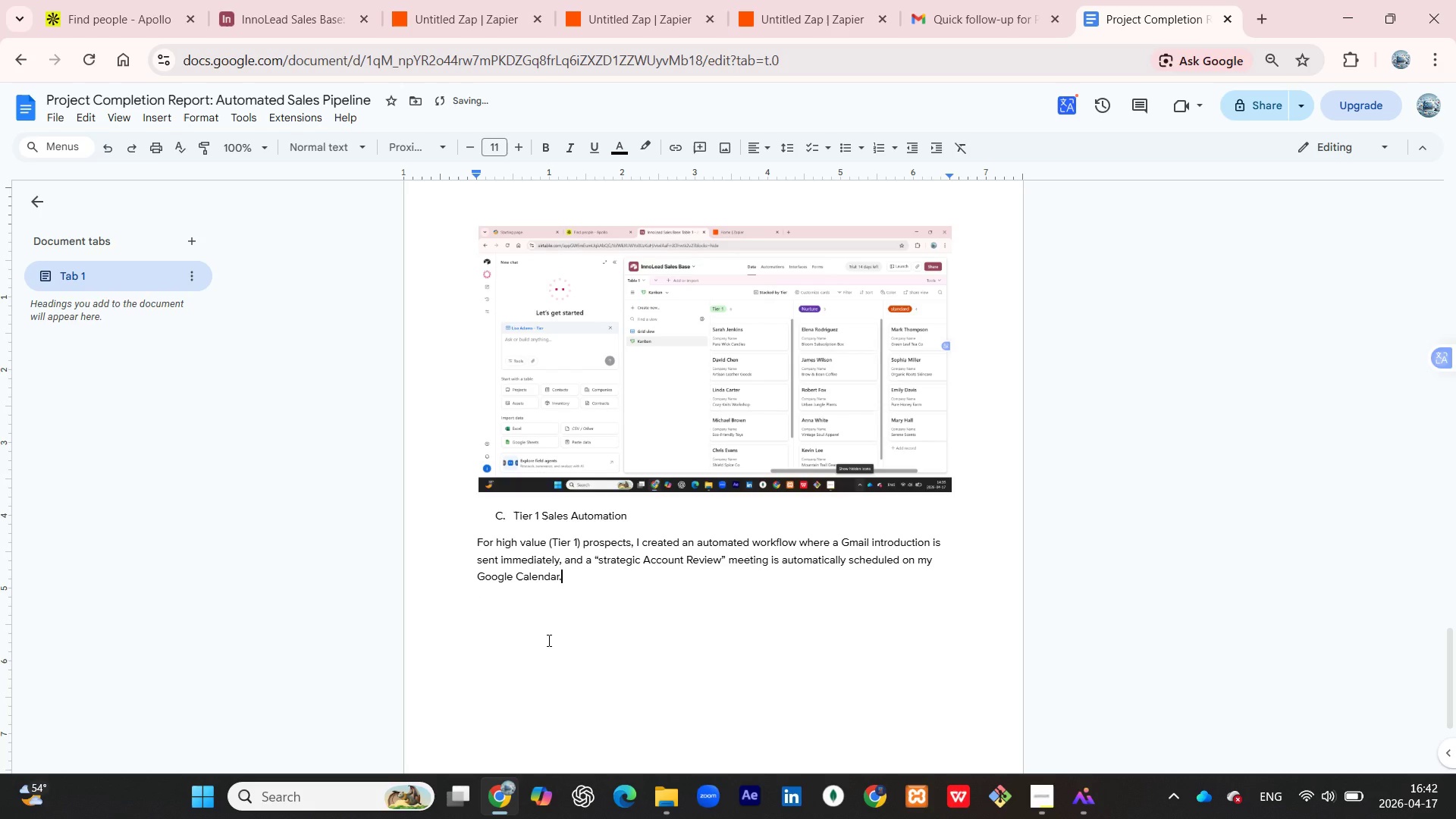 
key(Enter)
 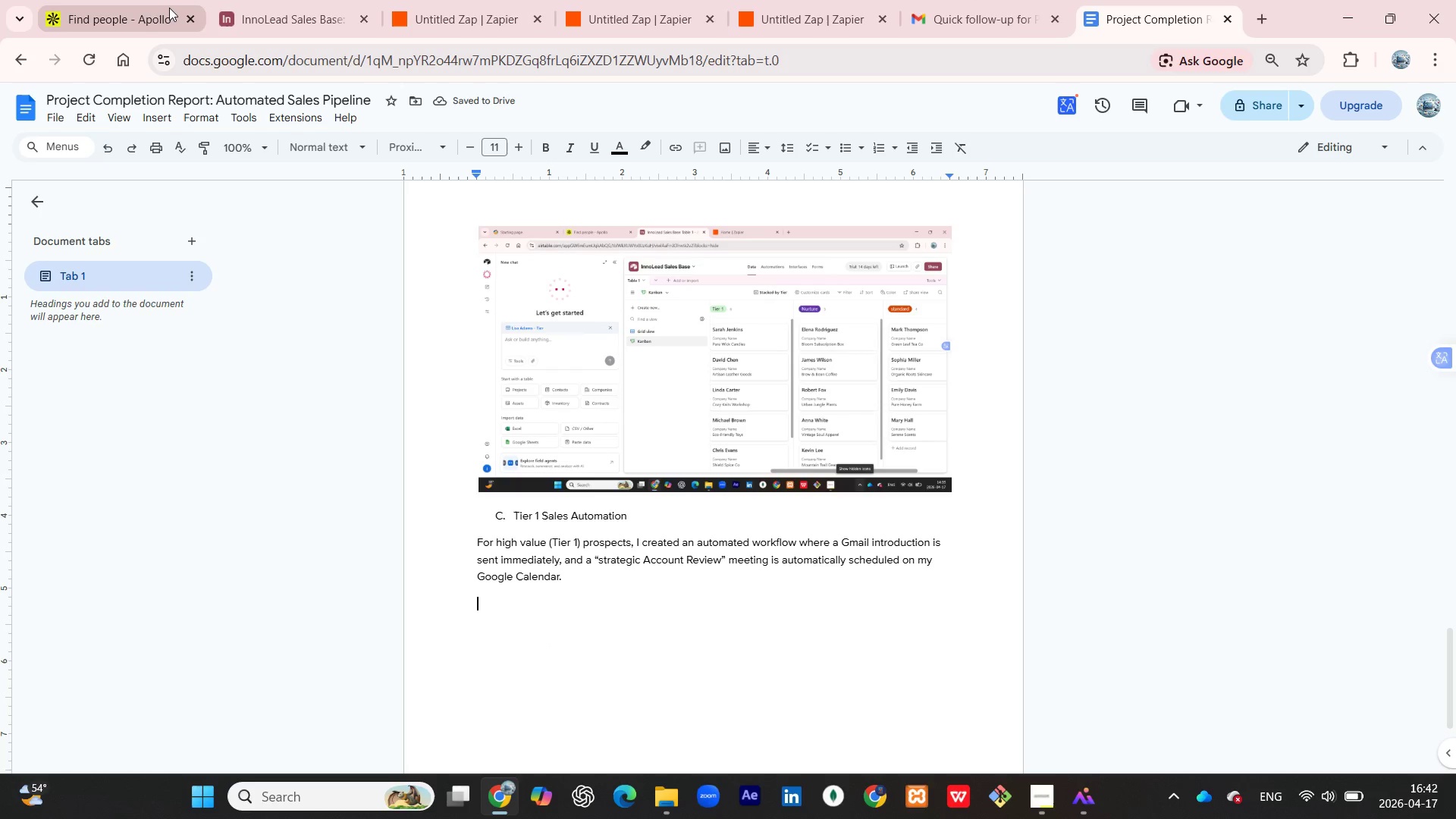 
mouse_move([256, 14])
 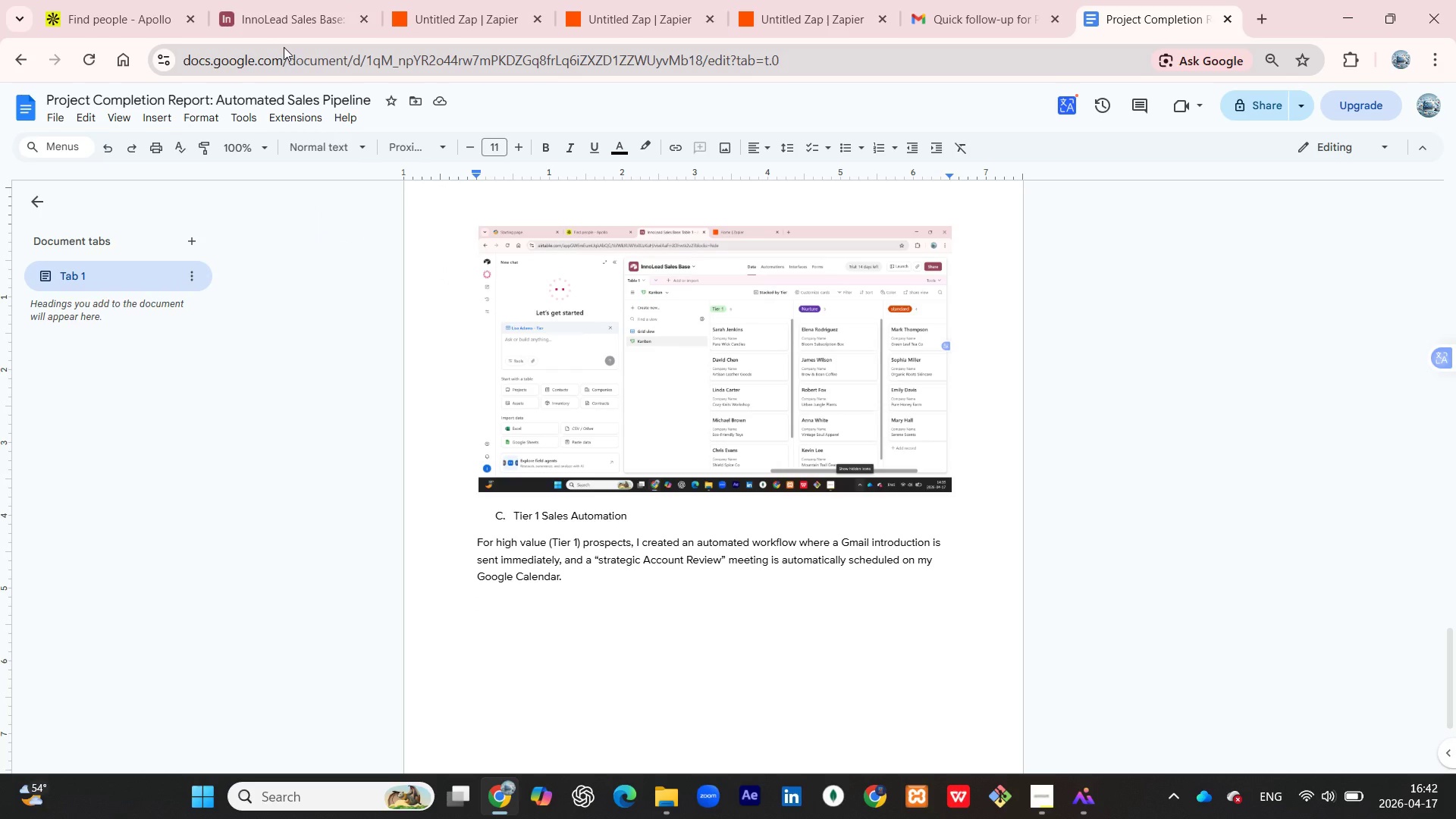 
wait(9.15)
 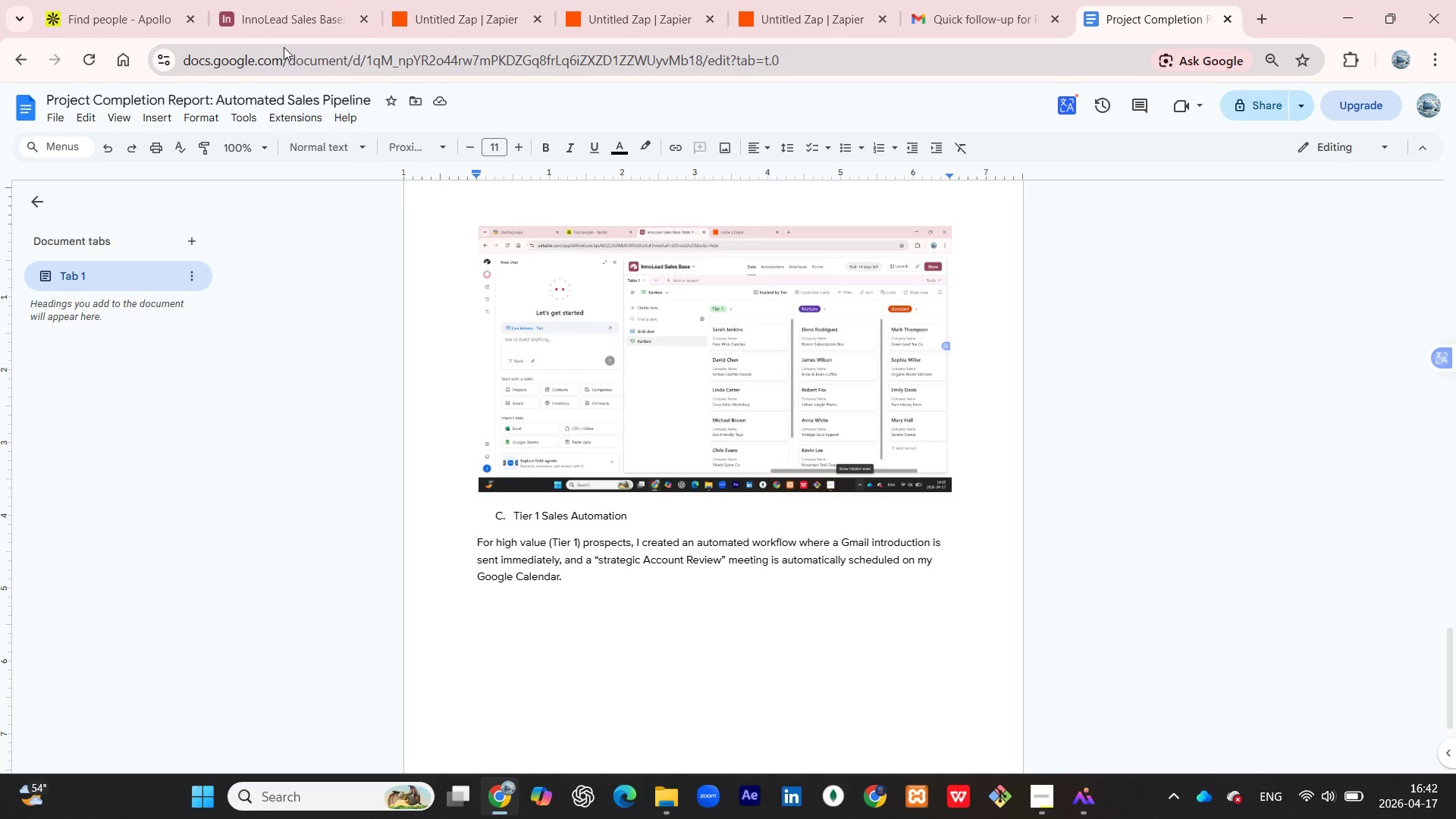 
left_click([736, 157])
 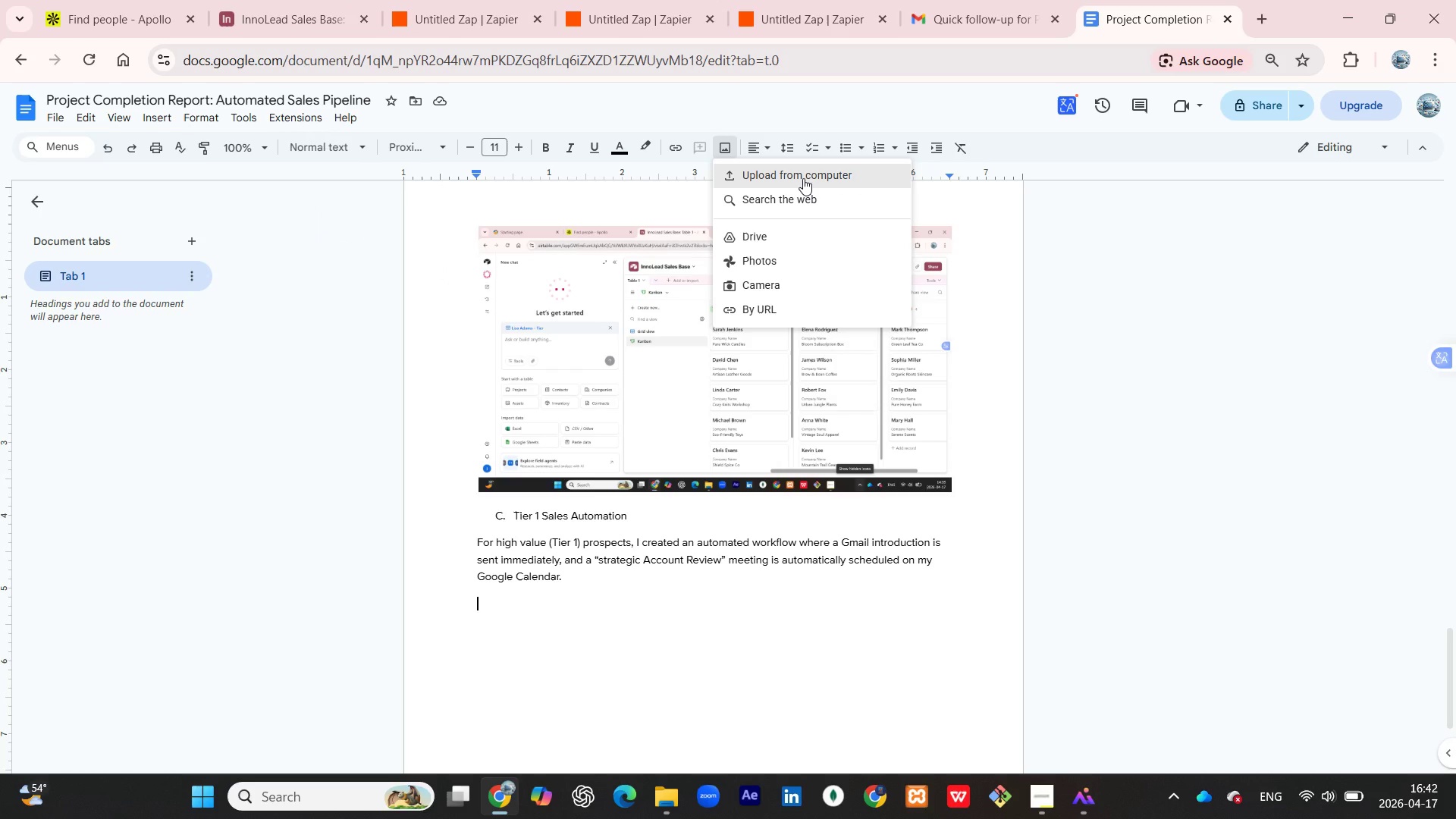 
left_click([803, 178])
 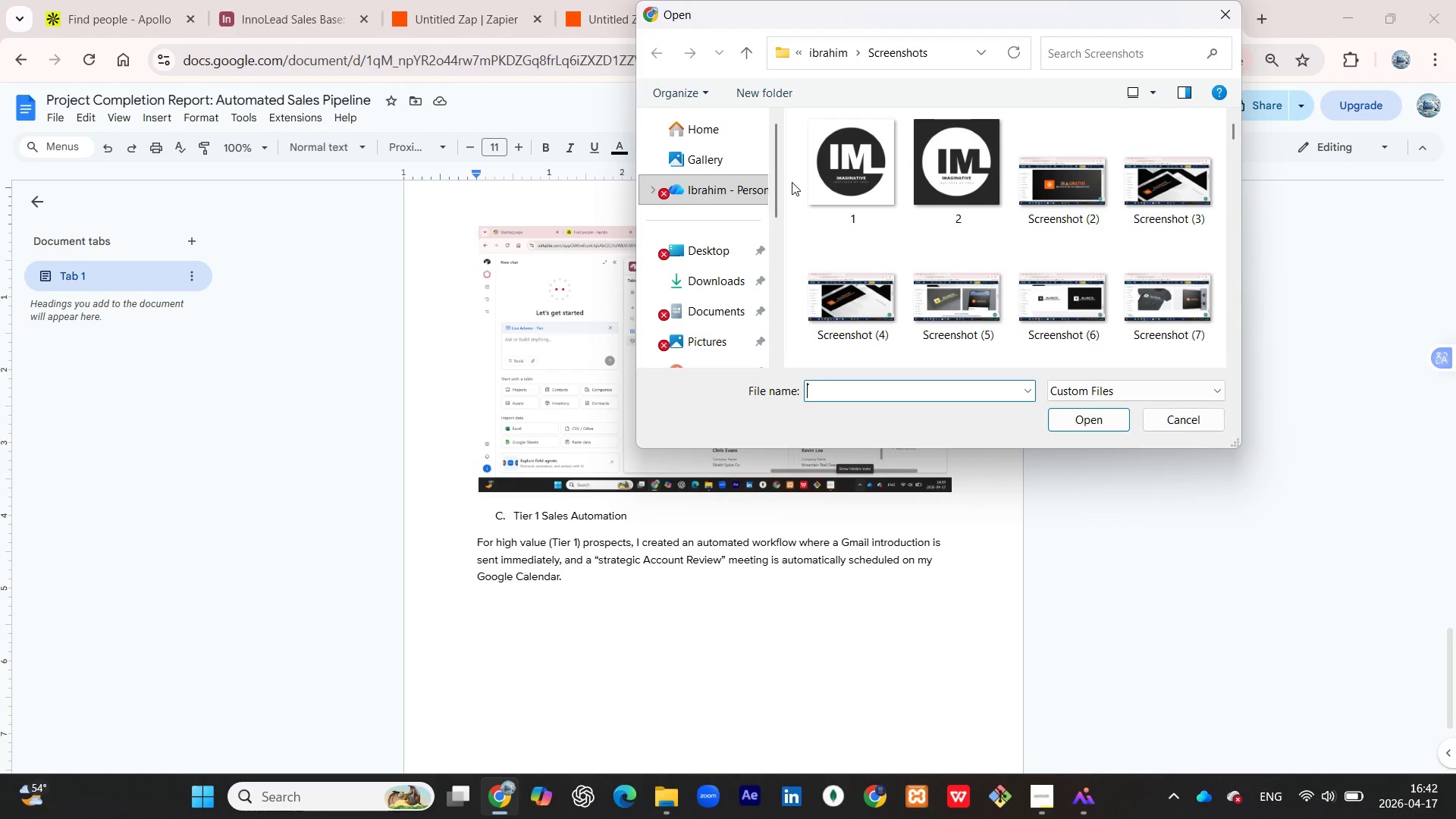 
wait(5.28)
 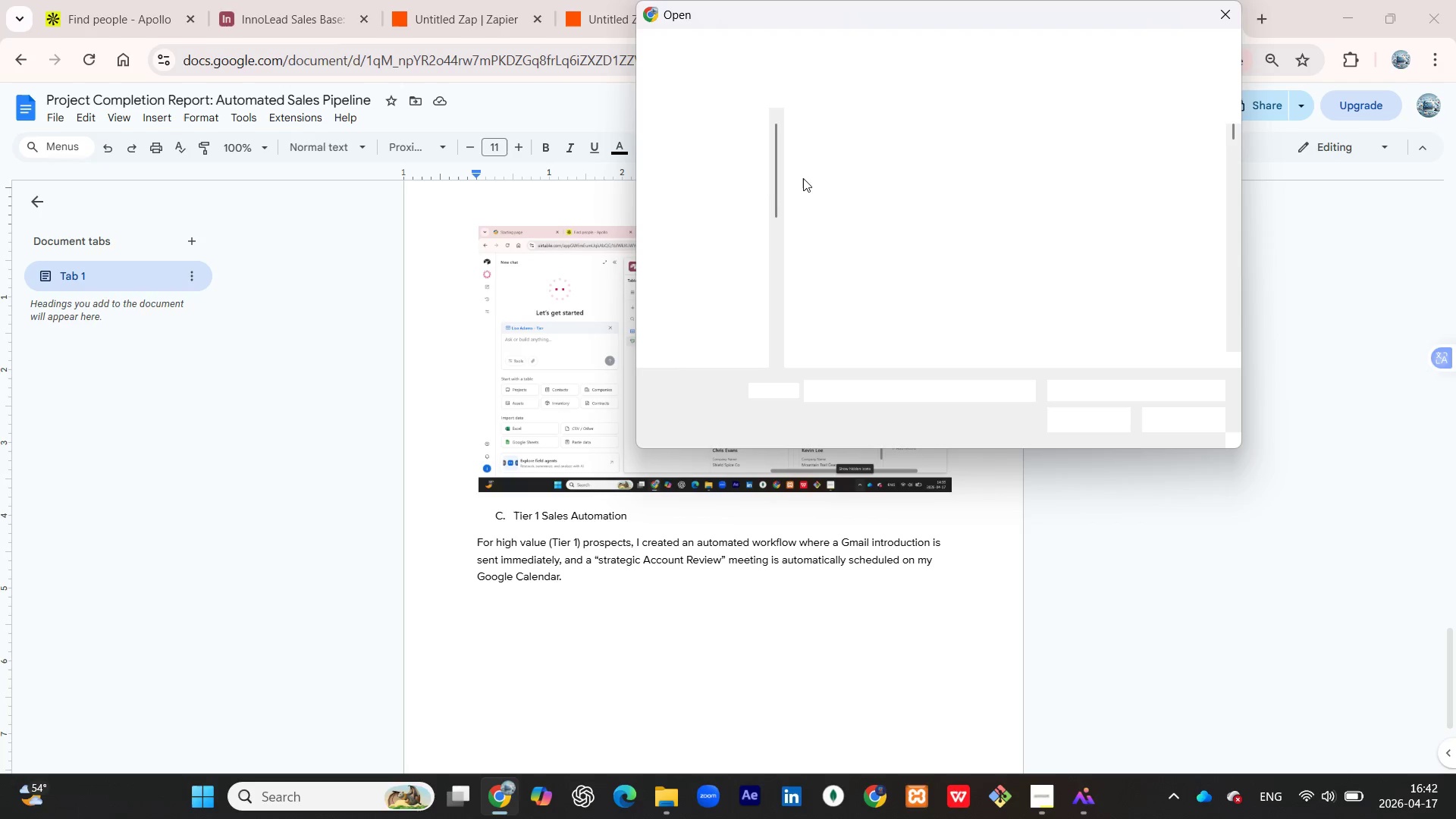 
scroll: coordinate [992, 219], scroll_direction: down, amount: 61.0
 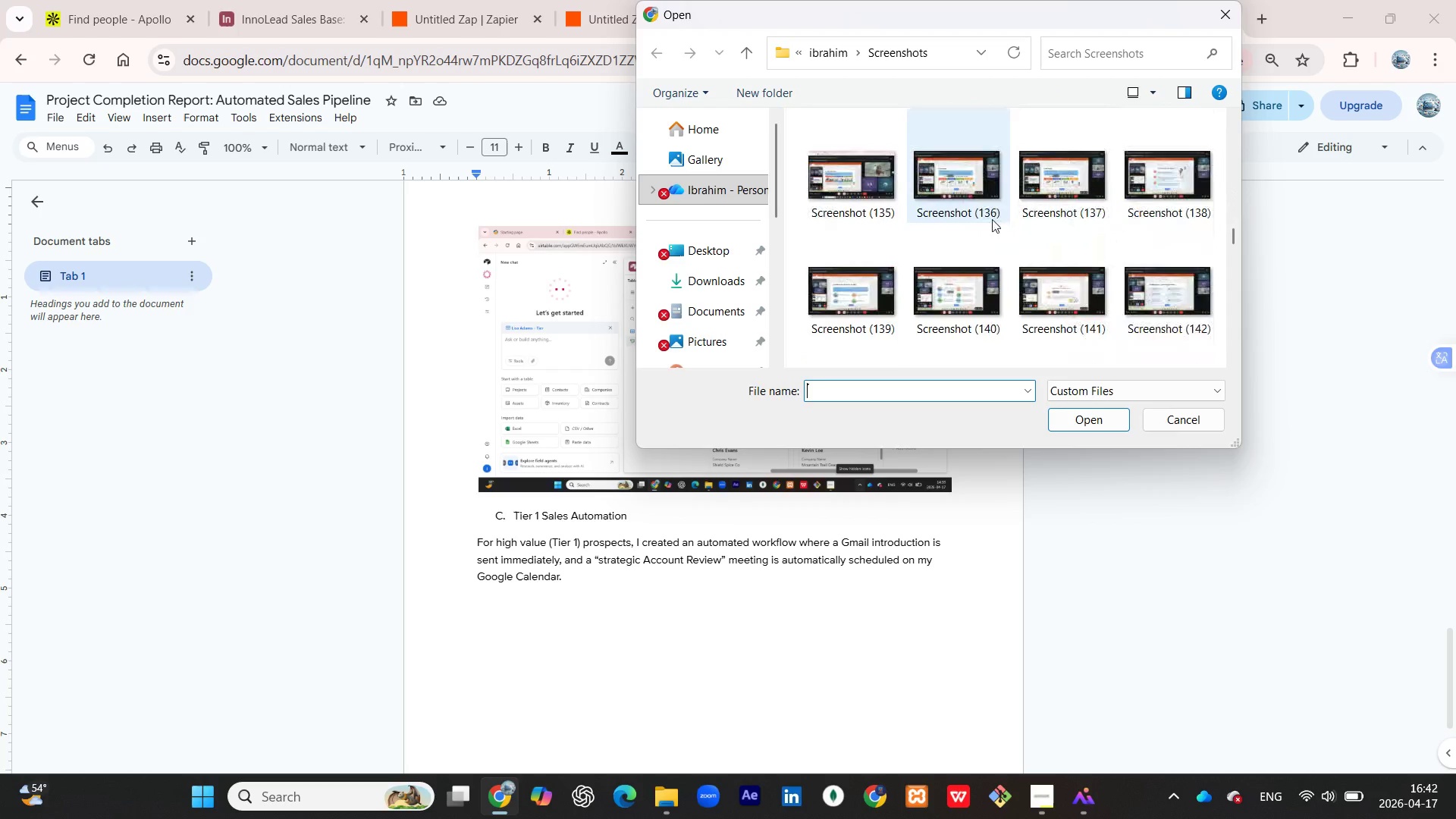 
scroll: coordinate [992, 219], scroll_direction: up, amount: 2.0
 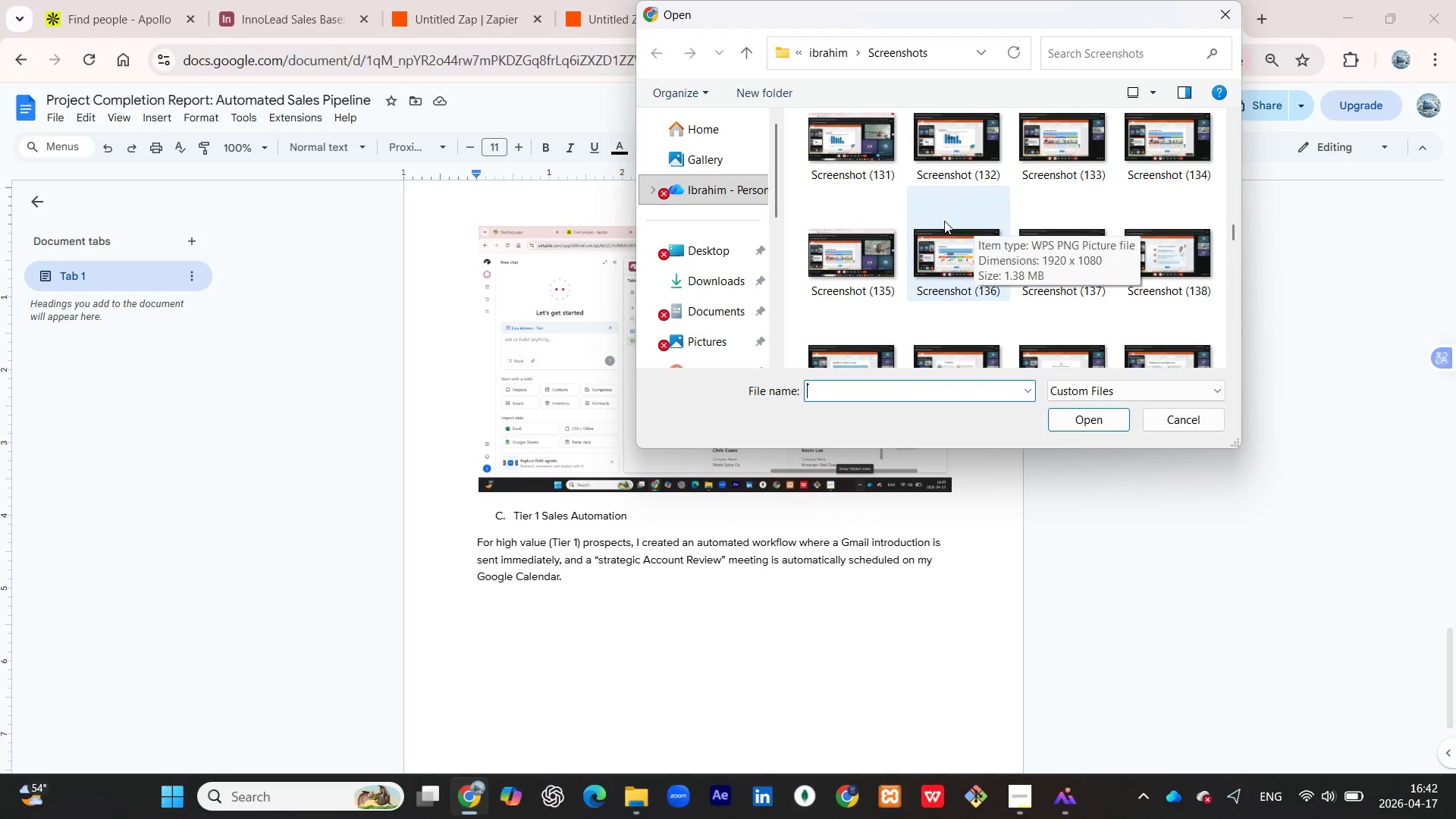 
wait(9.21)
 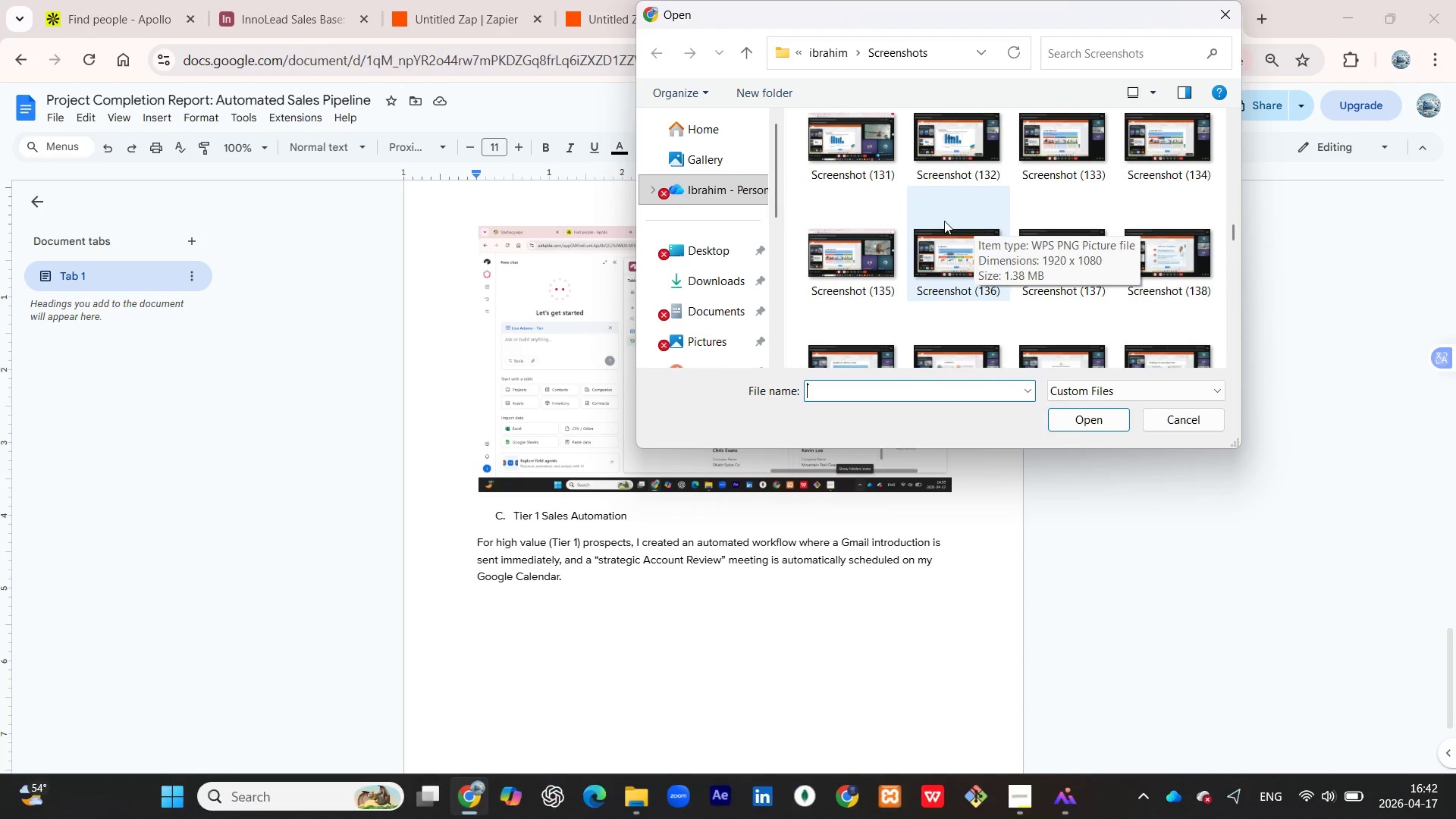 
scroll: coordinate [1009, 210], scroll_direction: down, amount: 28.0
 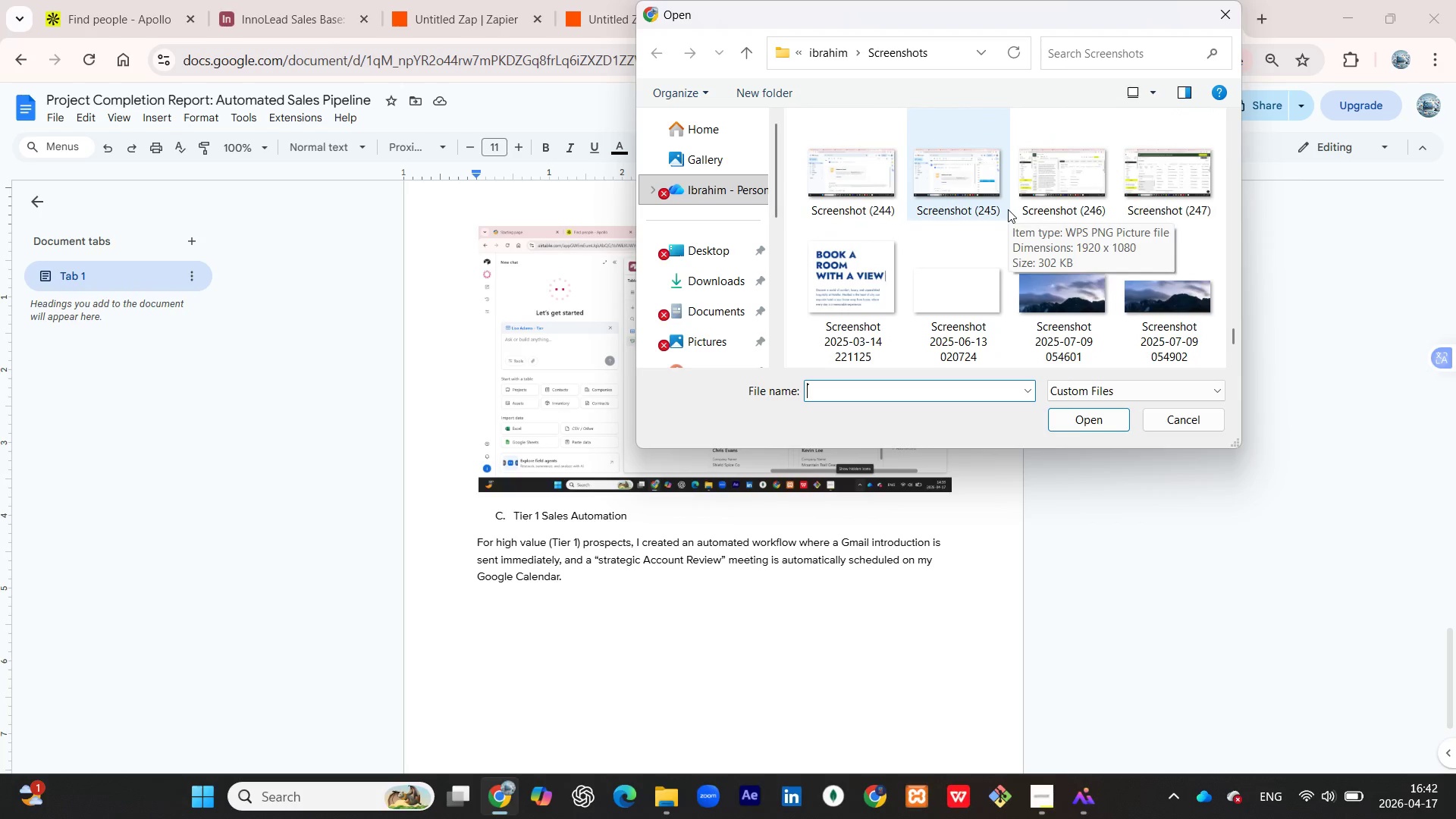 
wait(12.04)
 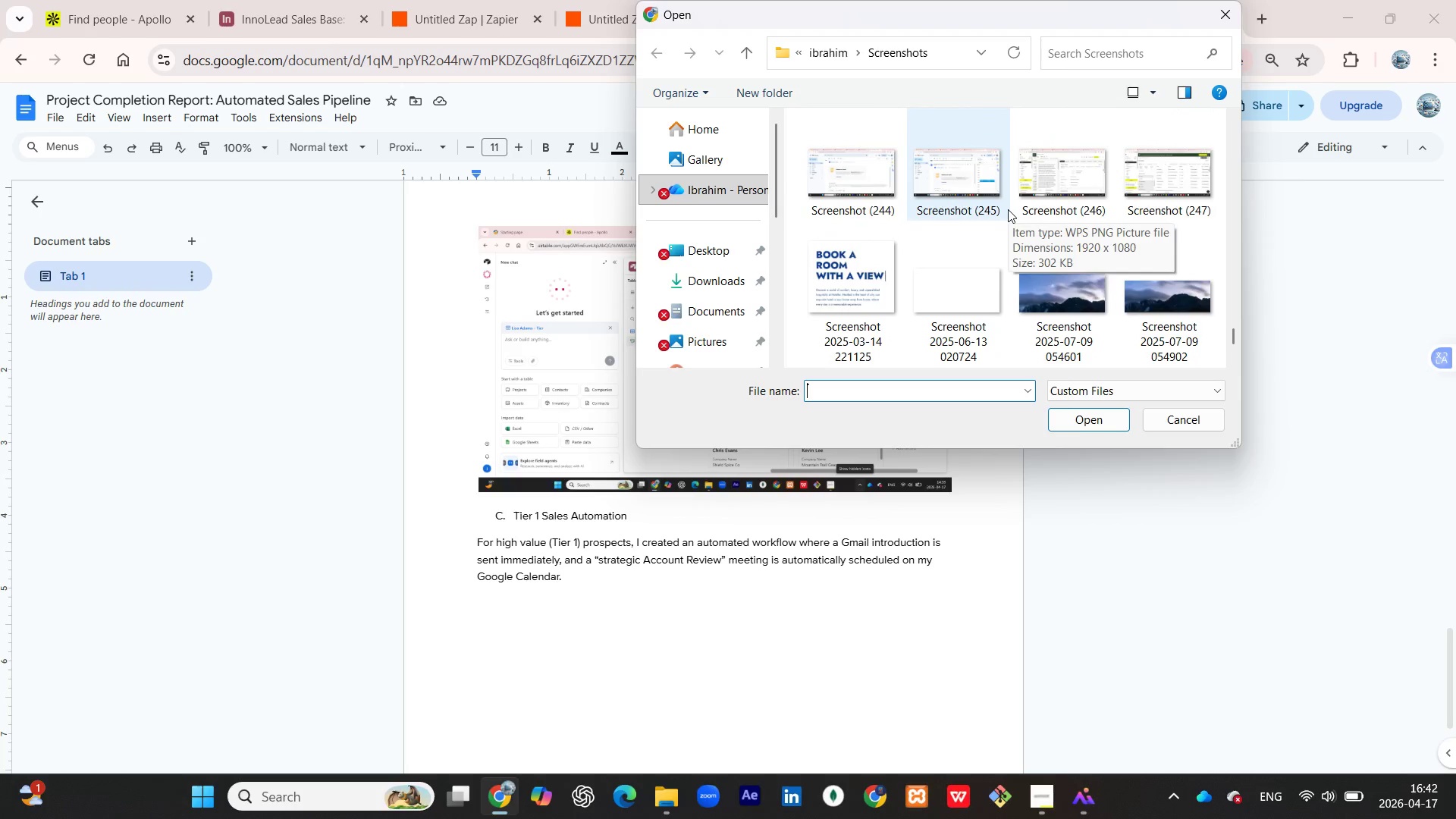 
mouse_move([927, 245])
 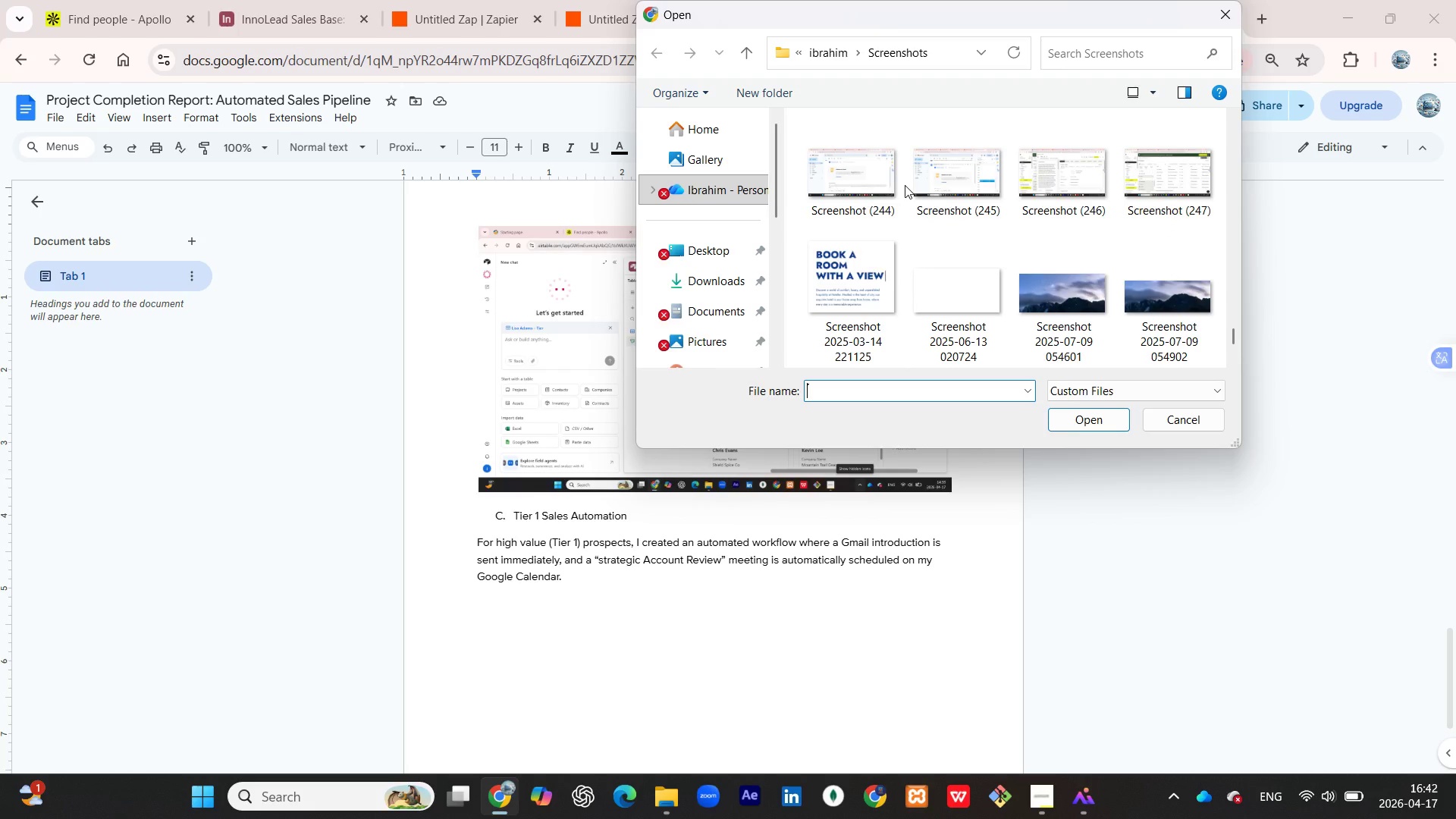 
scroll: coordinate [933, 247], scroll_direction: down, amount: 3.0
 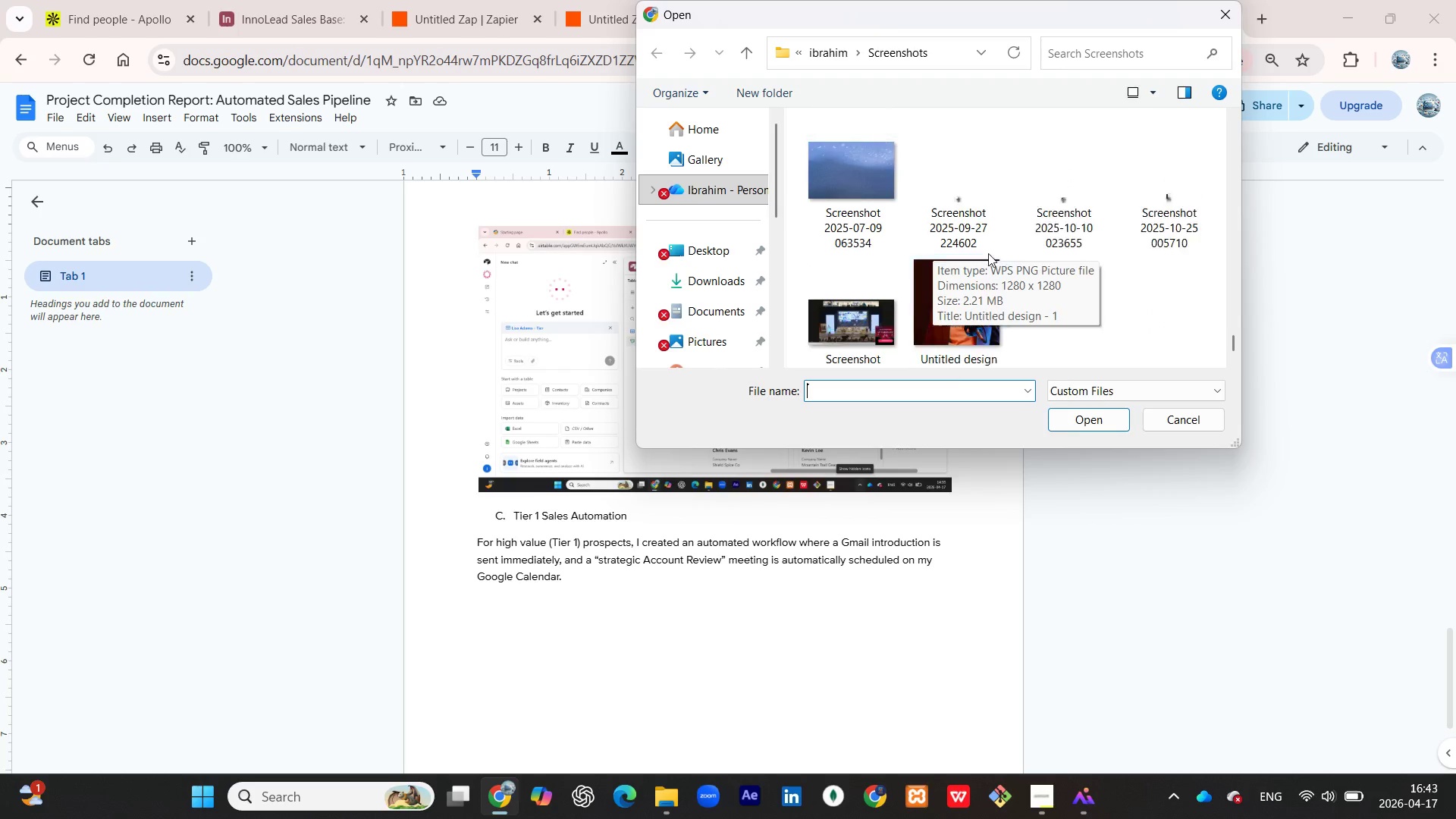 
scroll: coordinate [993, 252], scroll_direction: up, amount: 5.0
 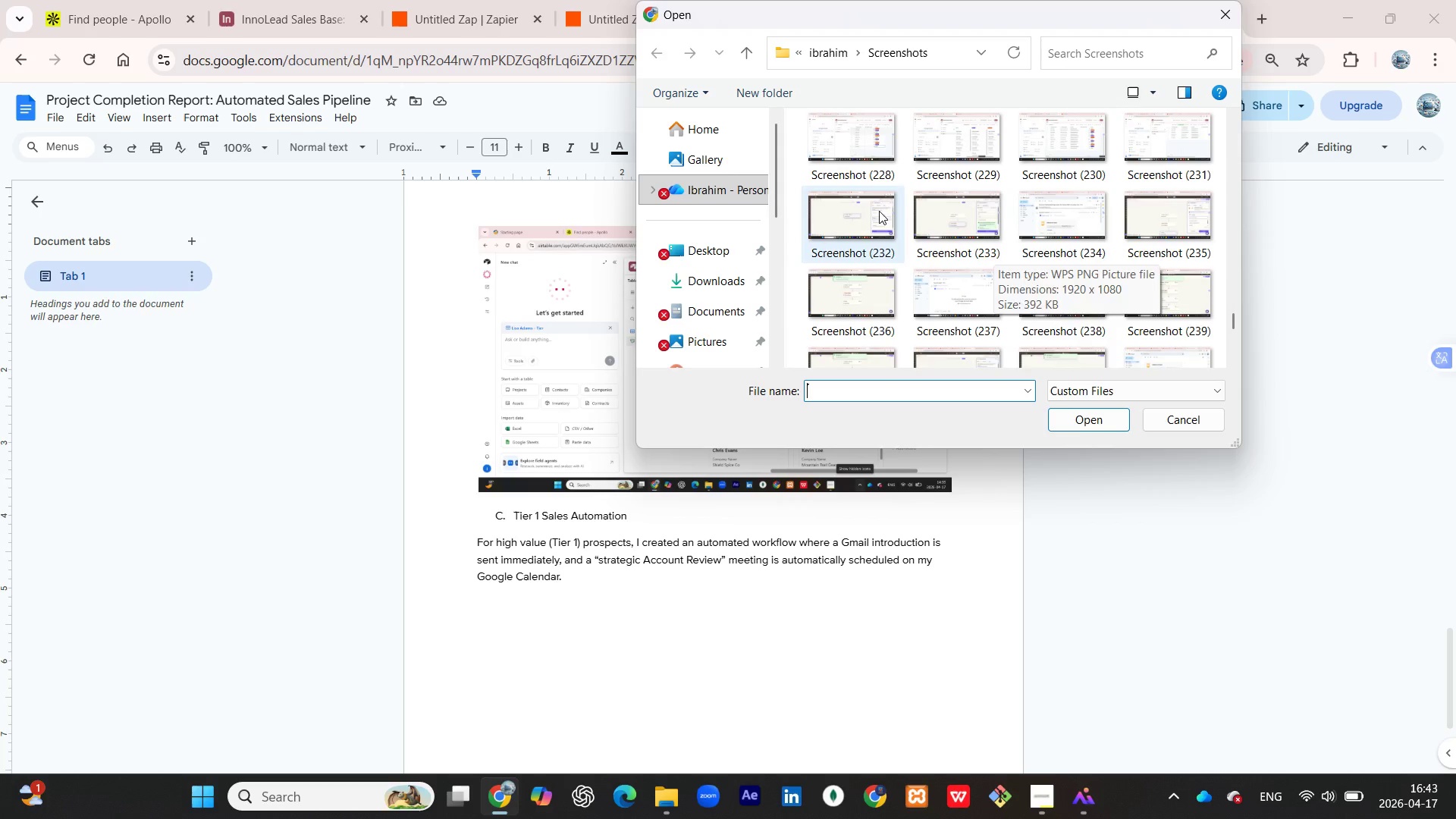 
wait(14.91)
 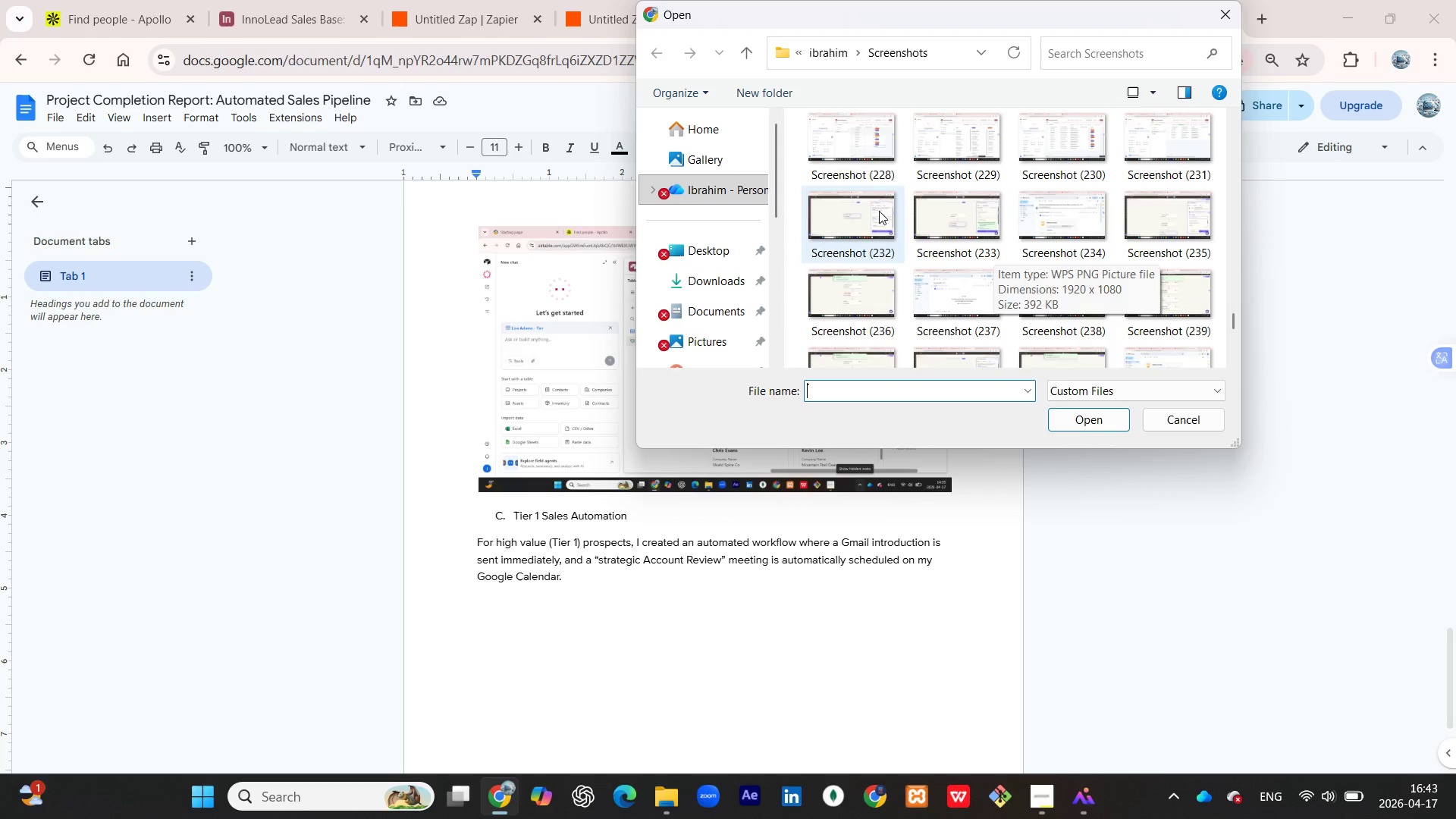 
mouse_move([1111, 168])
 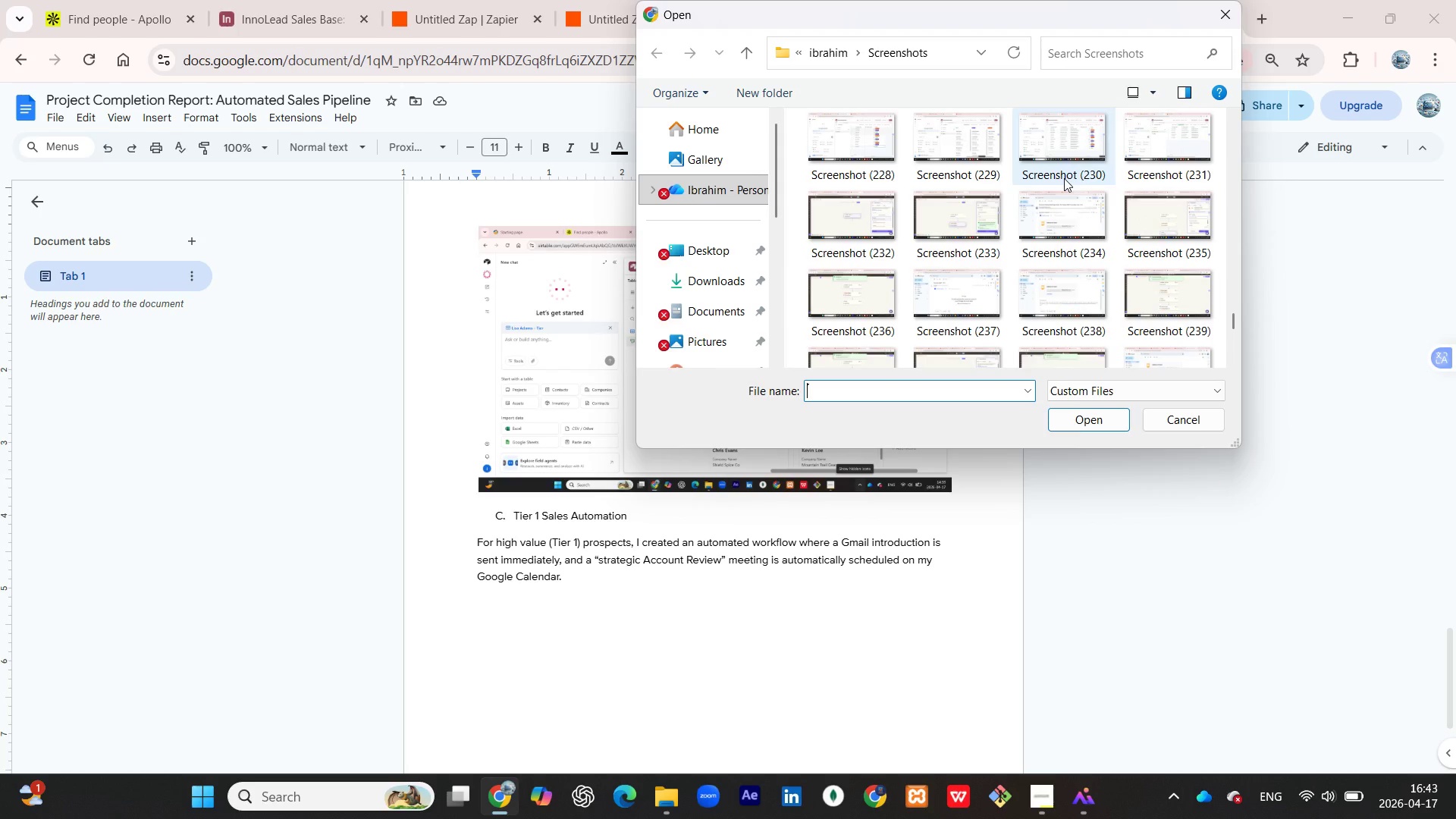 
mouse_move([1061, 194])
 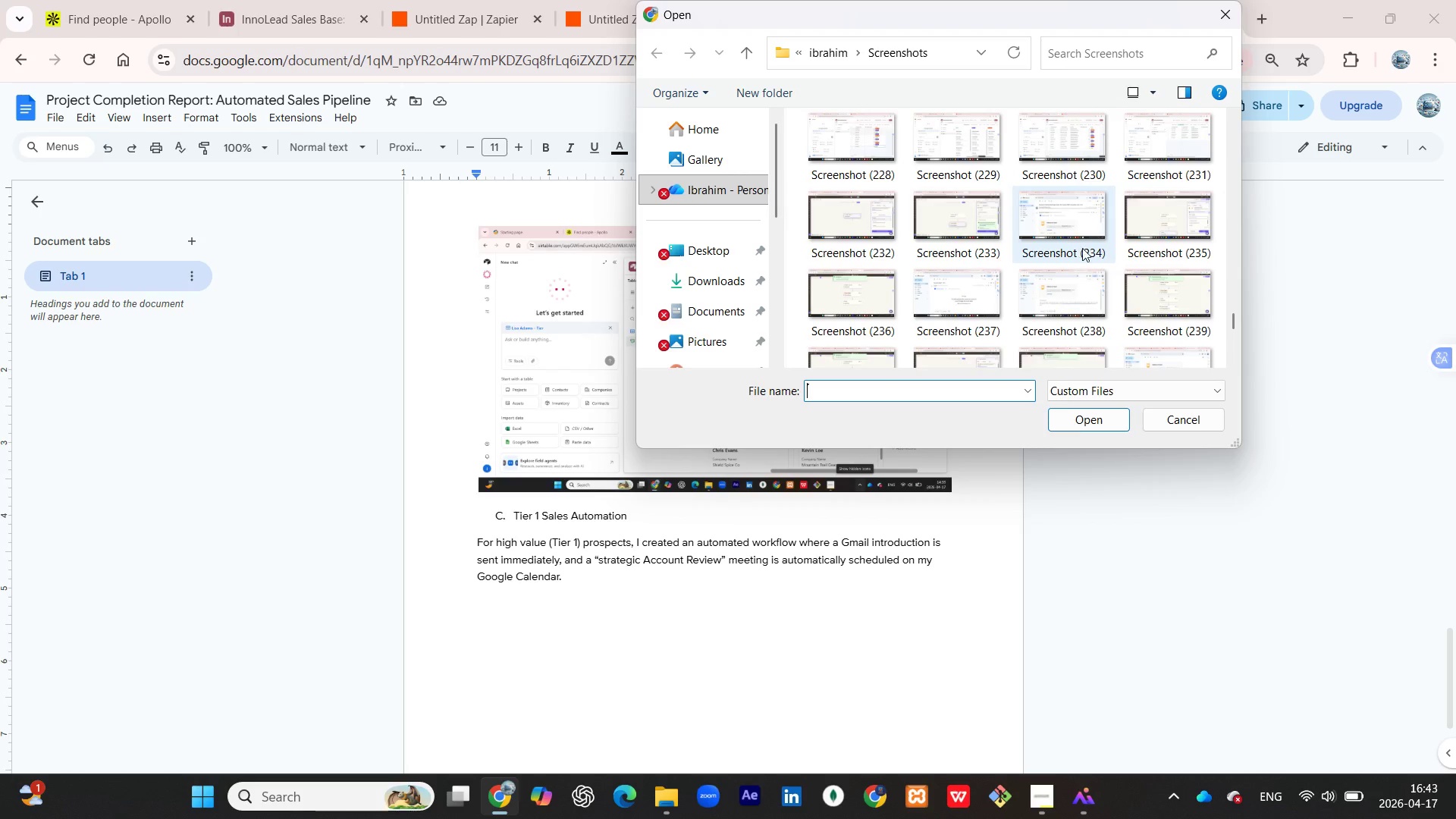 
scroll: coordinate [1082, 248], scroll_direction: down, amount: 1.0
 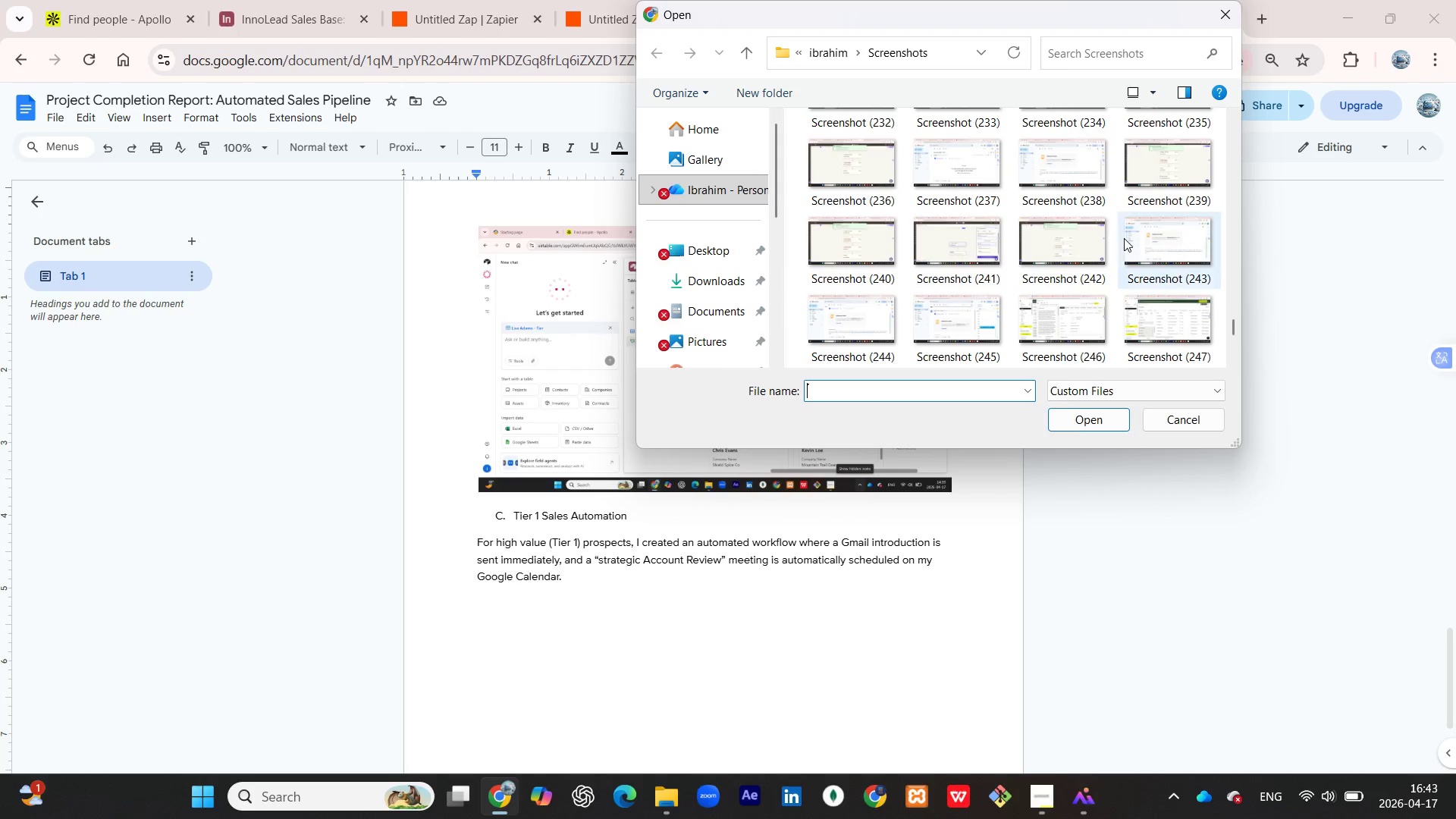 
mouse_move([1109, 238])
 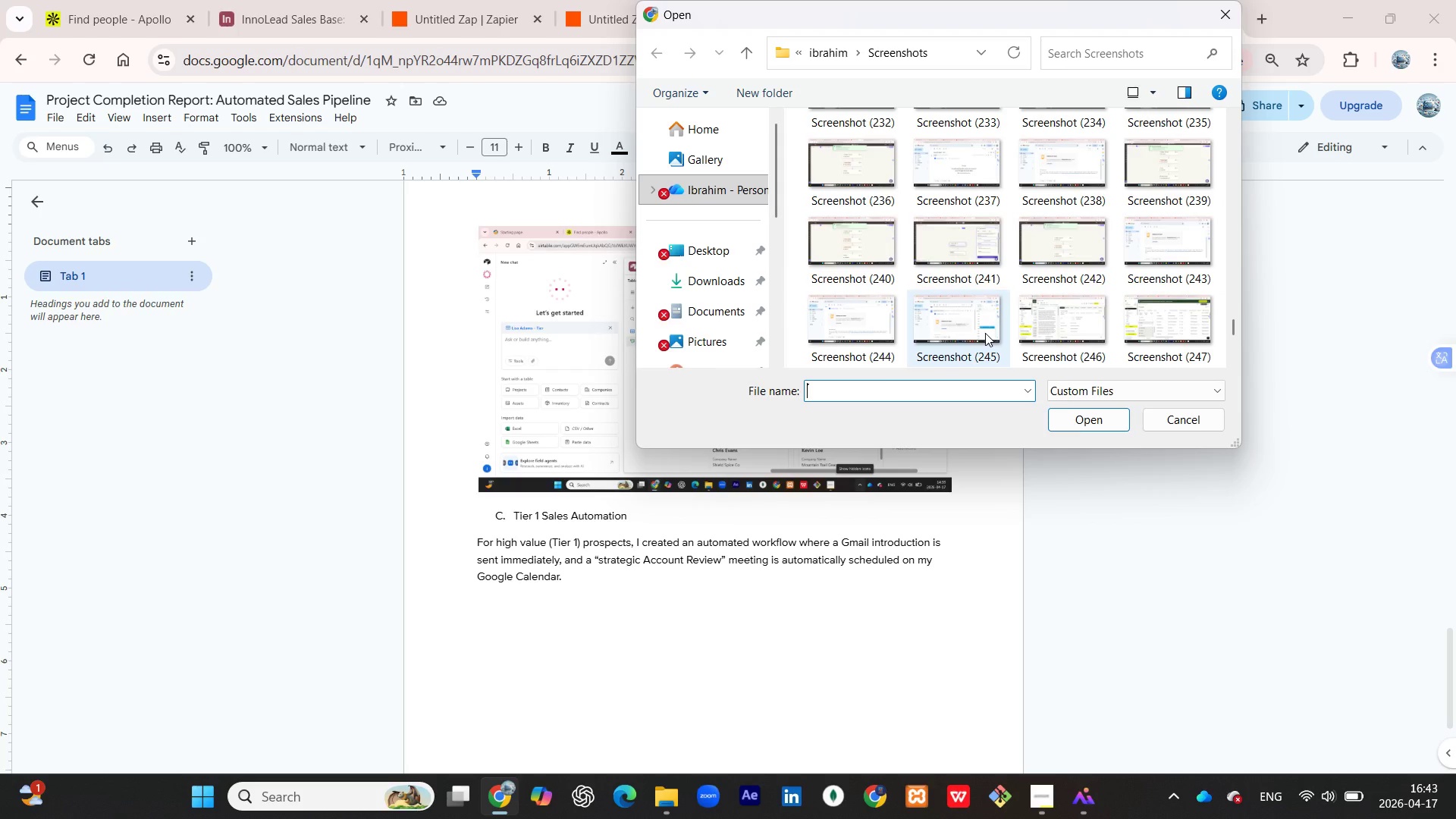 
left_click([985, 333])
 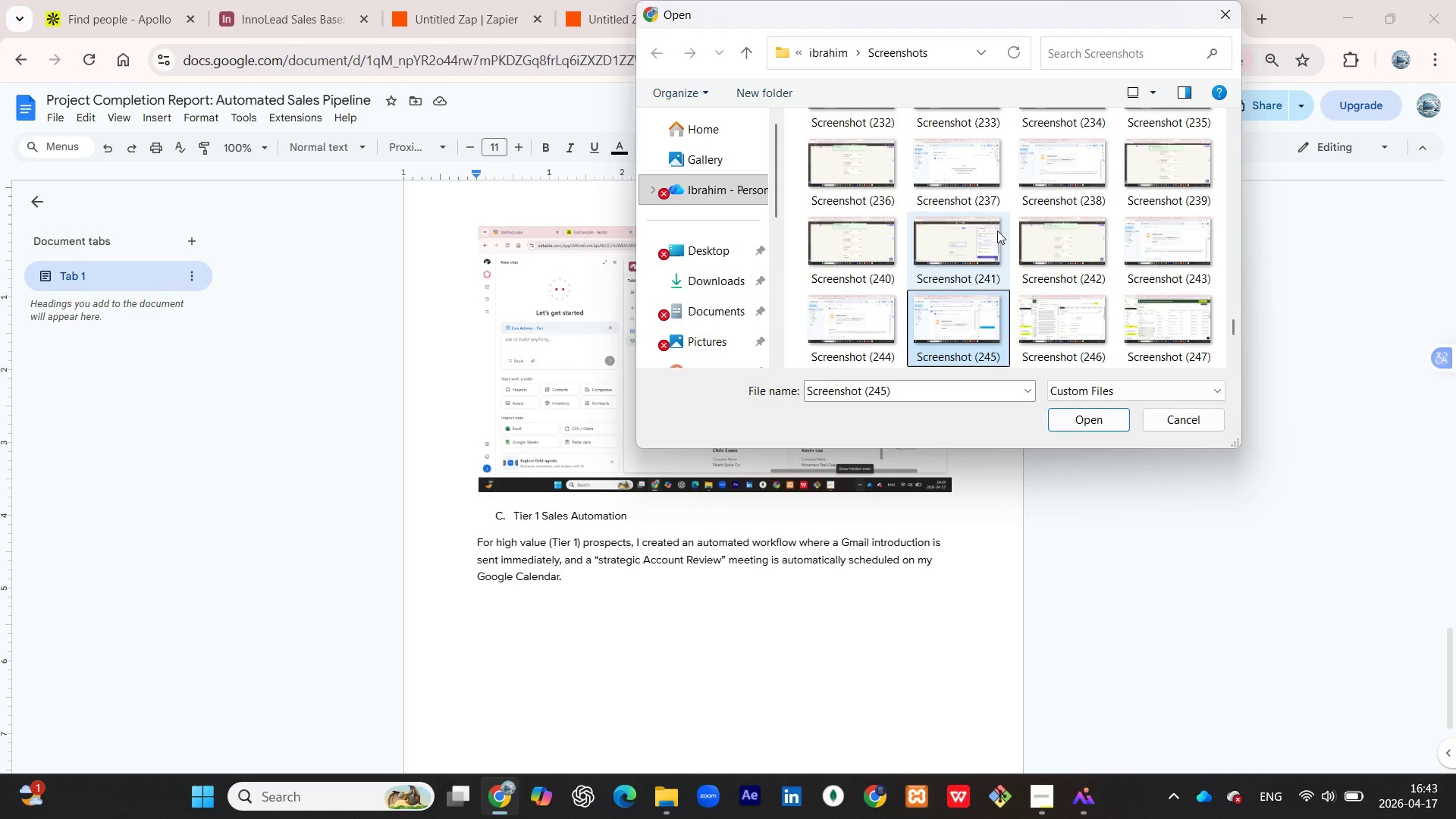 
hold_key(key=ControlLeft, duration=0.59)
 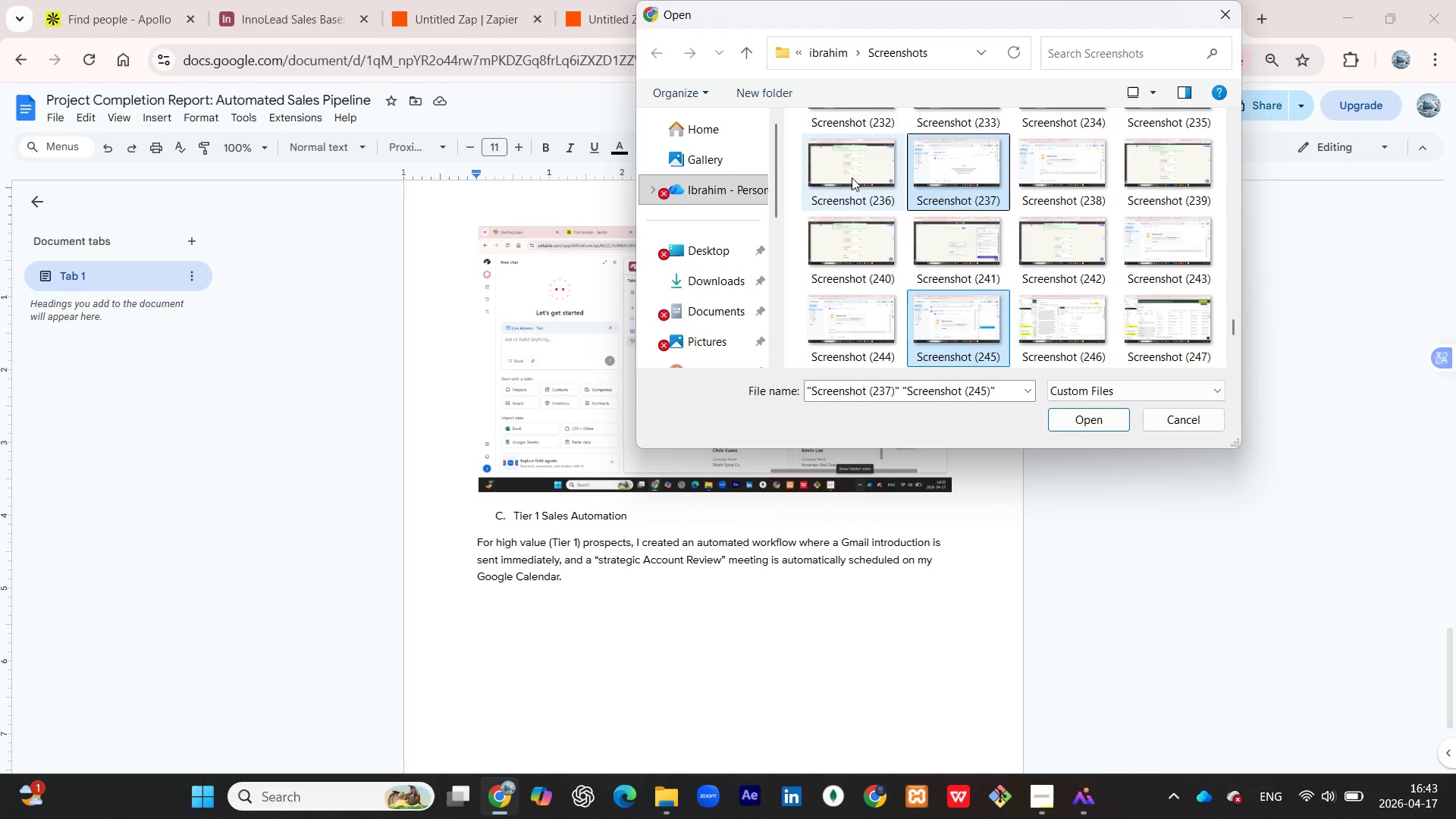 
hold_key(key=ControlLeft, duration=0.44)
 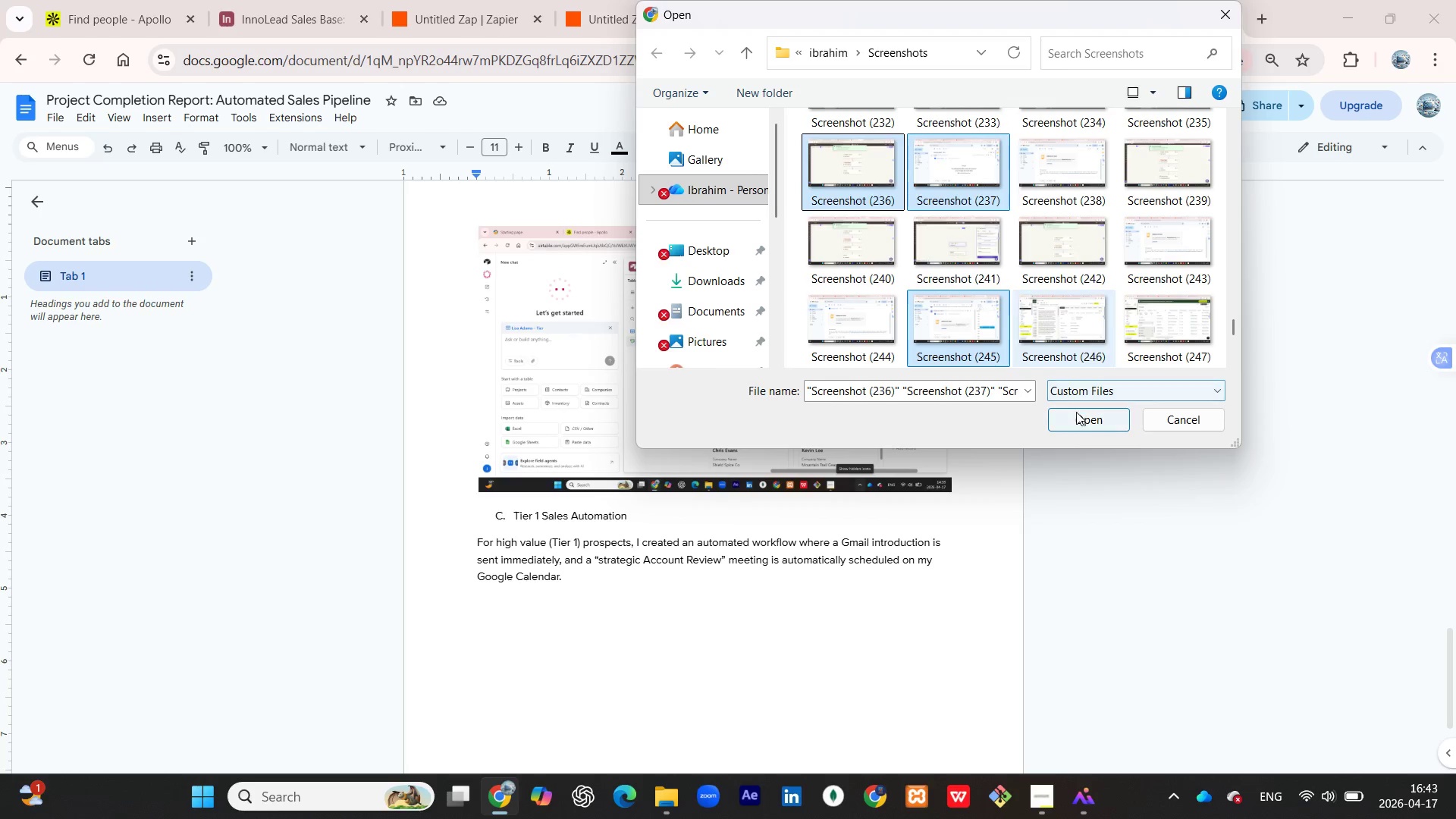 
left_click([1075, 413])
 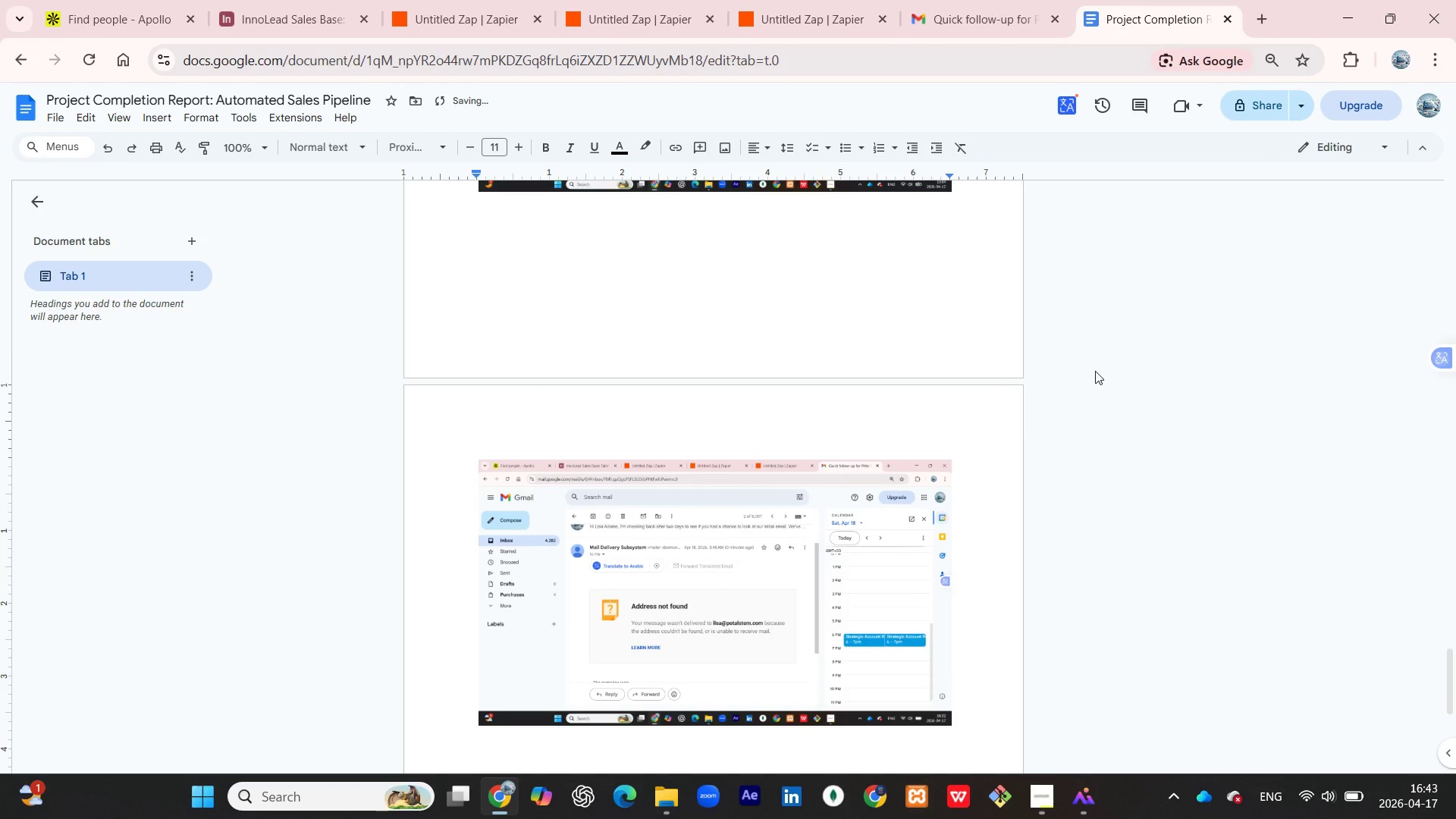 
scroll: coordinate [890, 381], scroll_direction: up, amount: 7.0
 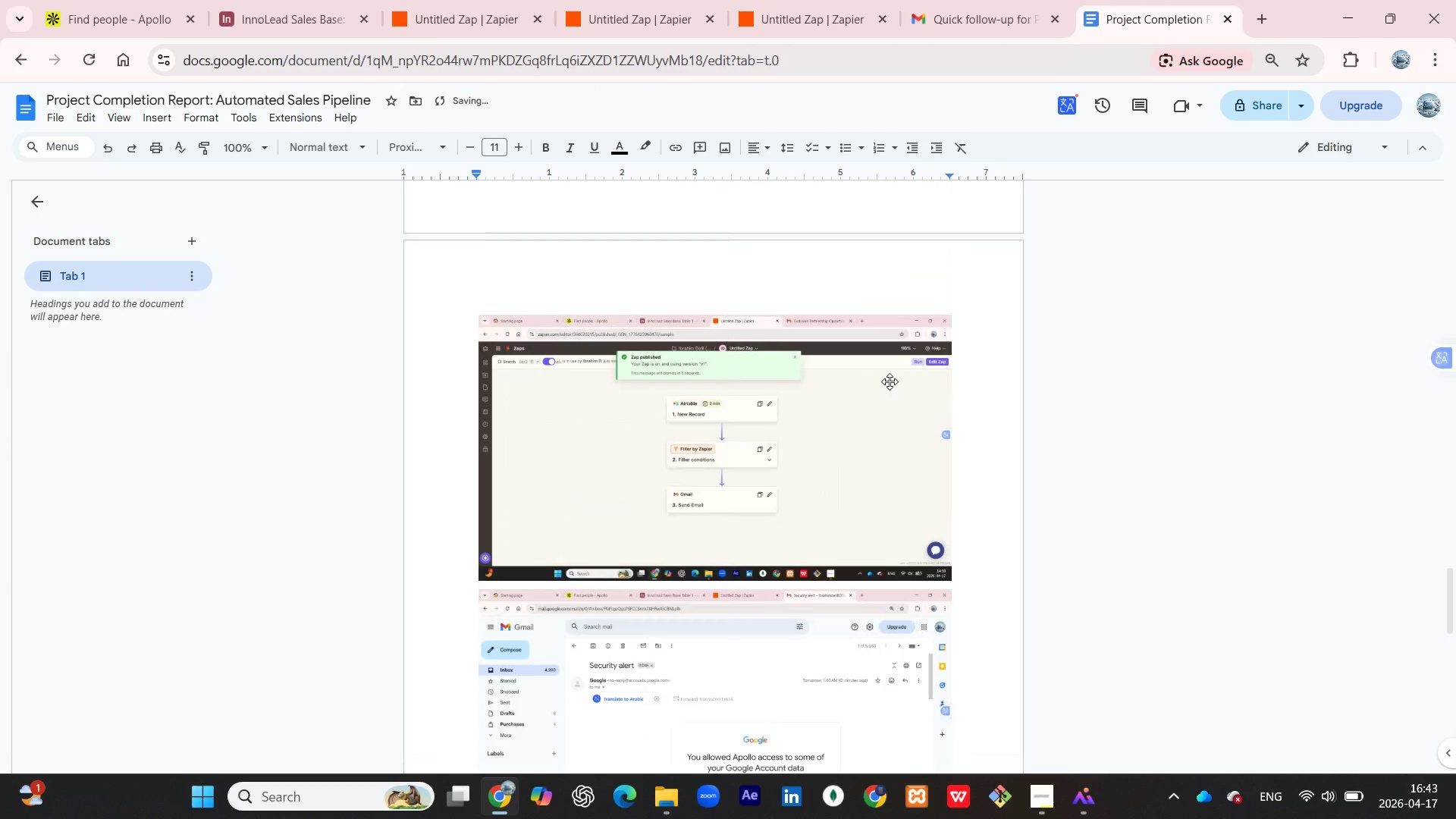 
scroll: coordinate [889, 381], scroll_direction: down, amount: 11.0
 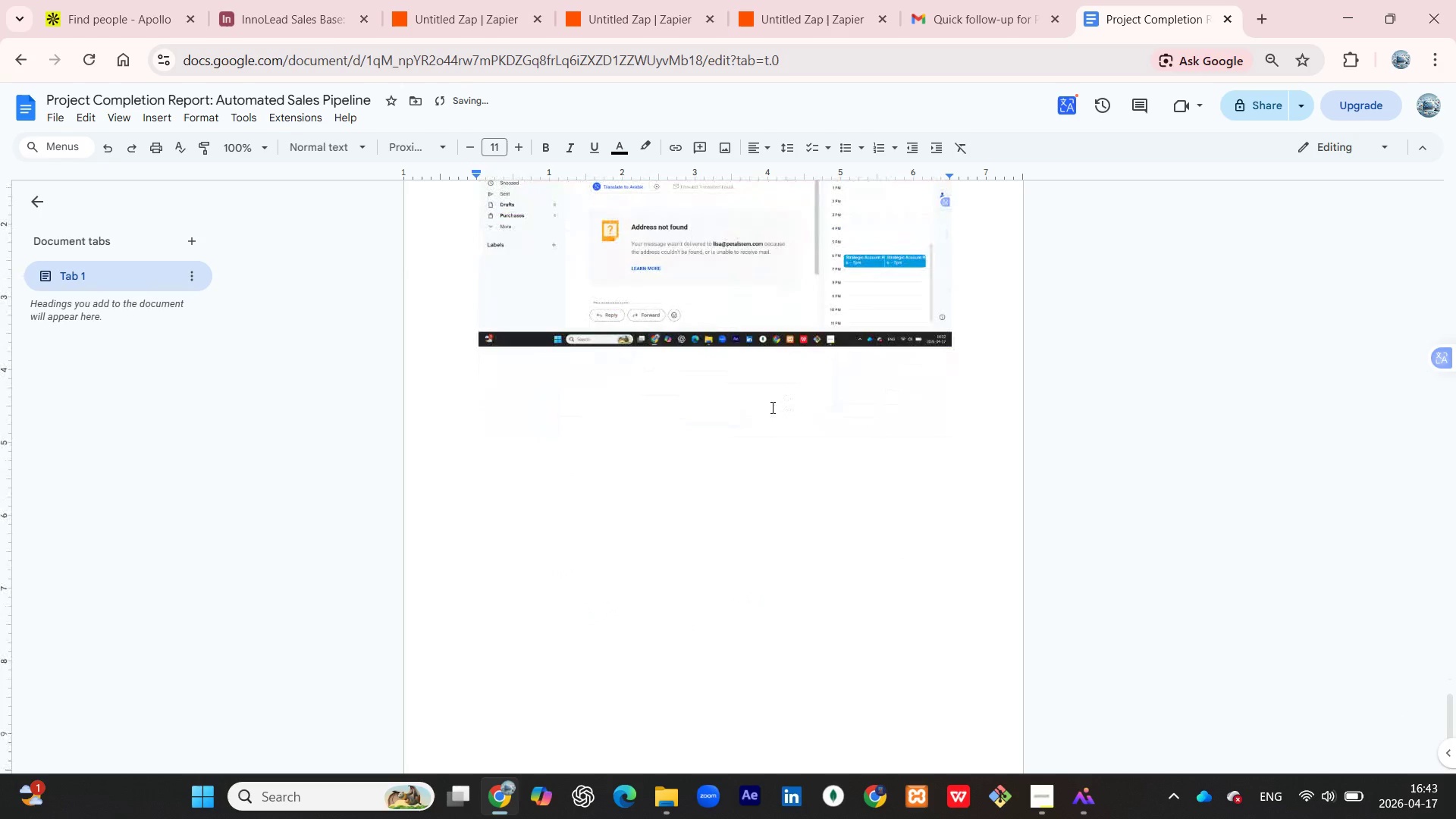 
left_click([771, 407])
 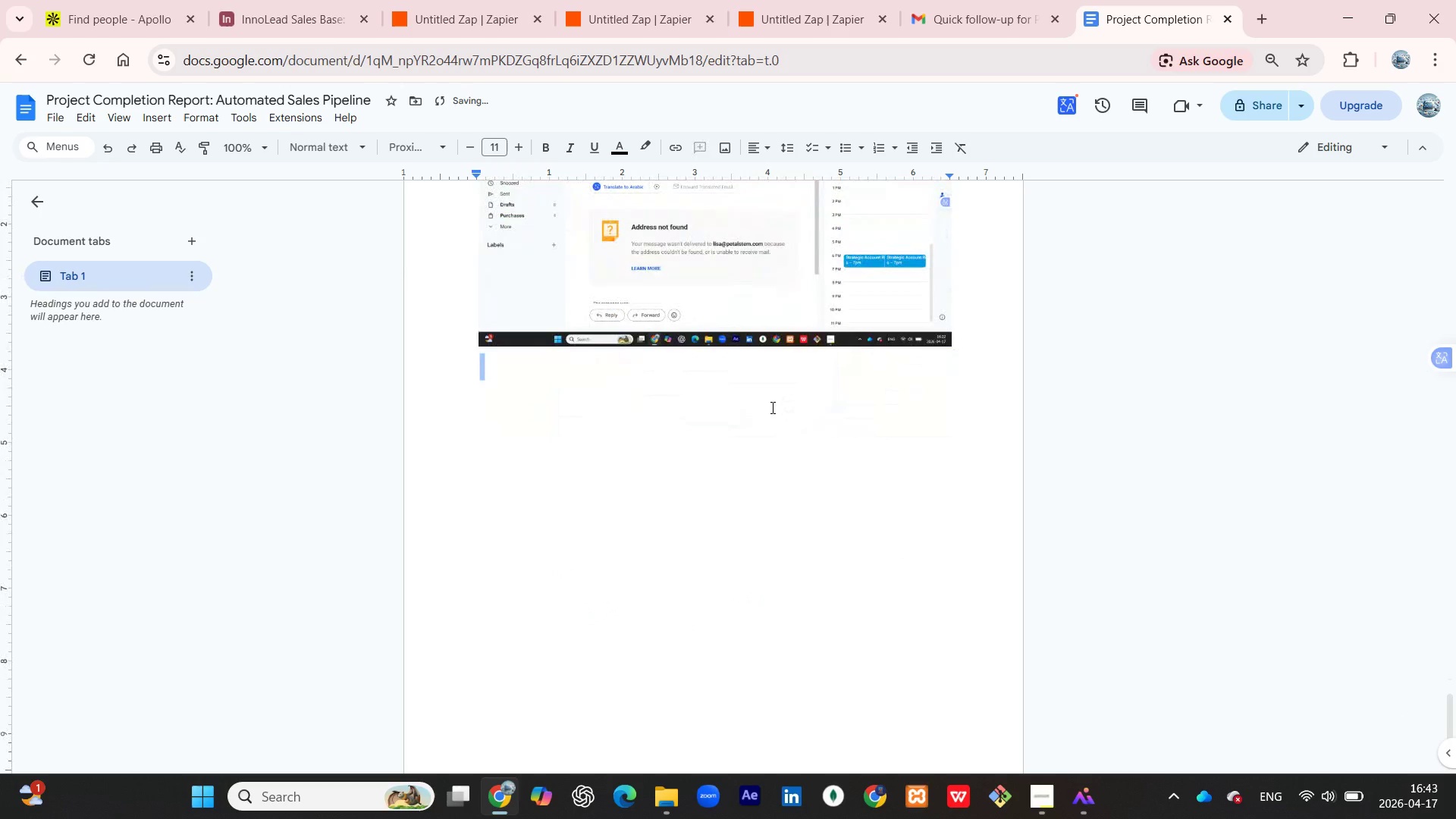 
left_click([771, 407])
 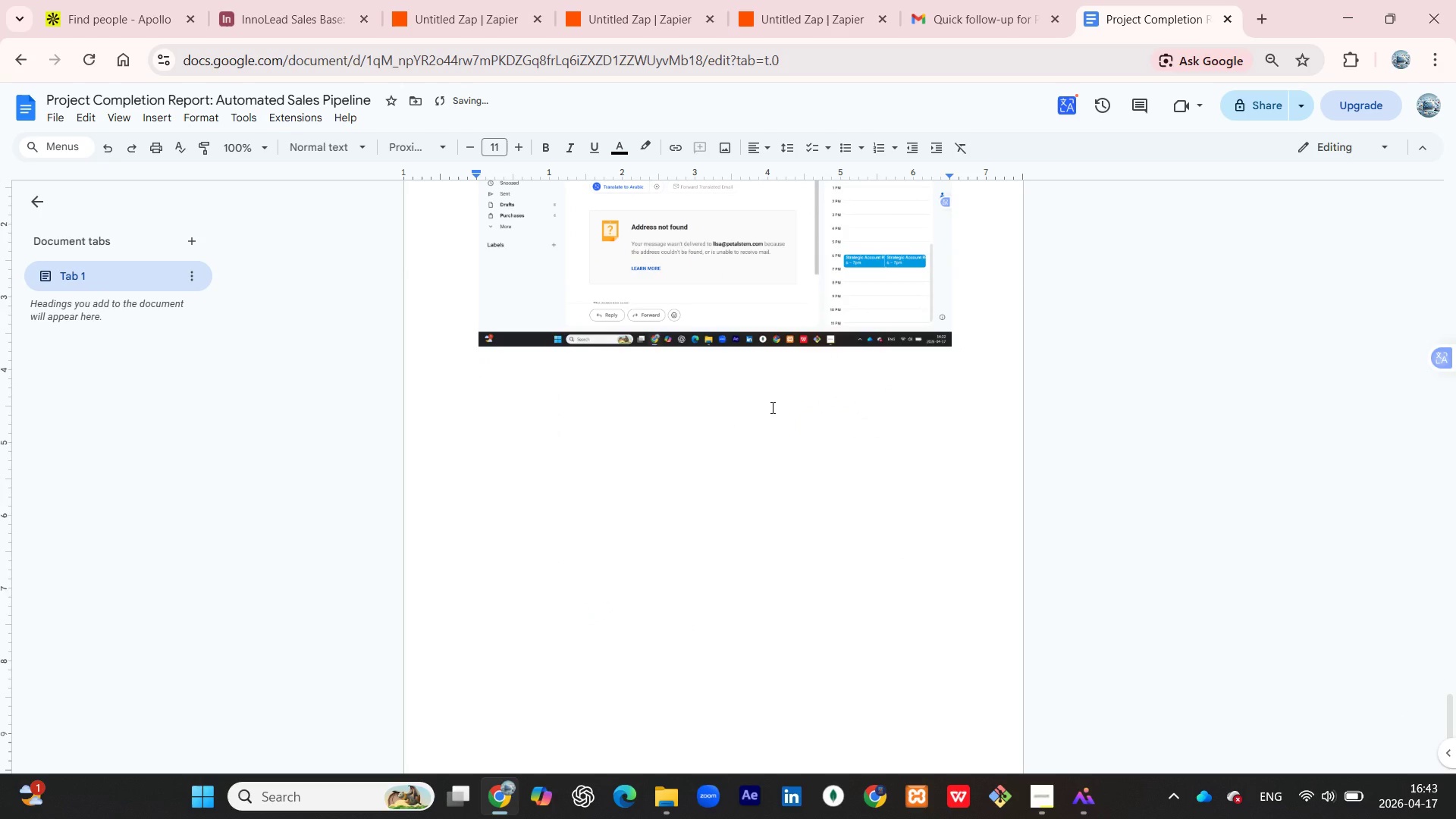 
wait(7.74)
 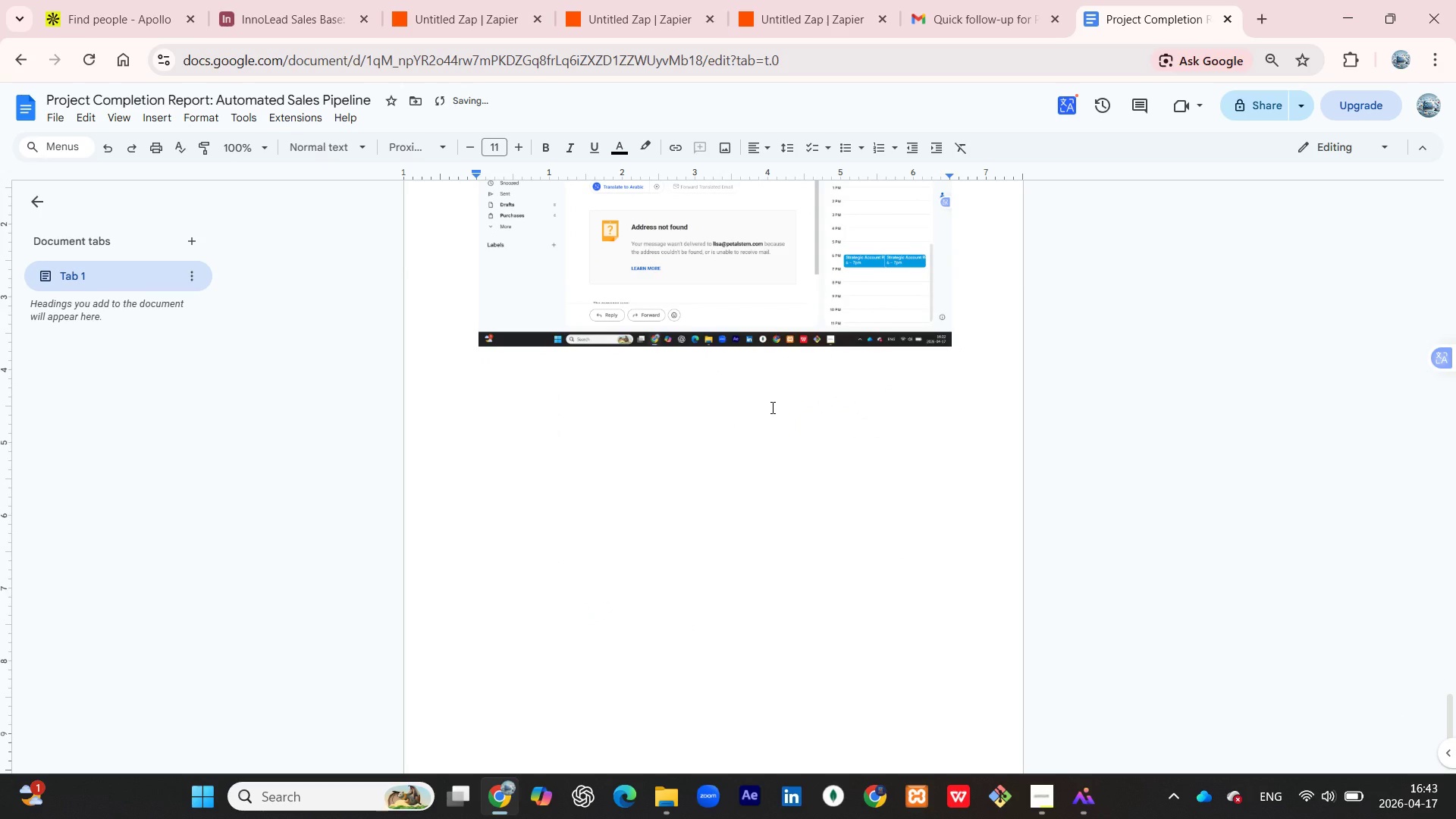 
type(D. Nurture Strategy ( 48 hourse )
 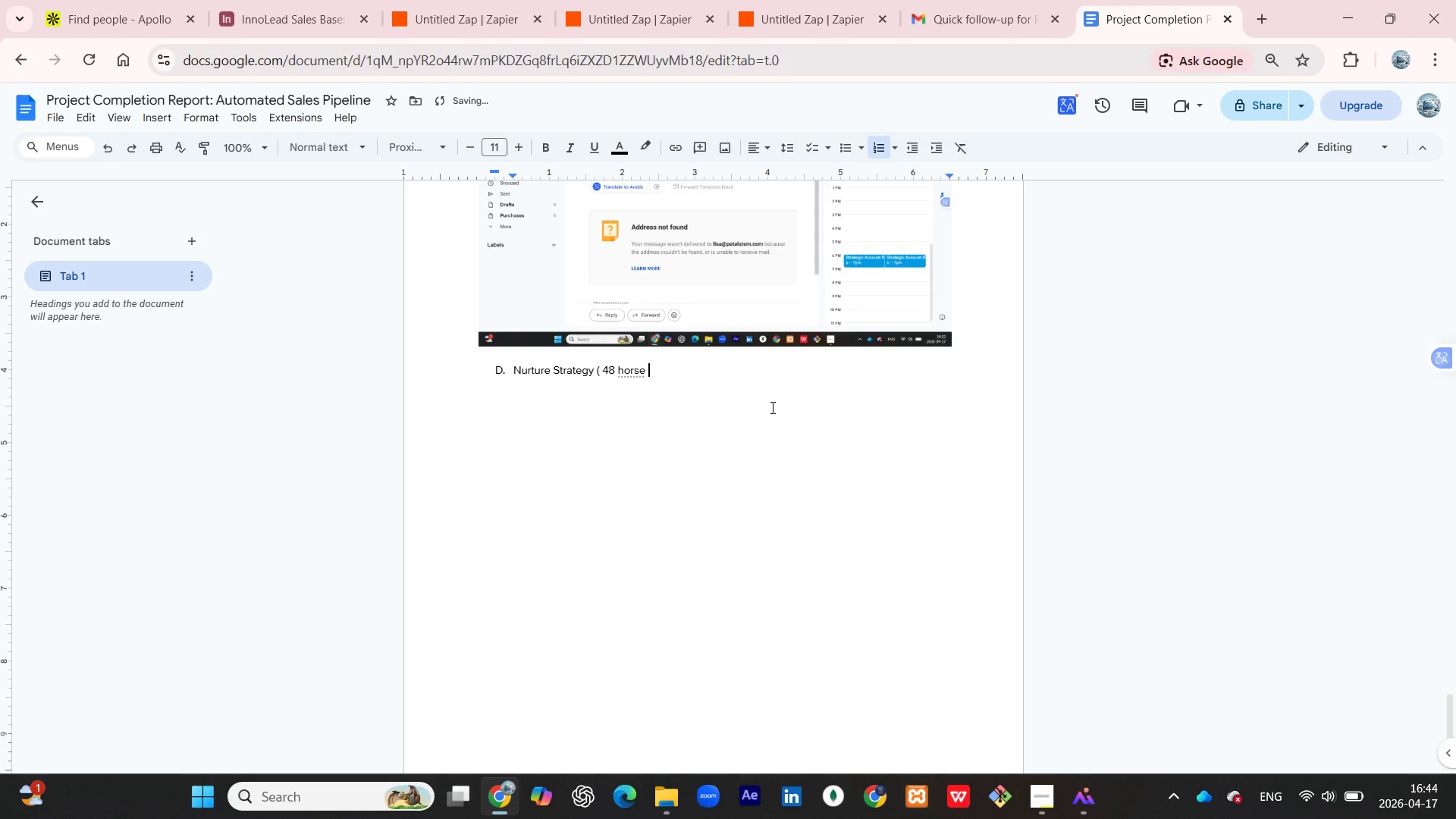 
key(ArrowLeft)
 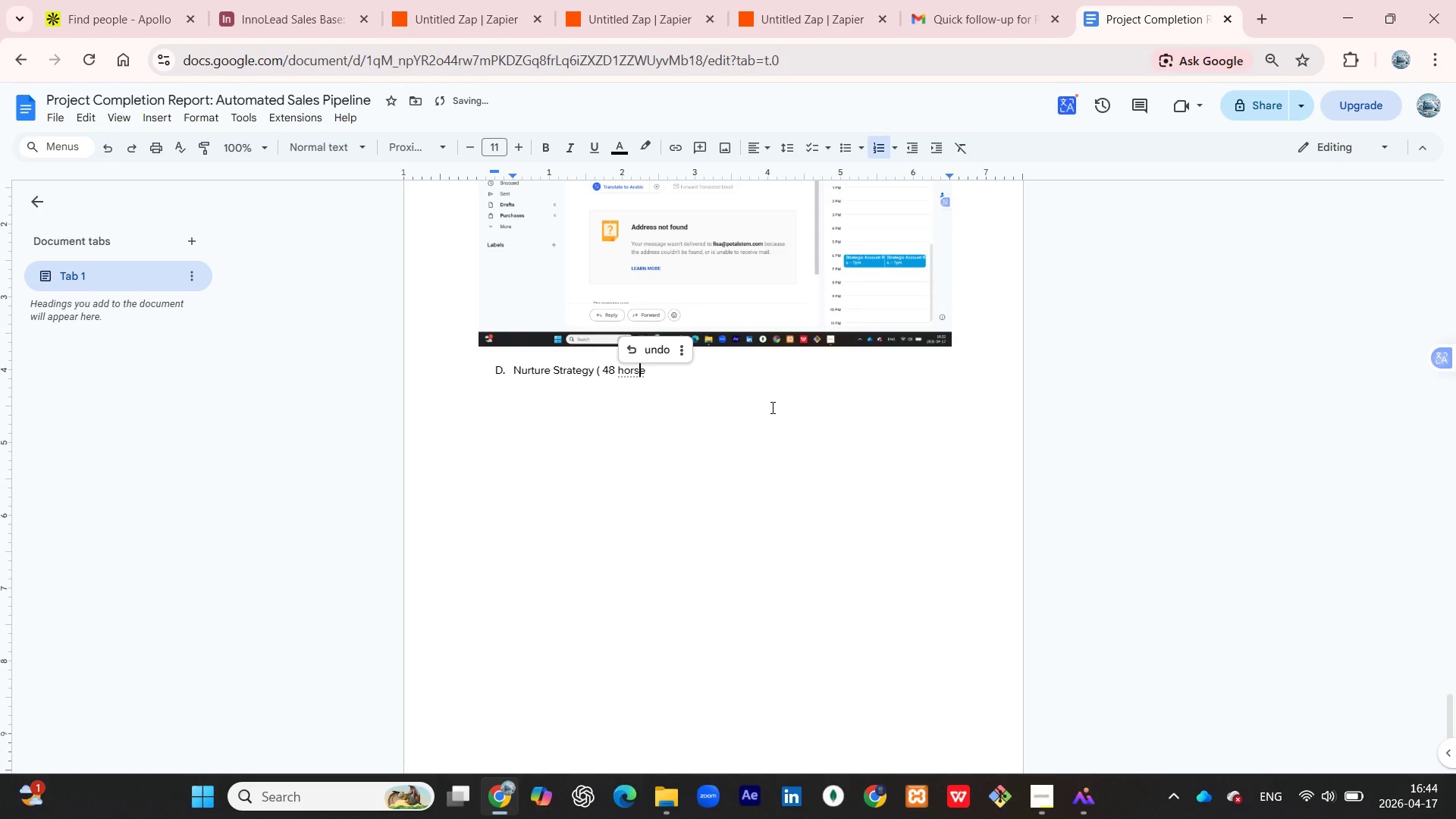 
key(ArrowLeft)
 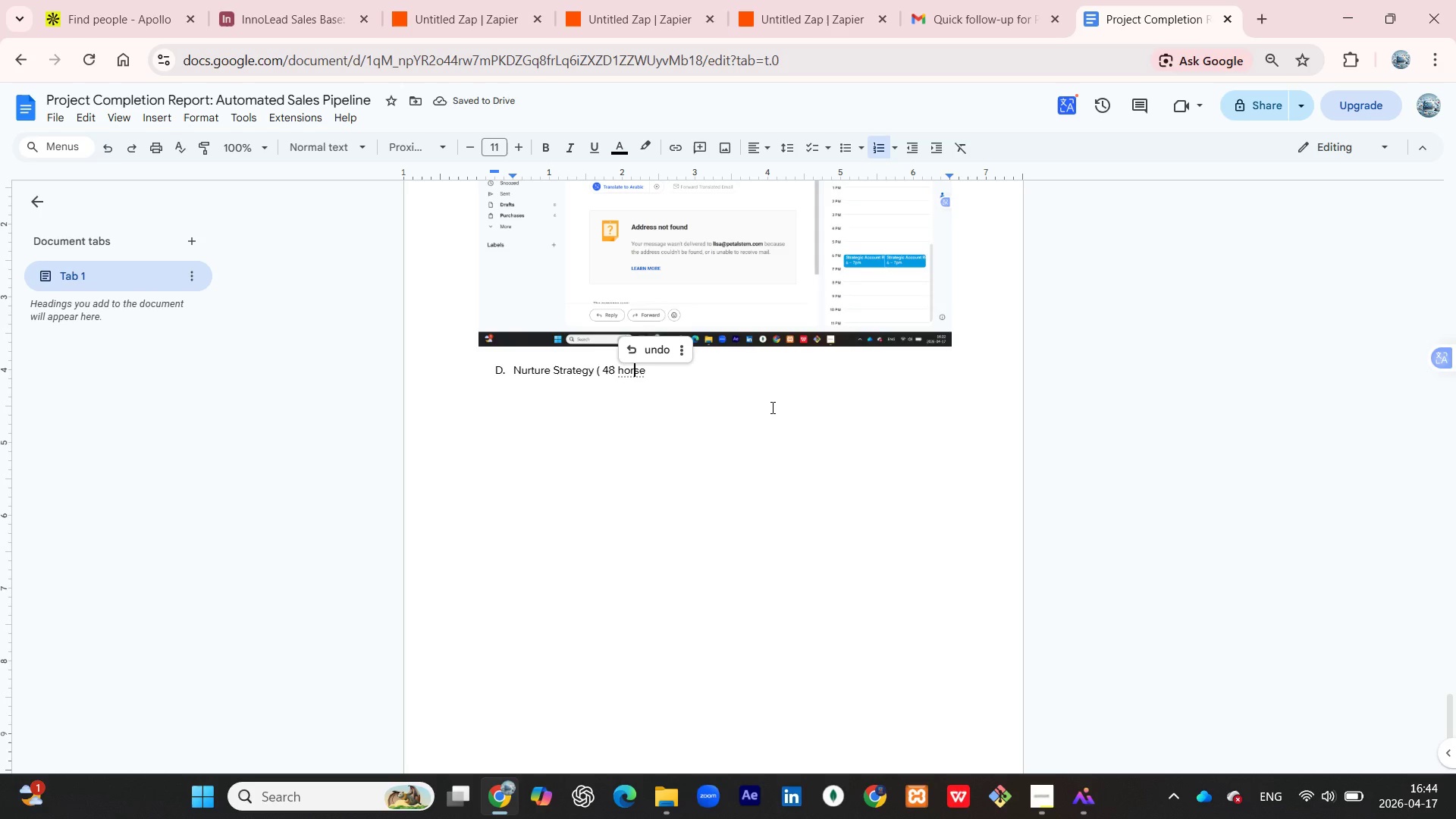 
key(ArrowLeft)
 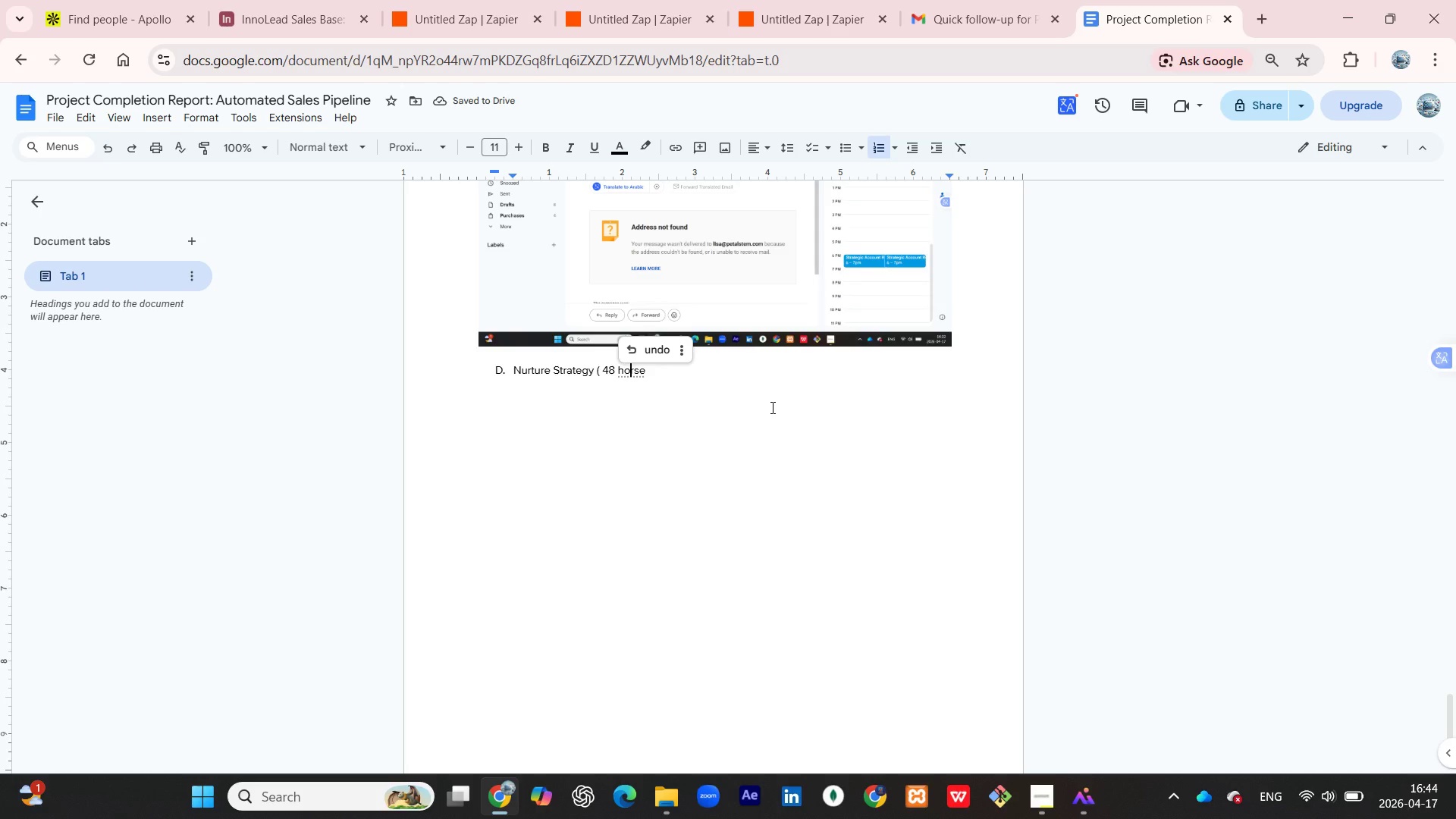 
key(ArrowLeft)
 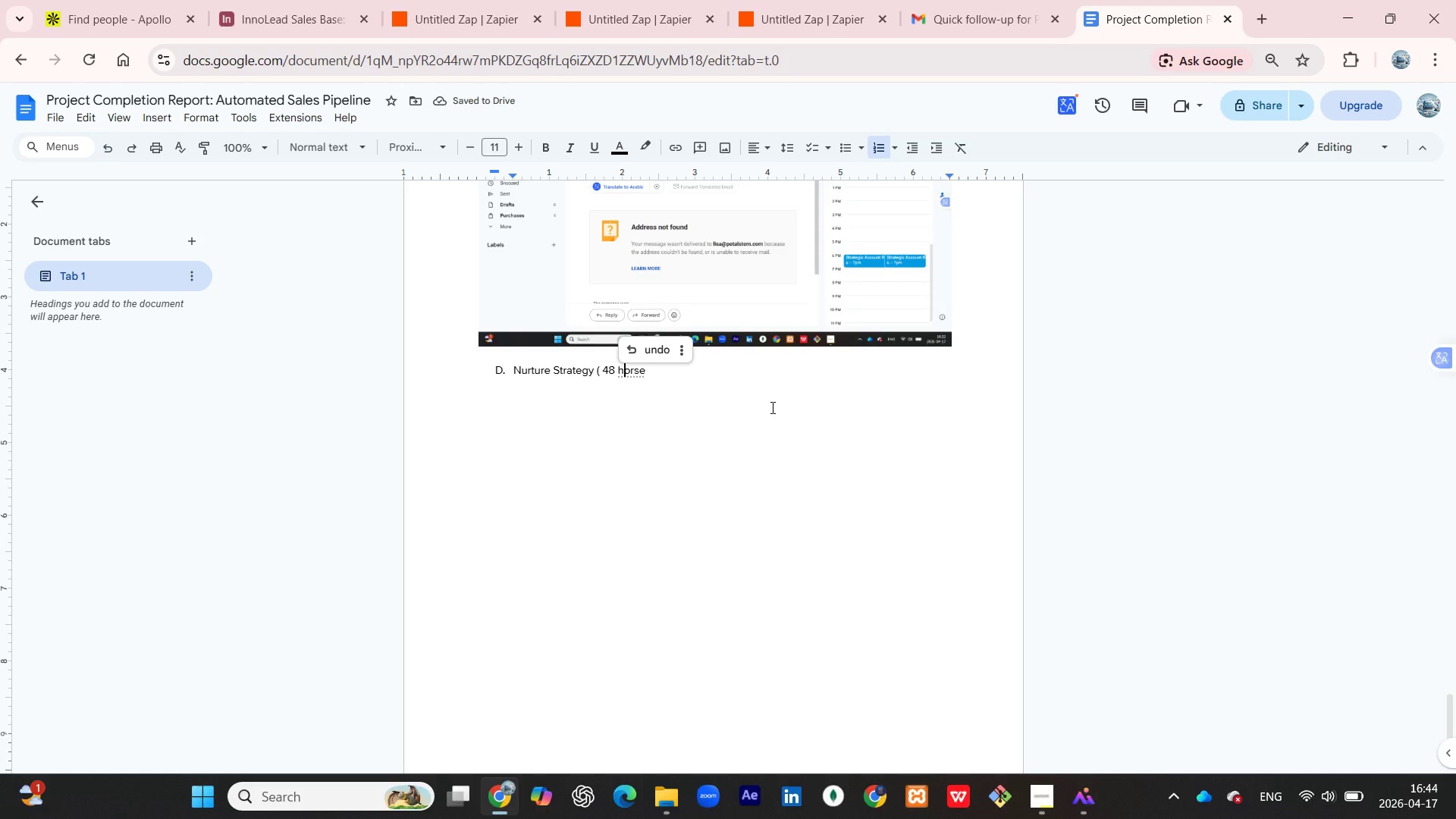 
key(ArrowLeft)
 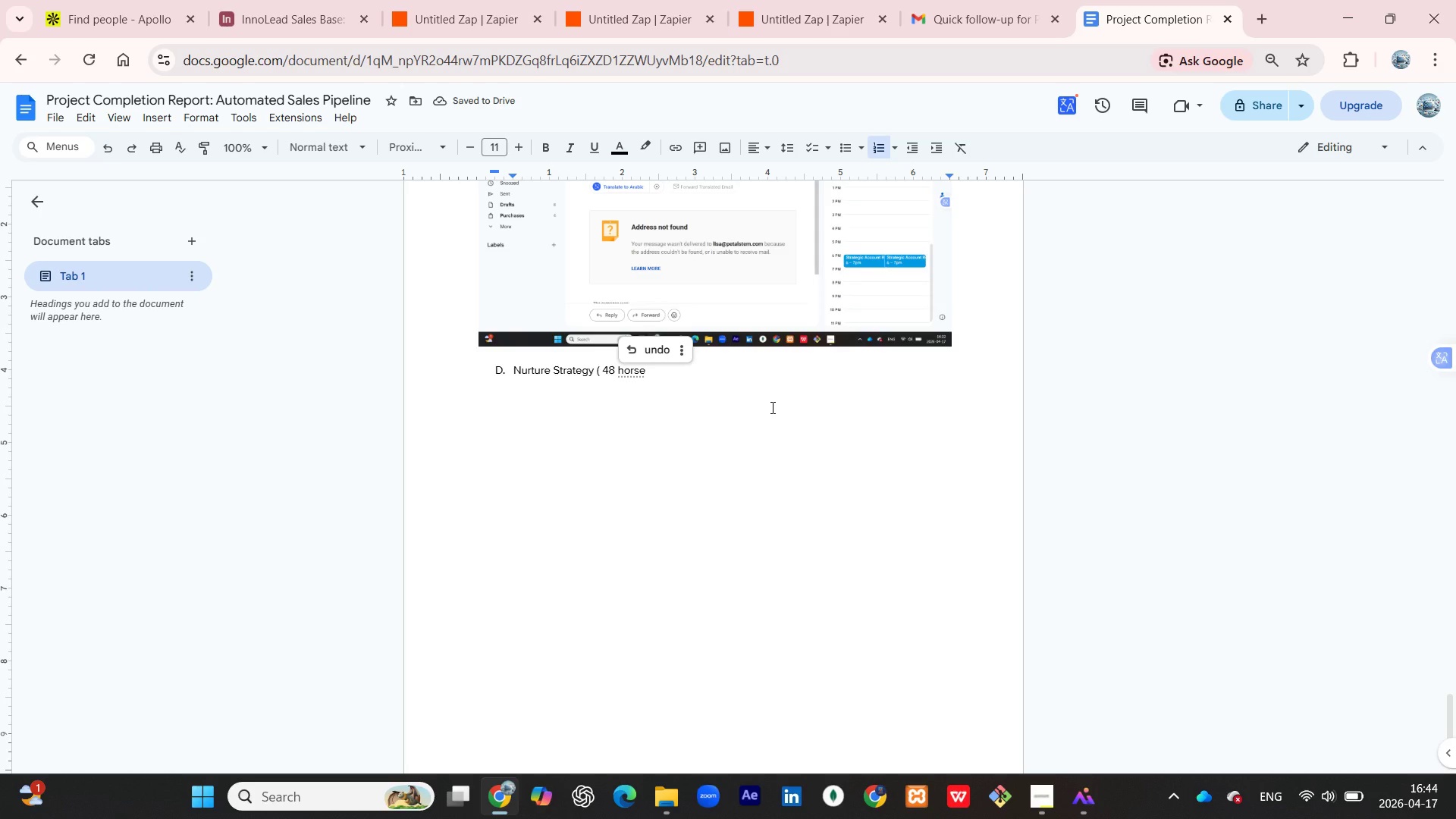 
key(Backspace)
 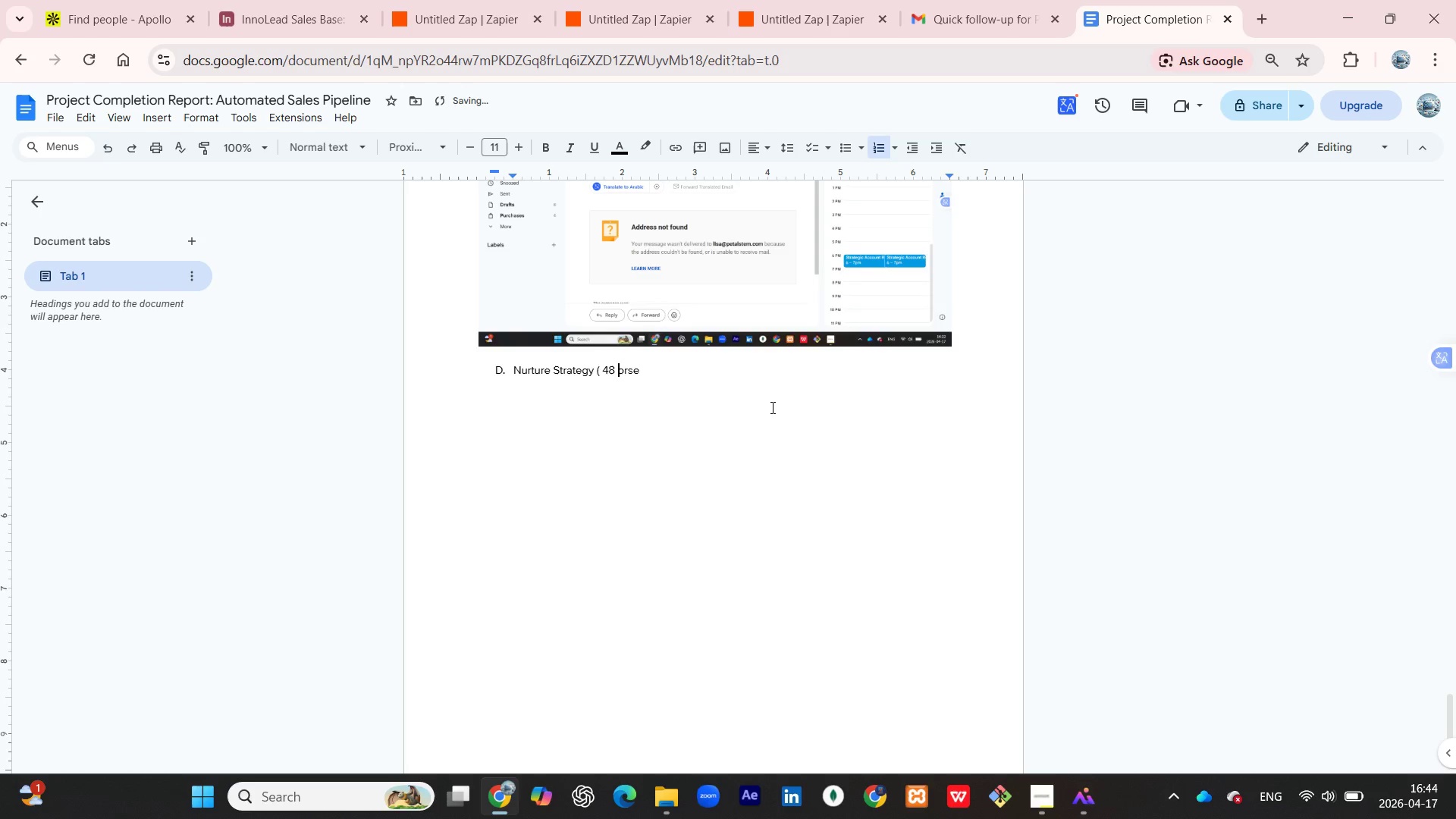 
key(CapsLock)
 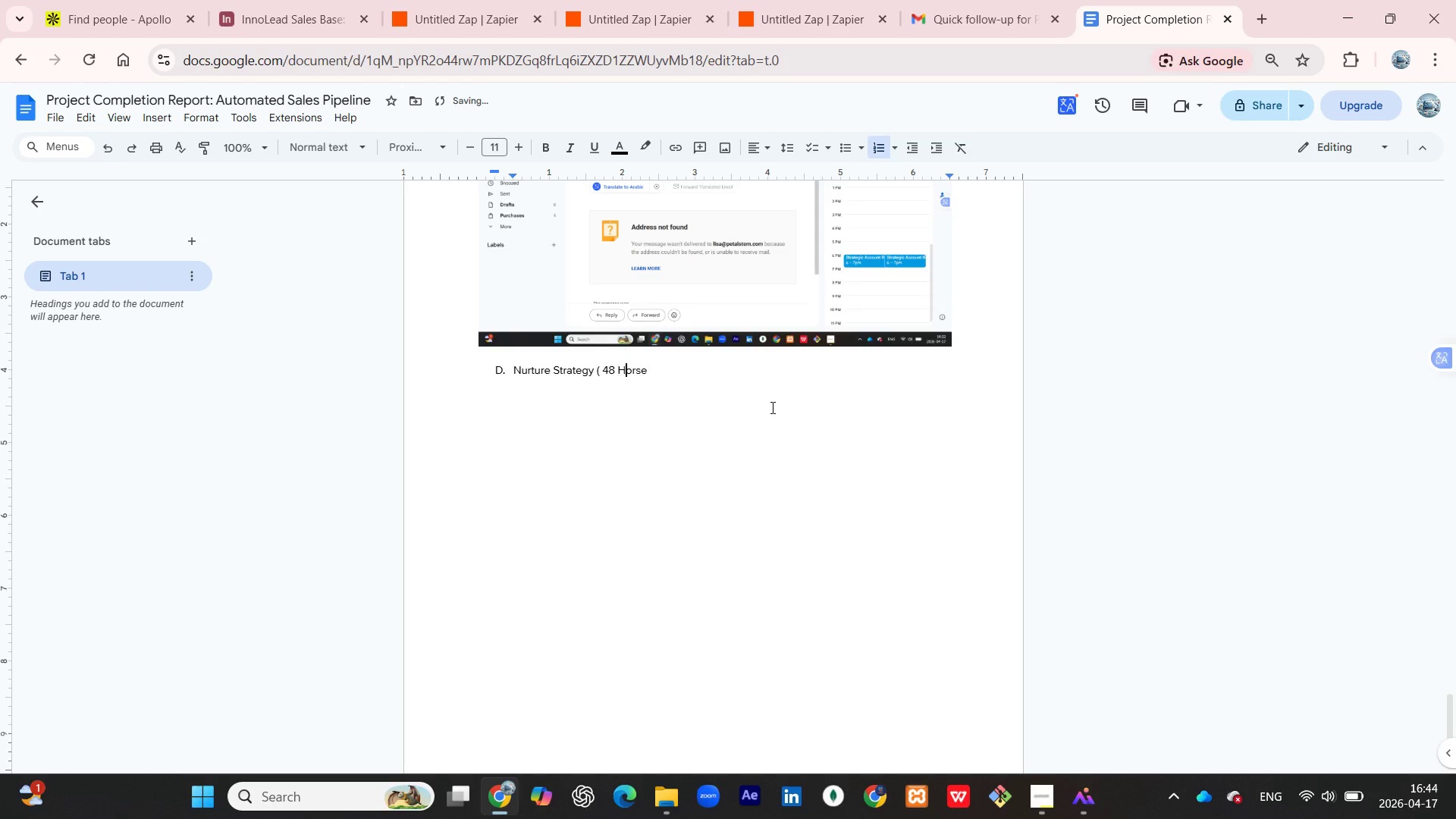 
key(H)
 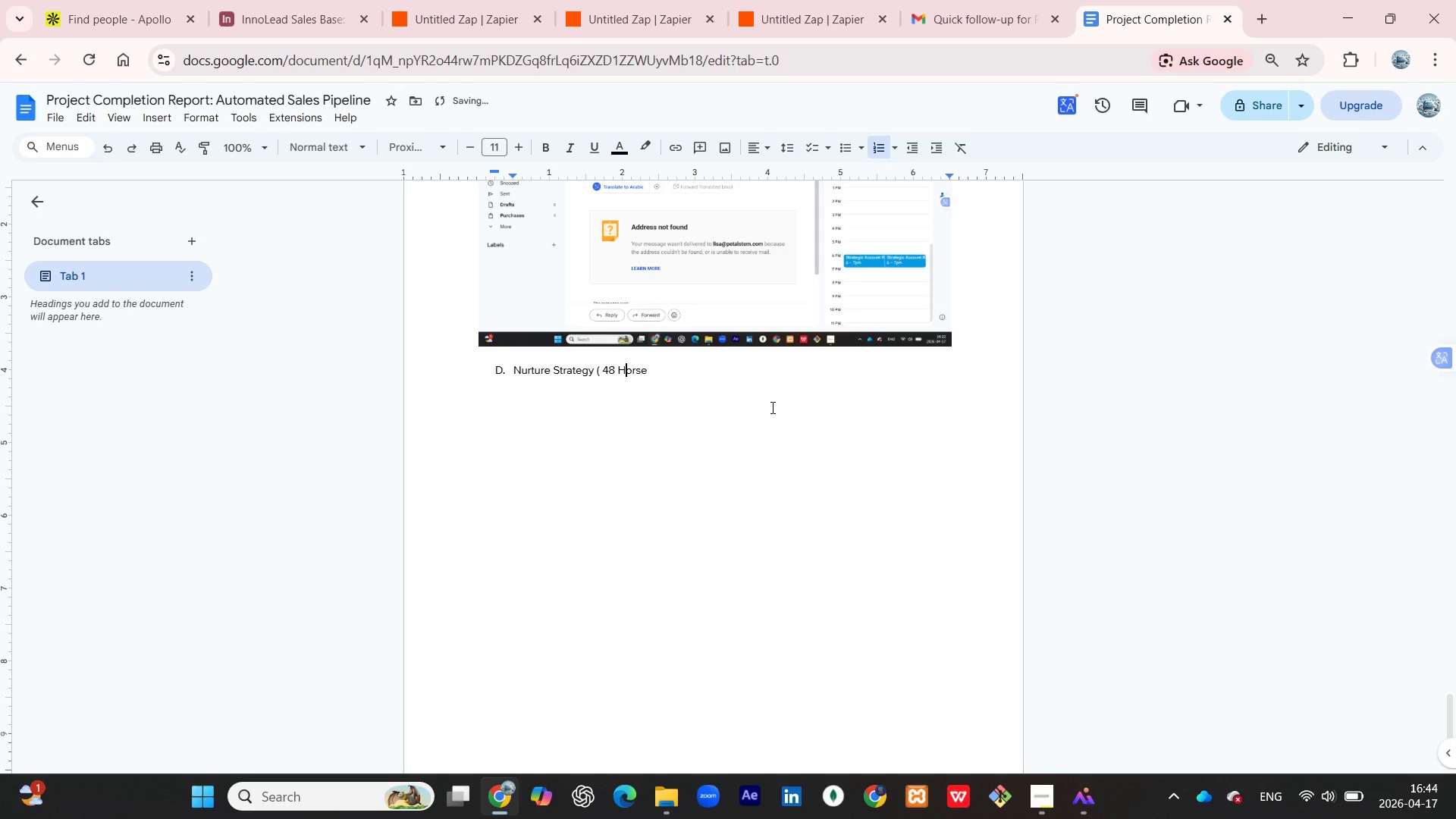 
key(CapsLock)
 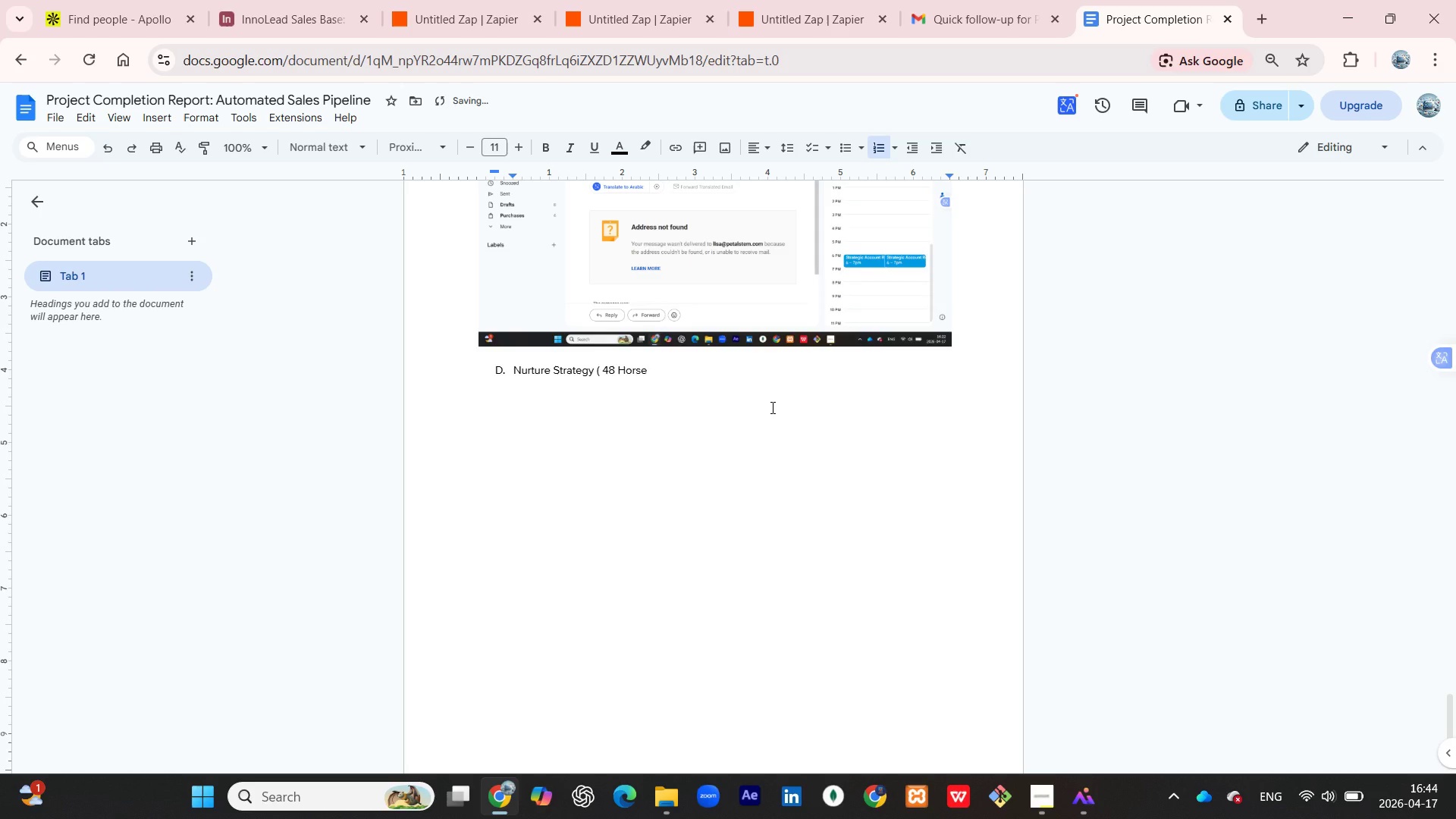 
key(ArrowRight)
 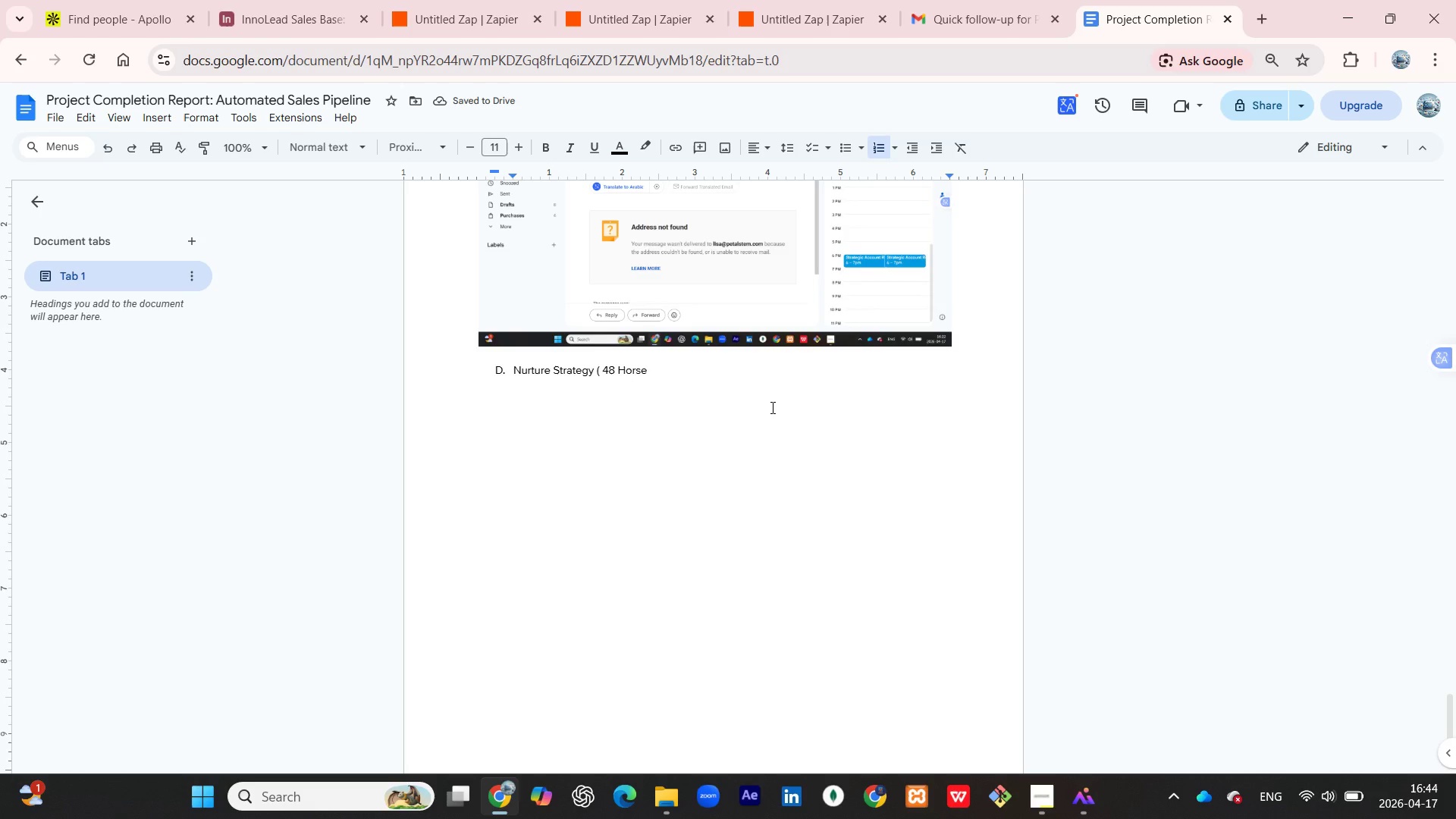 
type(ur)
 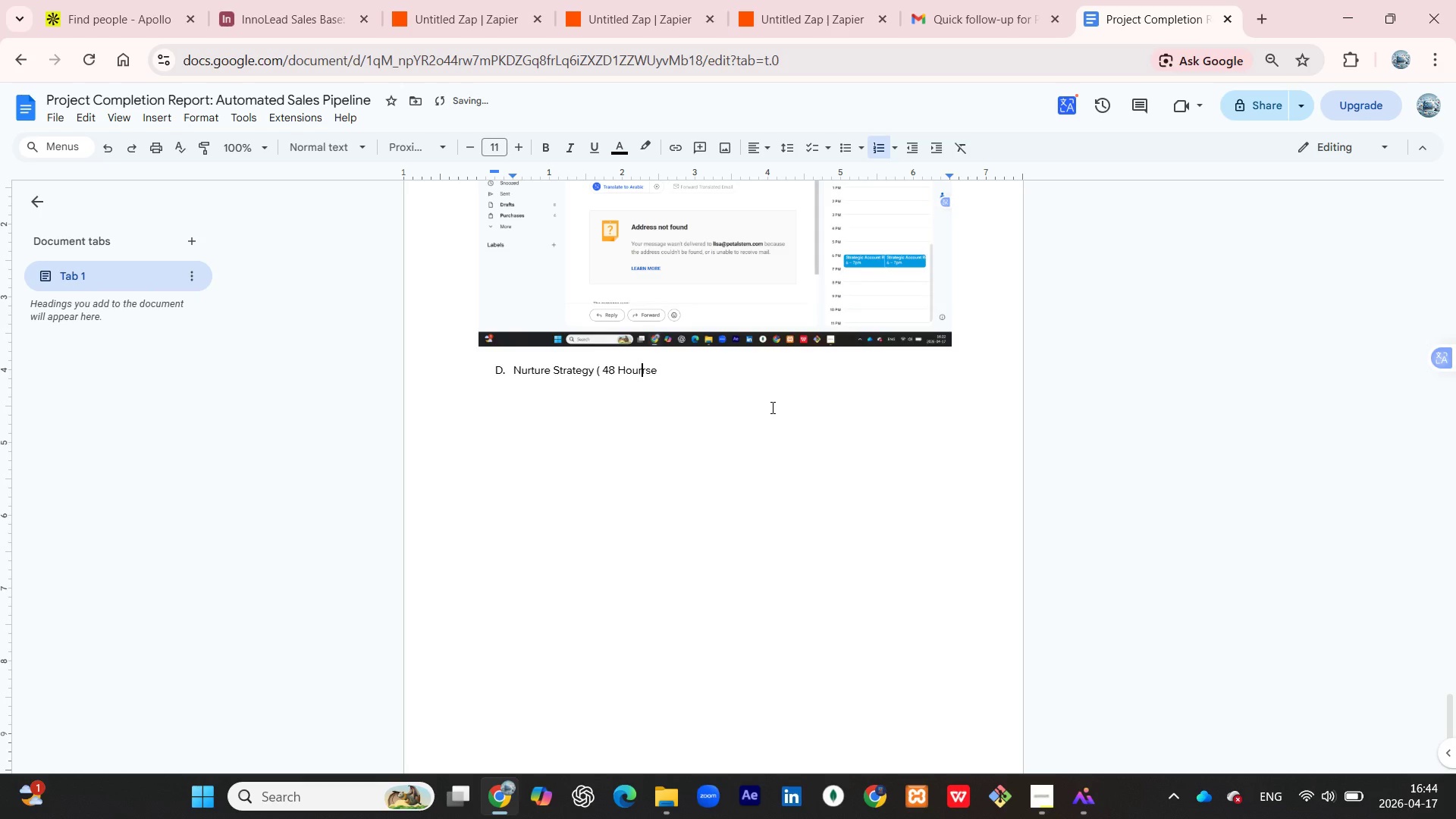 
key(ArrowRight)
 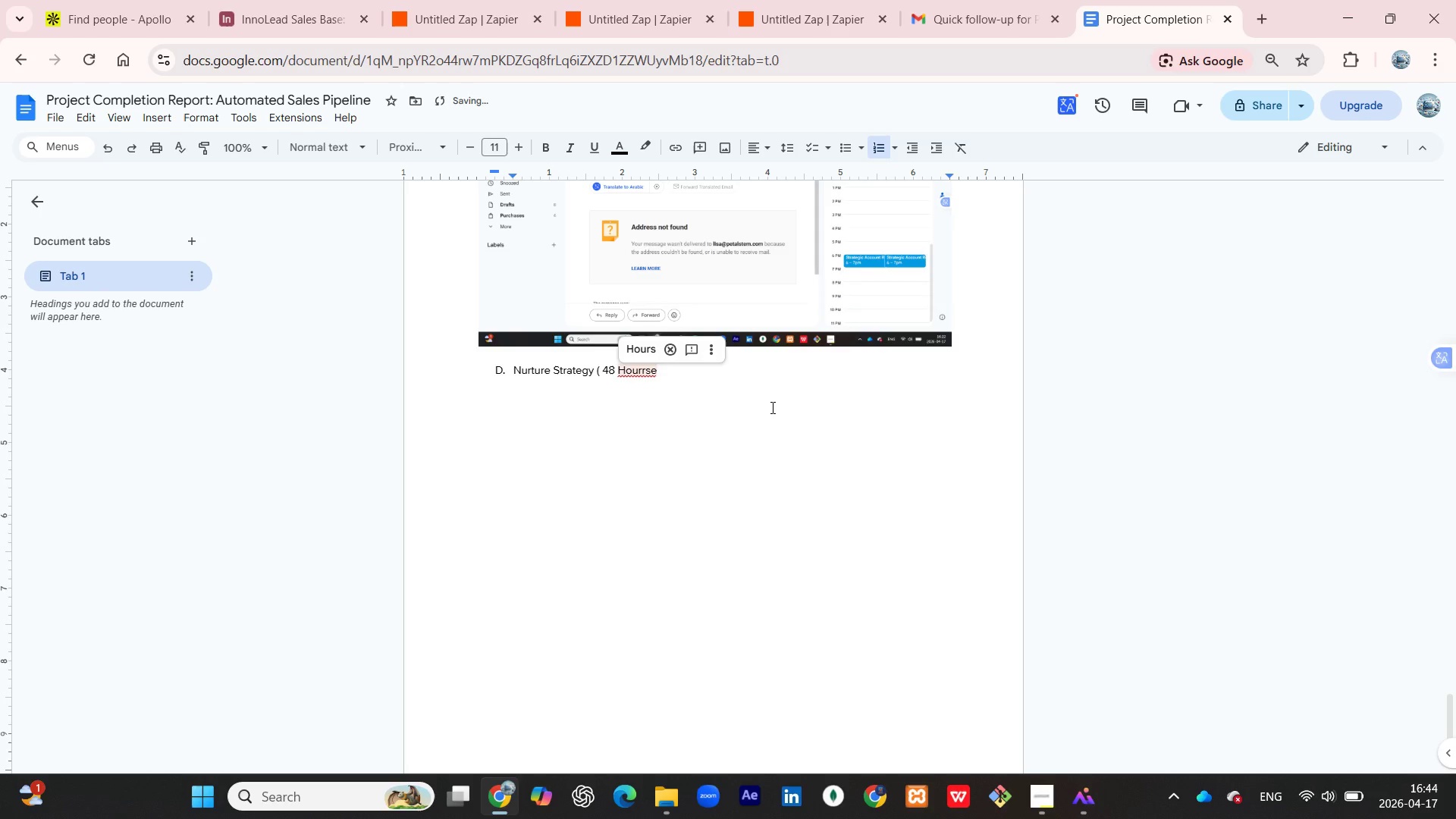 
key(Backspace)
 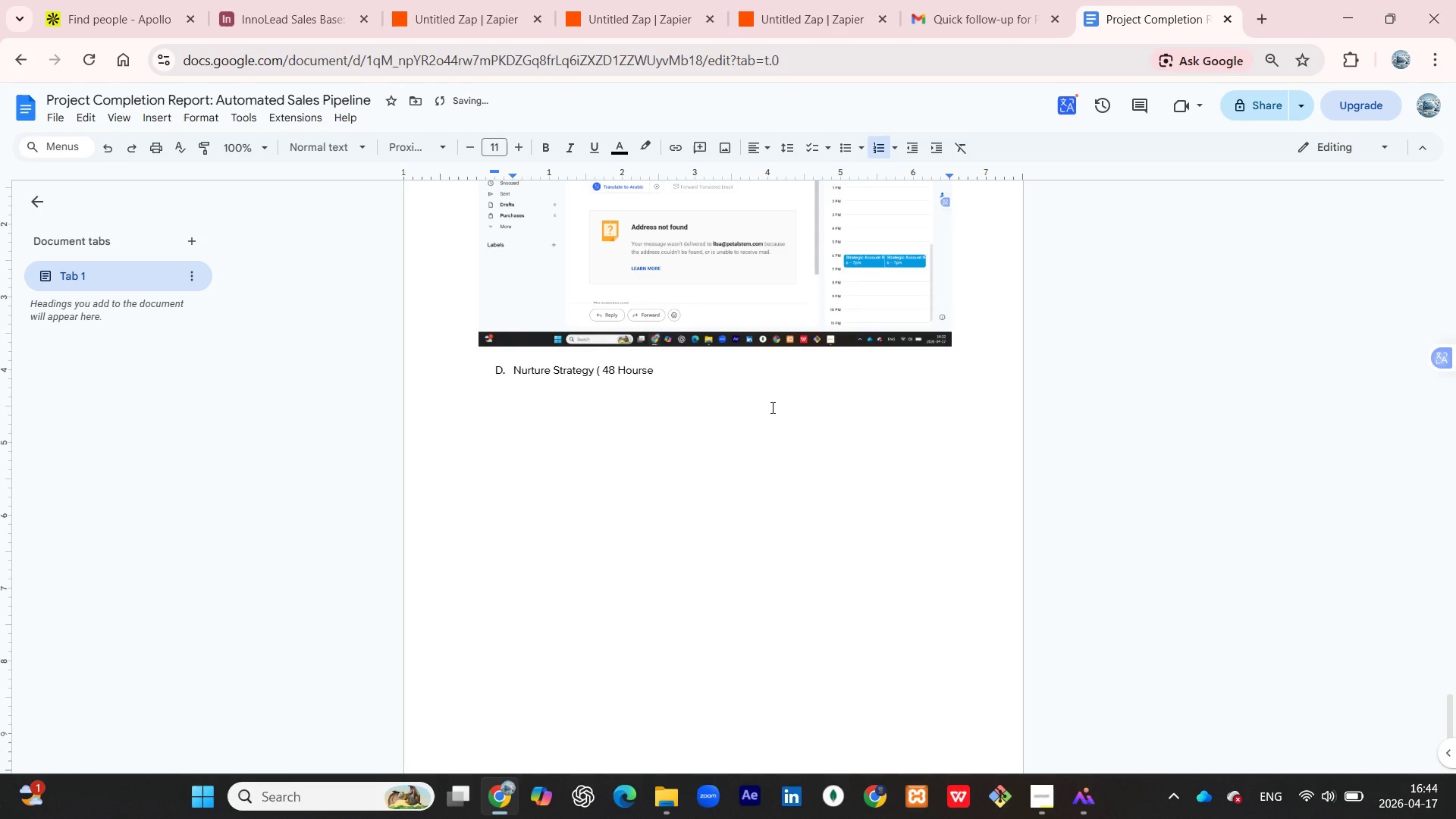 
key(ArrowRight)
 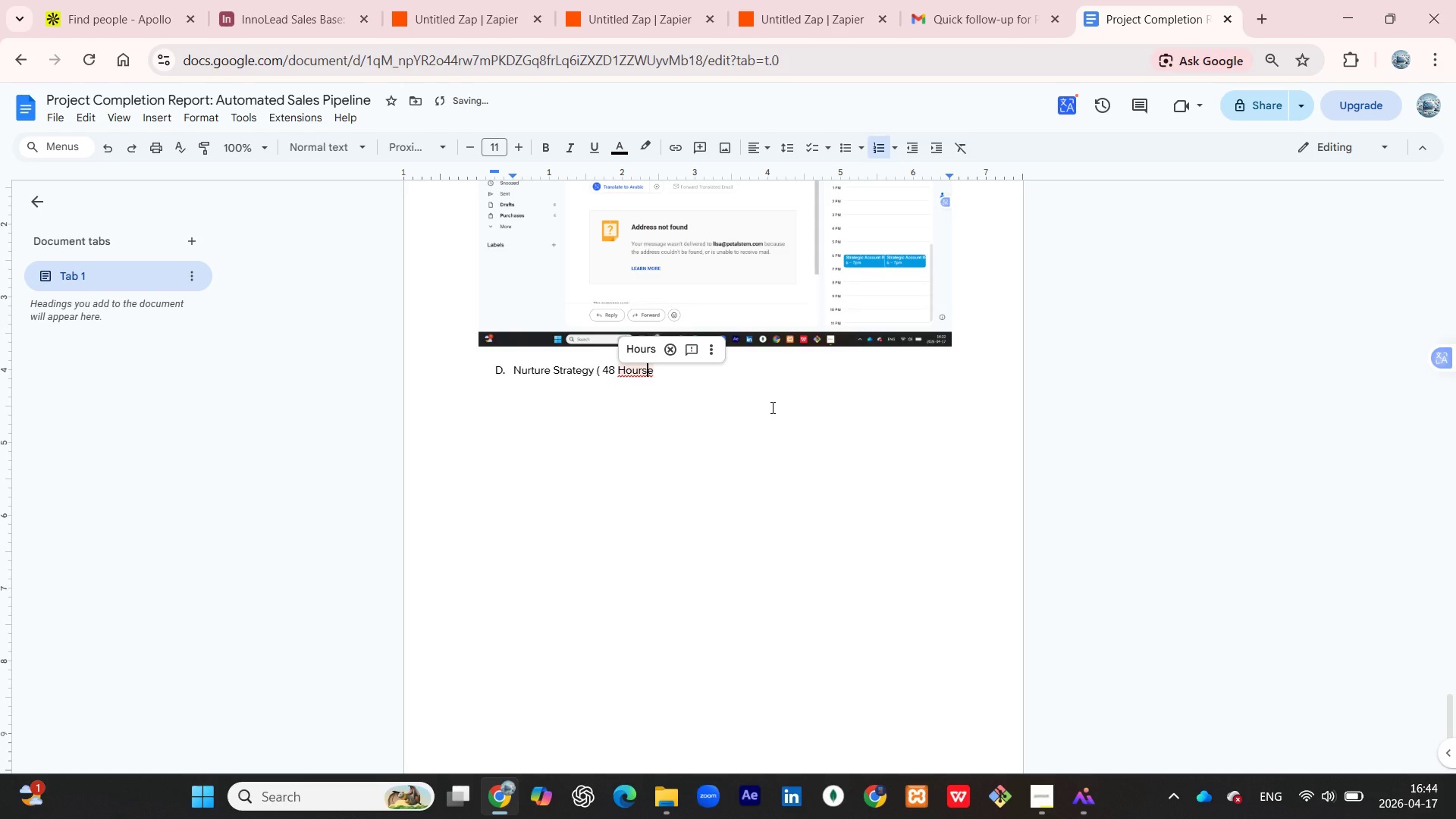 
key(ArrowRight)
 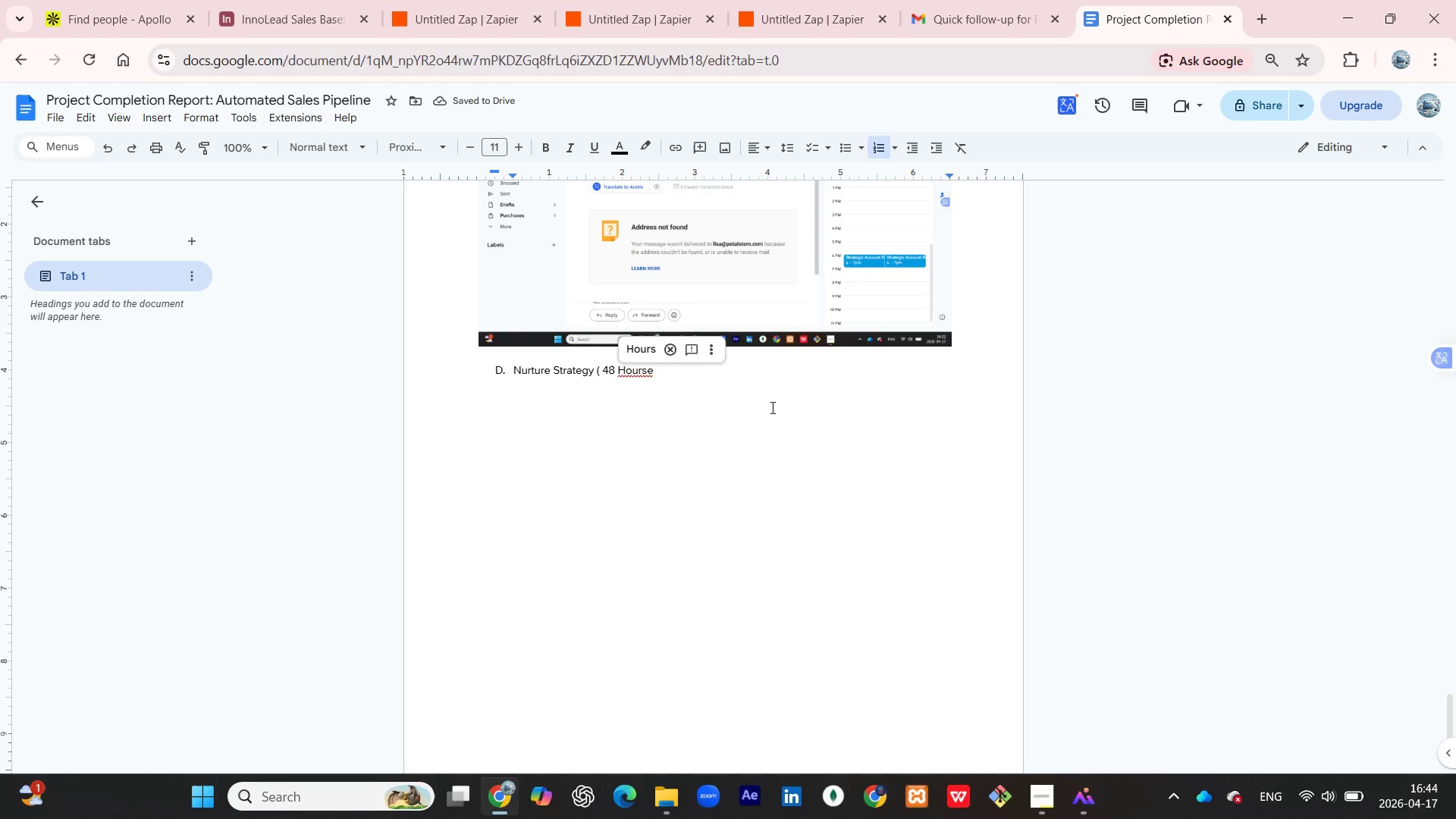 
key(Backspace)
key(Backspace)
type( Follow up)
 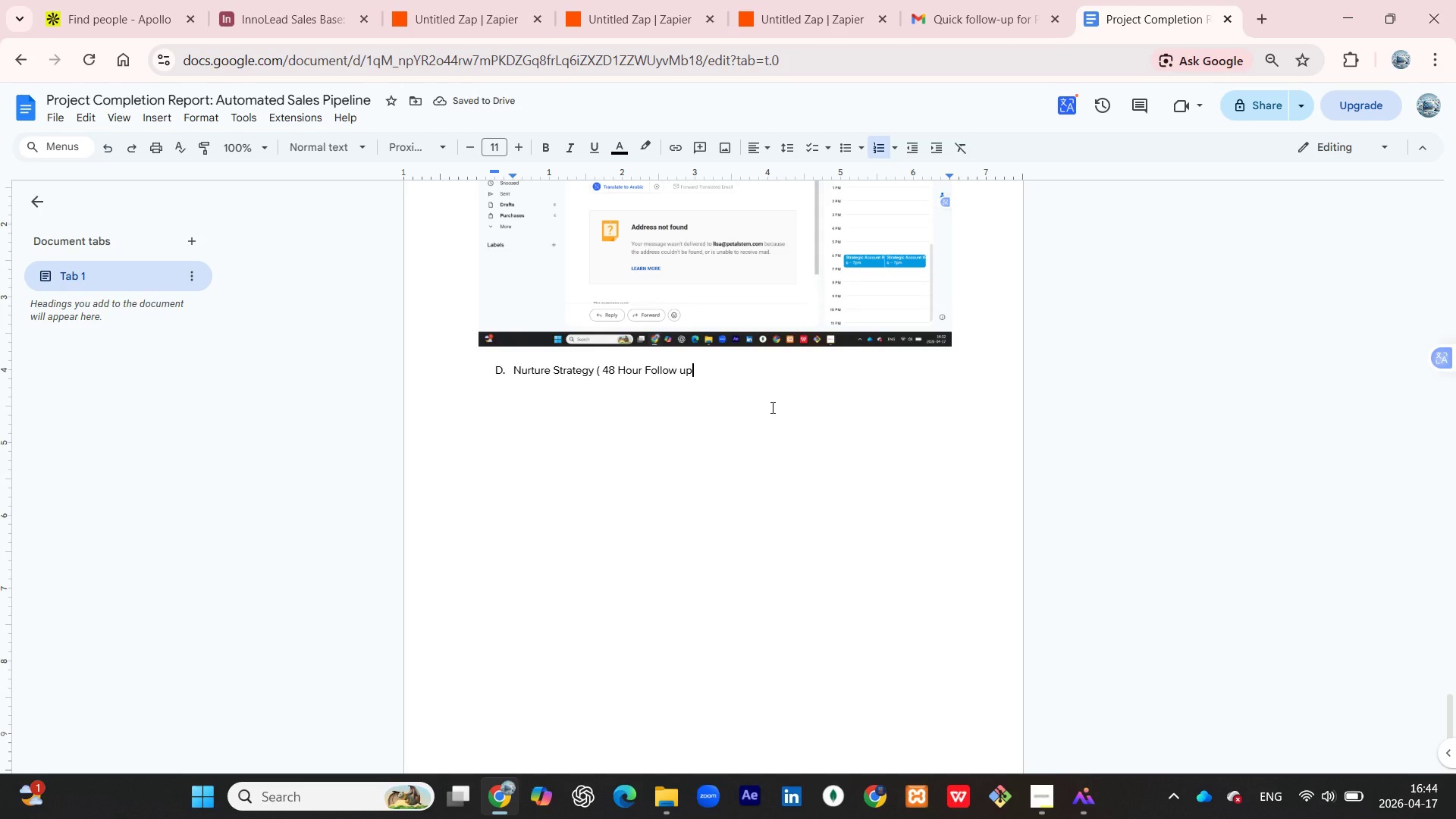 
key(Shift+0)
 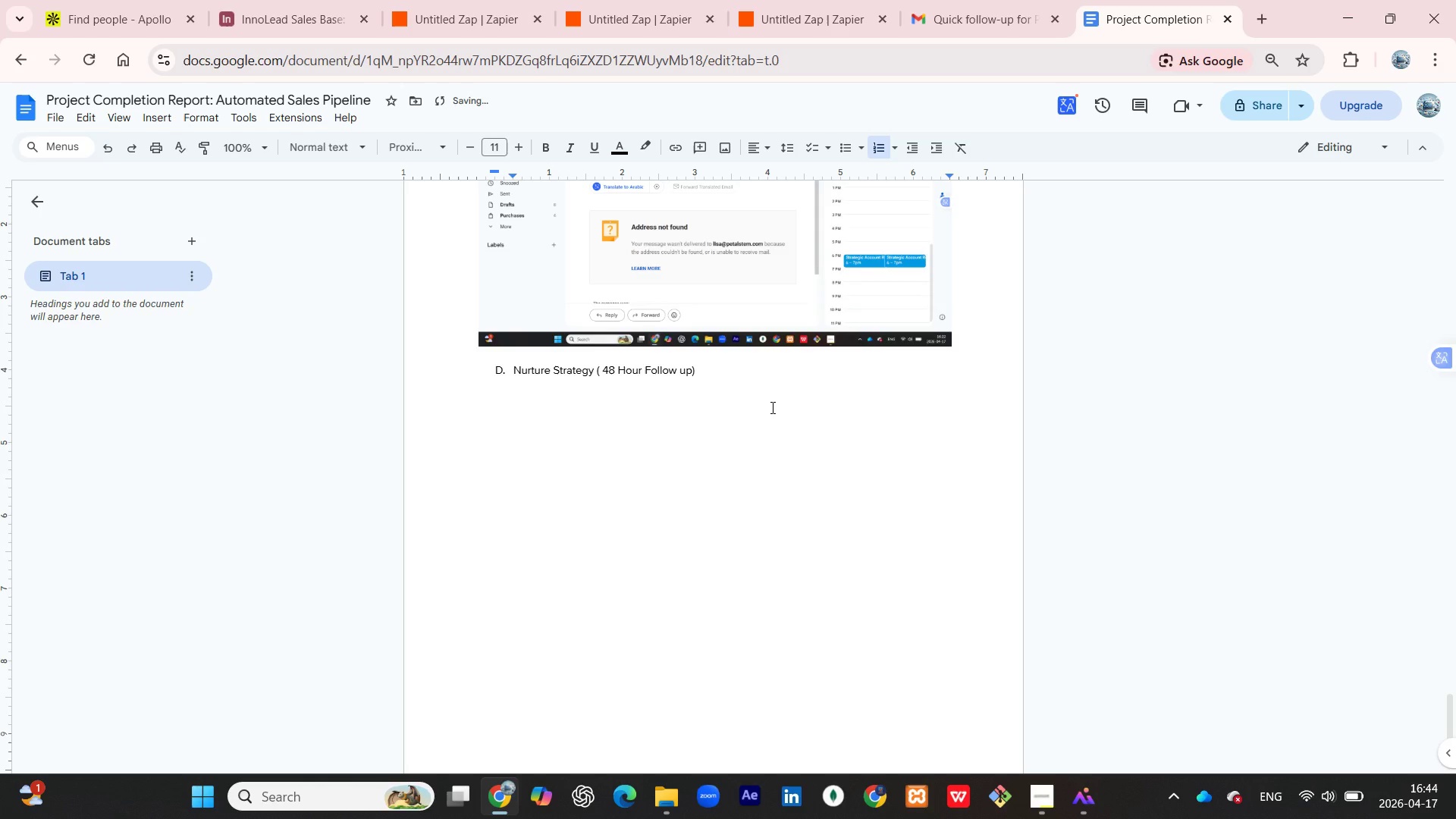 
key(Shift+Enter)
 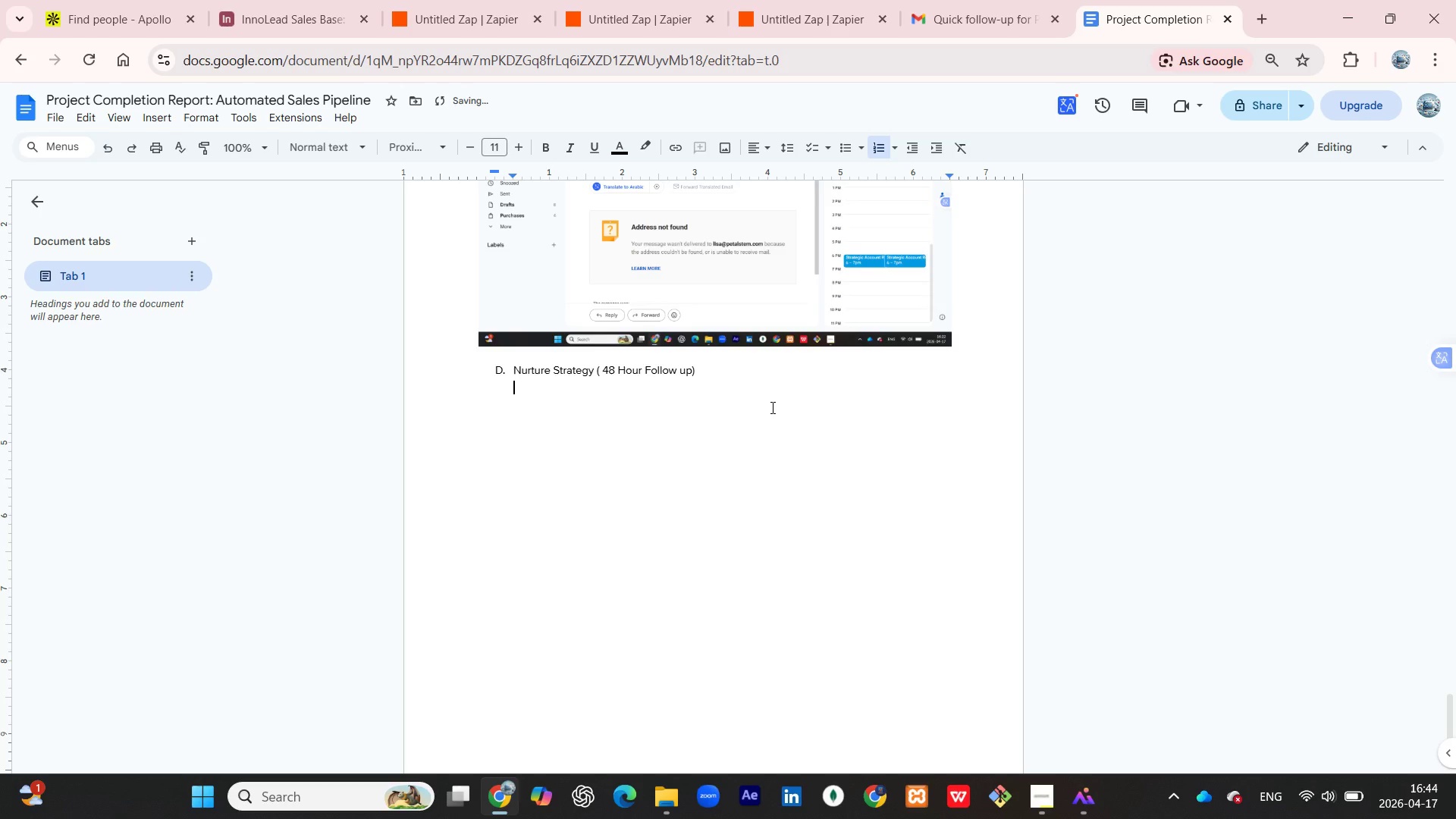 
type(To ensure long term engagemnt, I impl)
 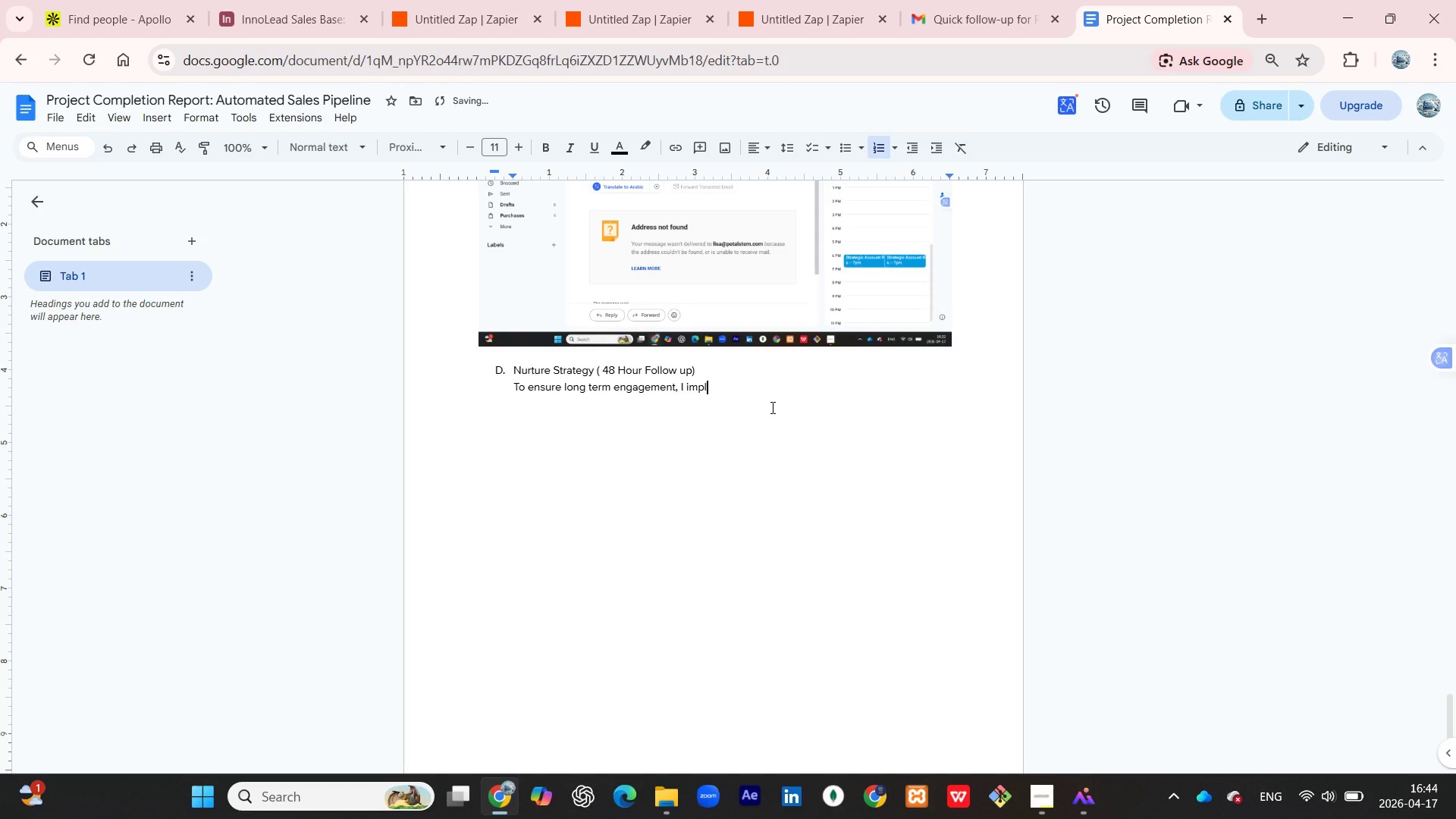 
type(emented a "Nurture" workflow.using )
 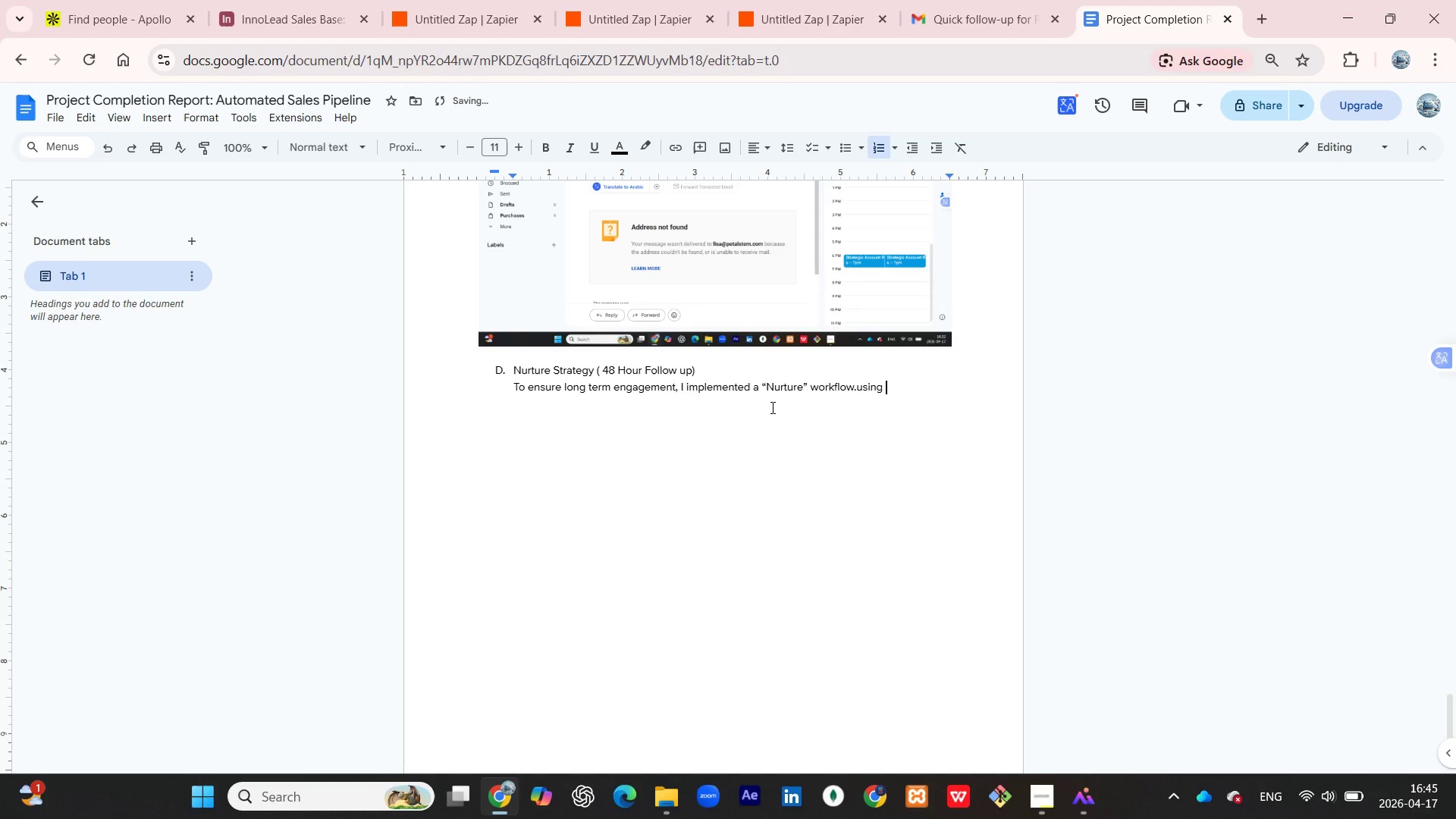 
wait(7.11)
 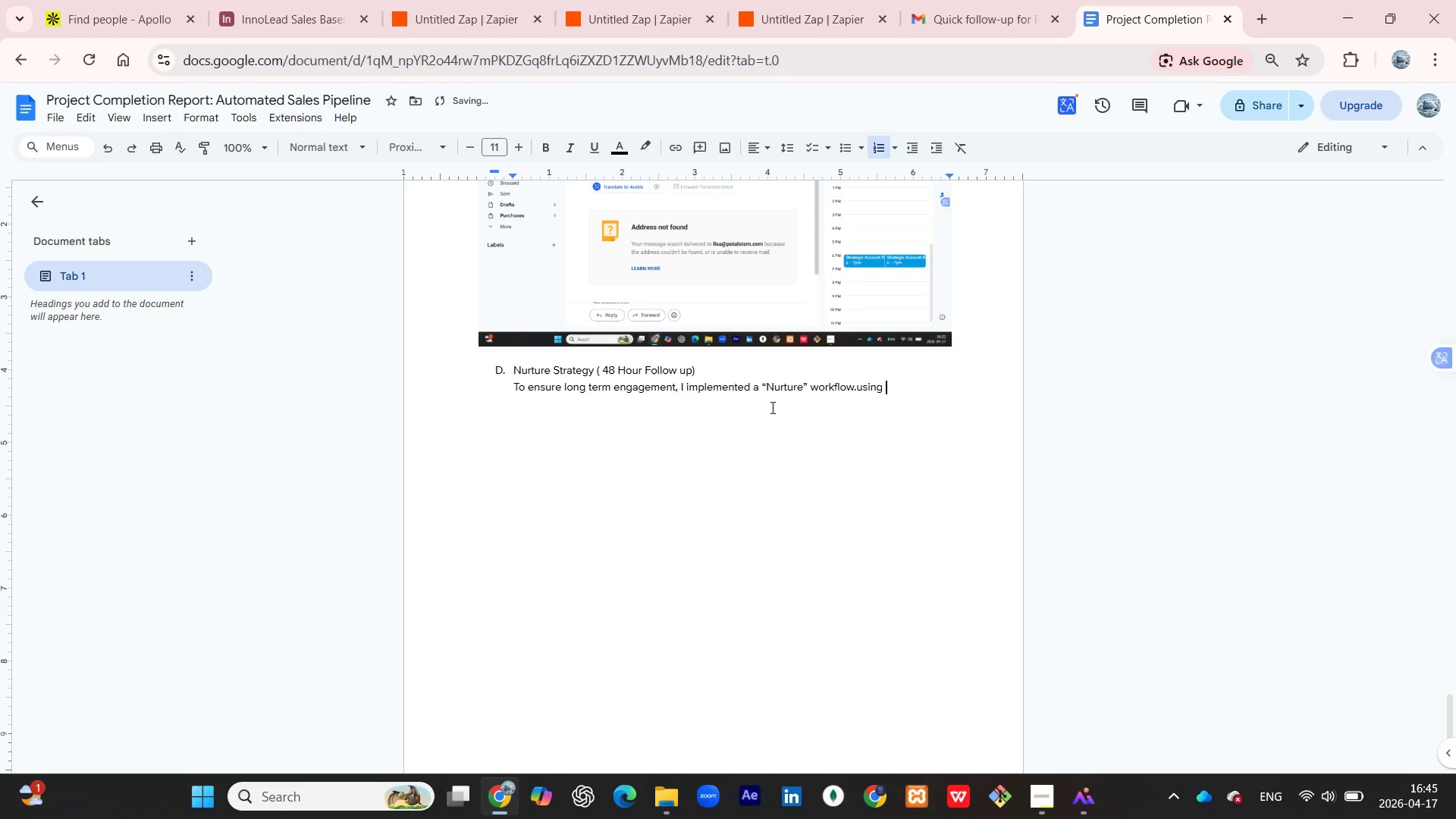 
type(Zapier's Delay Function, the system waits exactly 48 hours beform)
 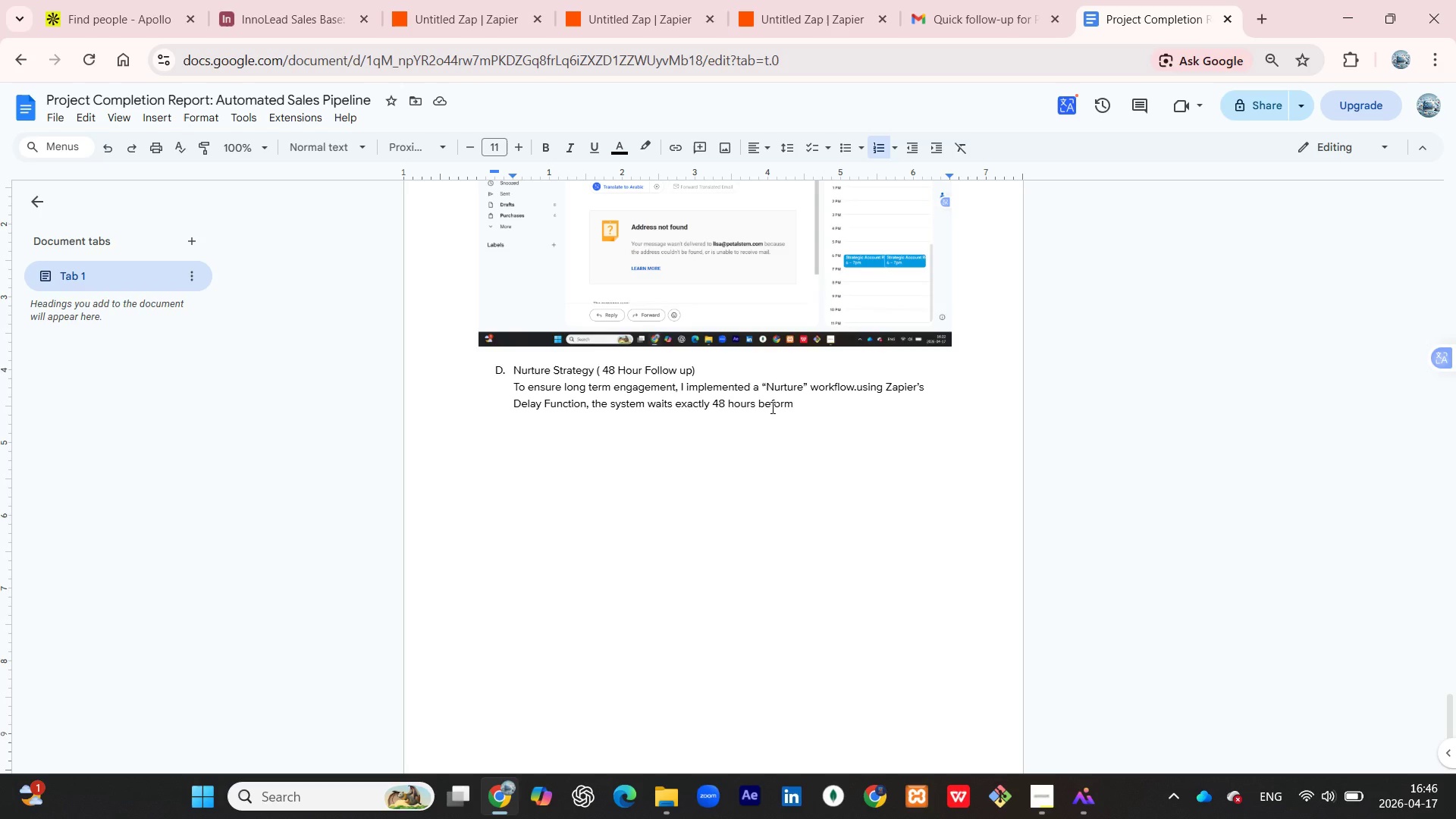 
wait(13.99)
 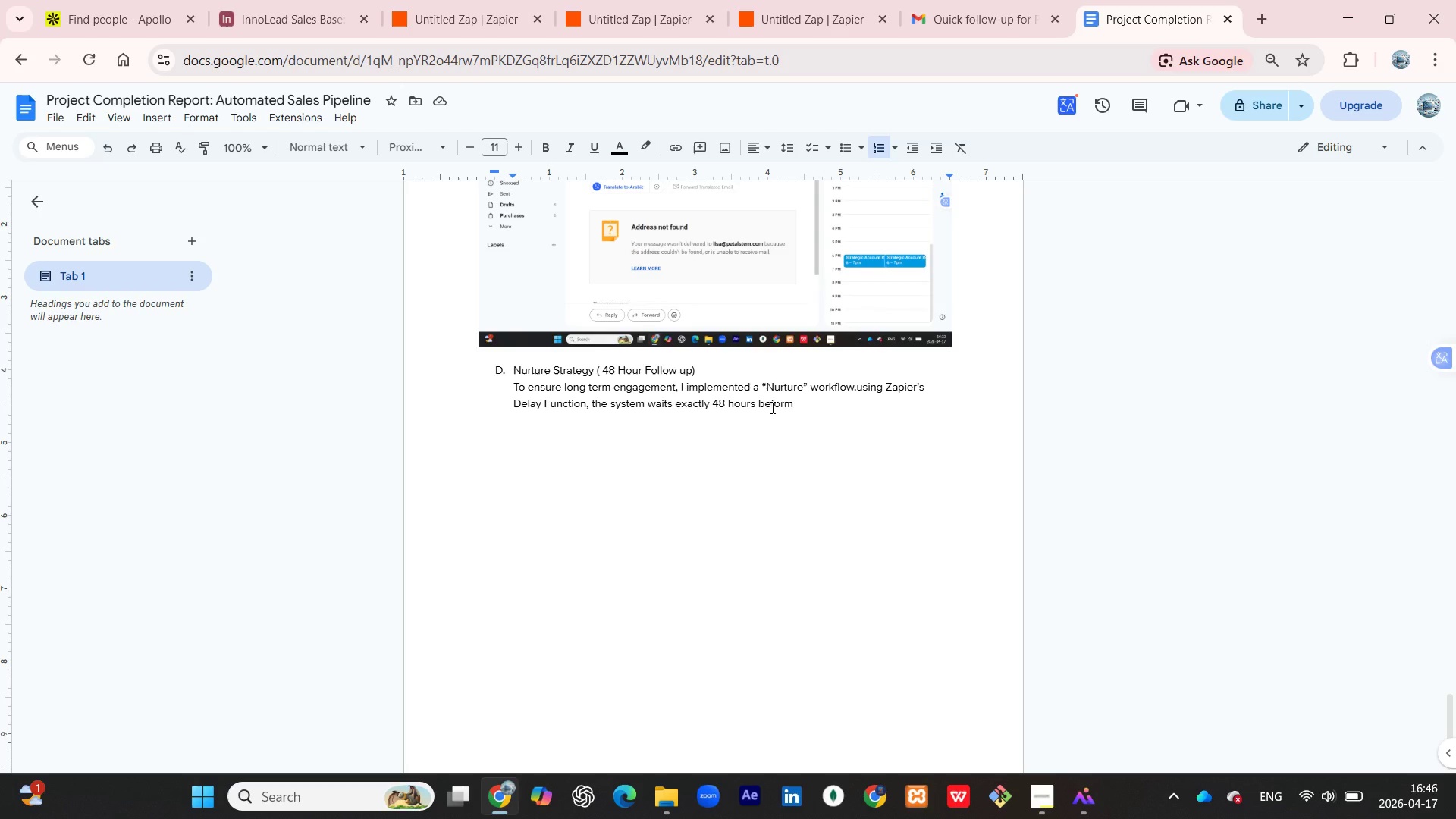 
key(Space)
 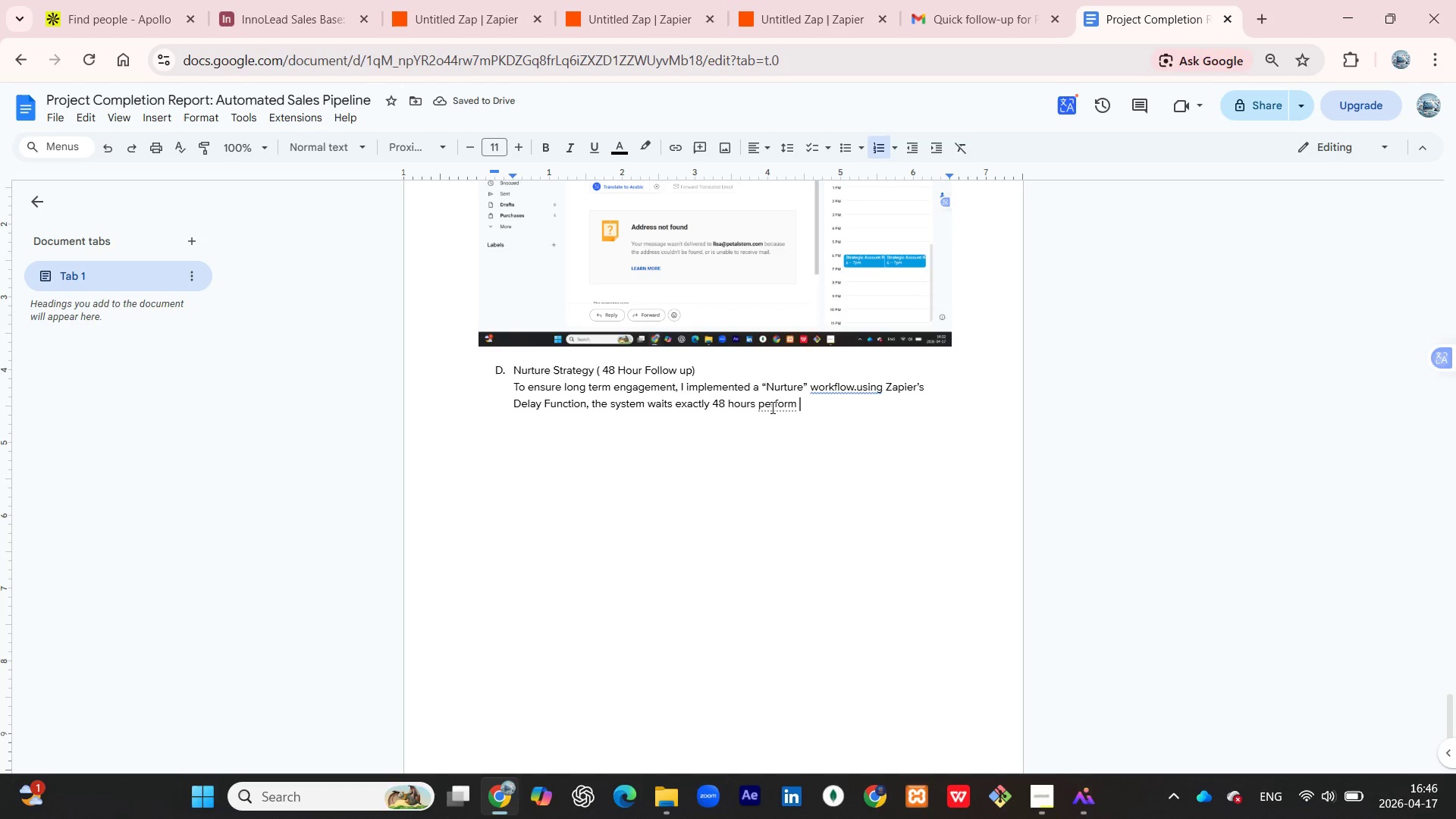 
key(Backspace)
key(Backspace)
key(Backspace)
key(Backspace)
key(Backspace)
key(Backspace)
key(Backspace)
key(Backspace)
type(before sending a personal)
 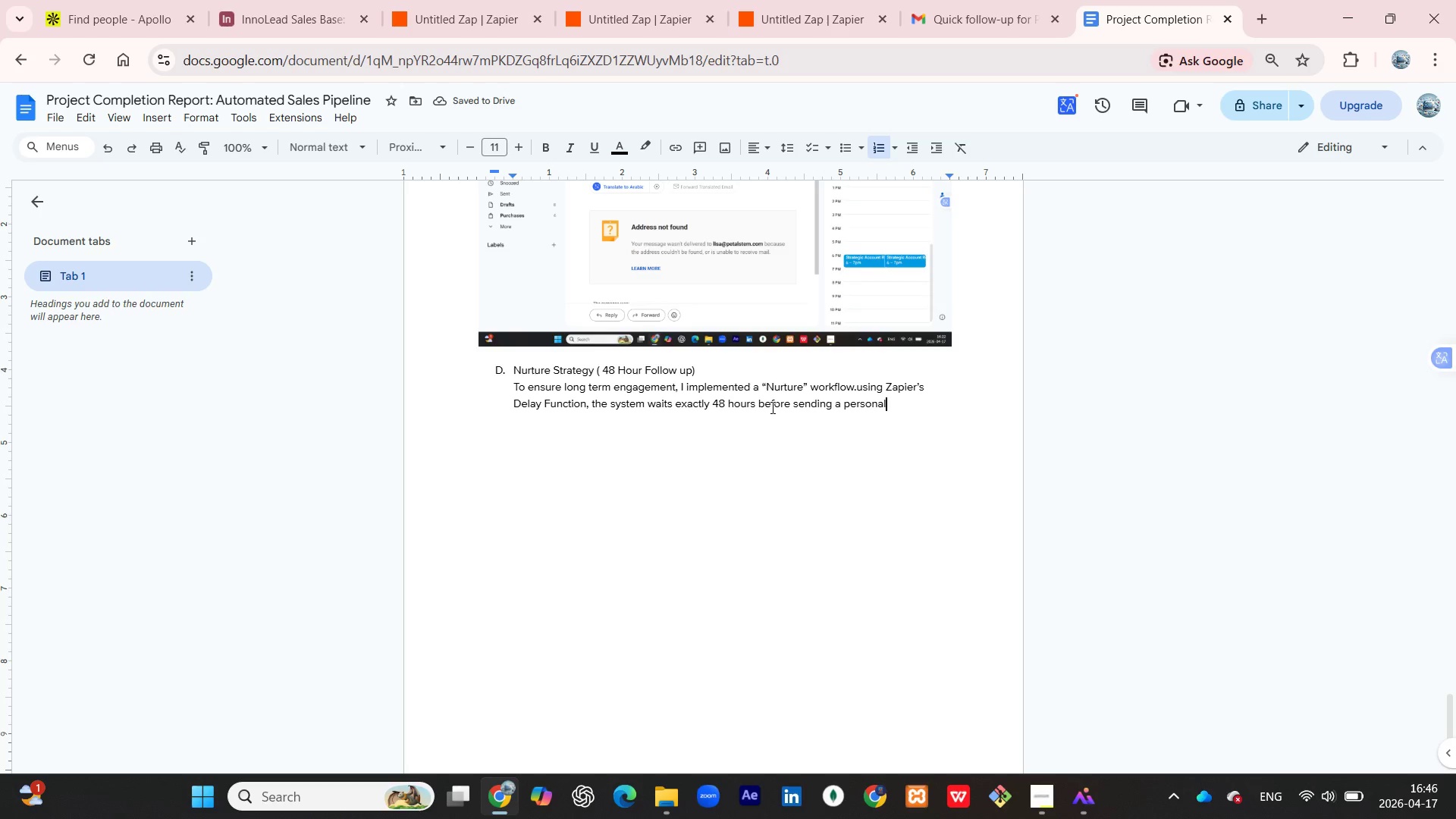 
wait(5.41)
 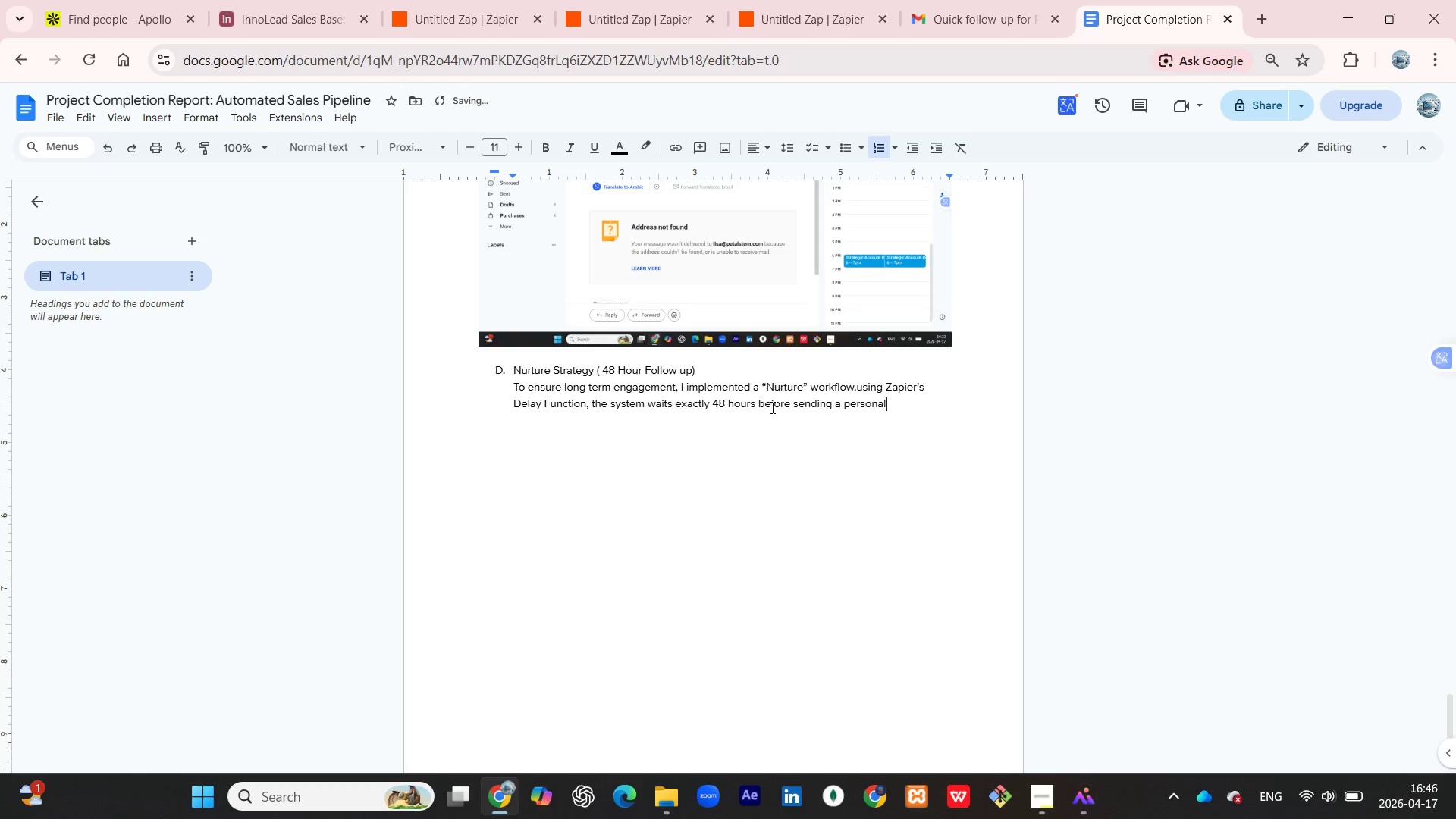 
type(ized follo)
 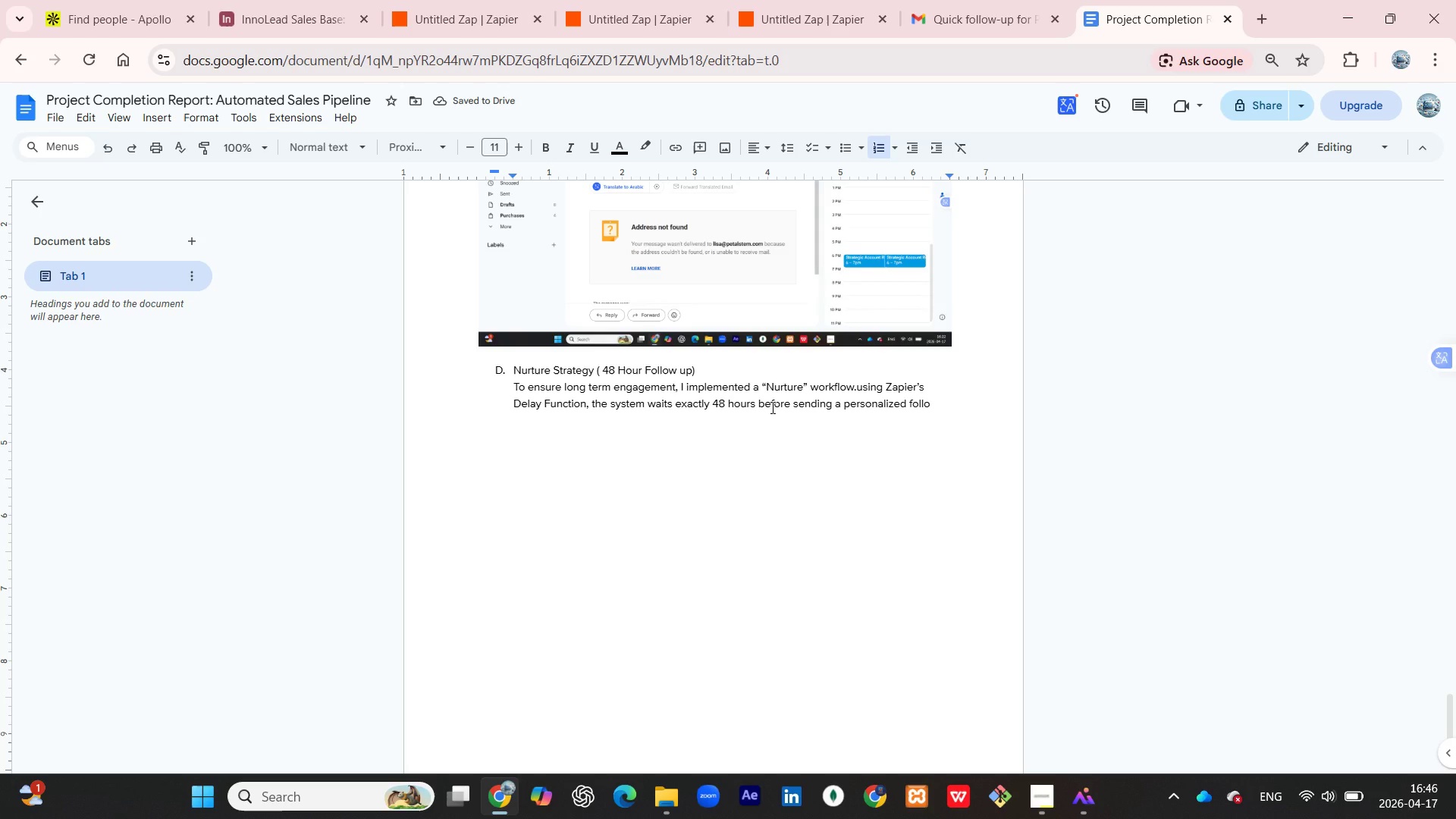 
wait(9.83)
 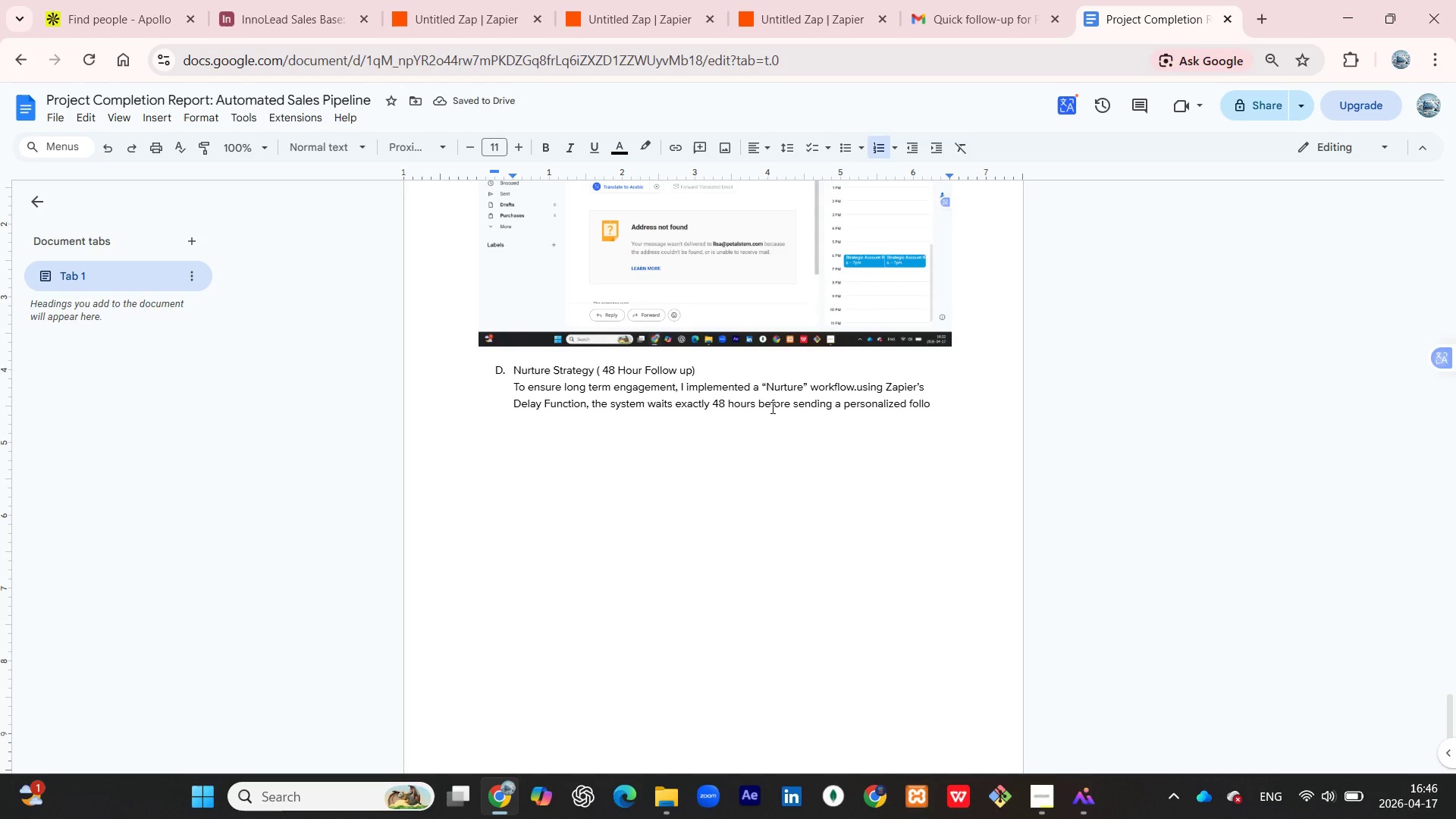 
type(w up)
 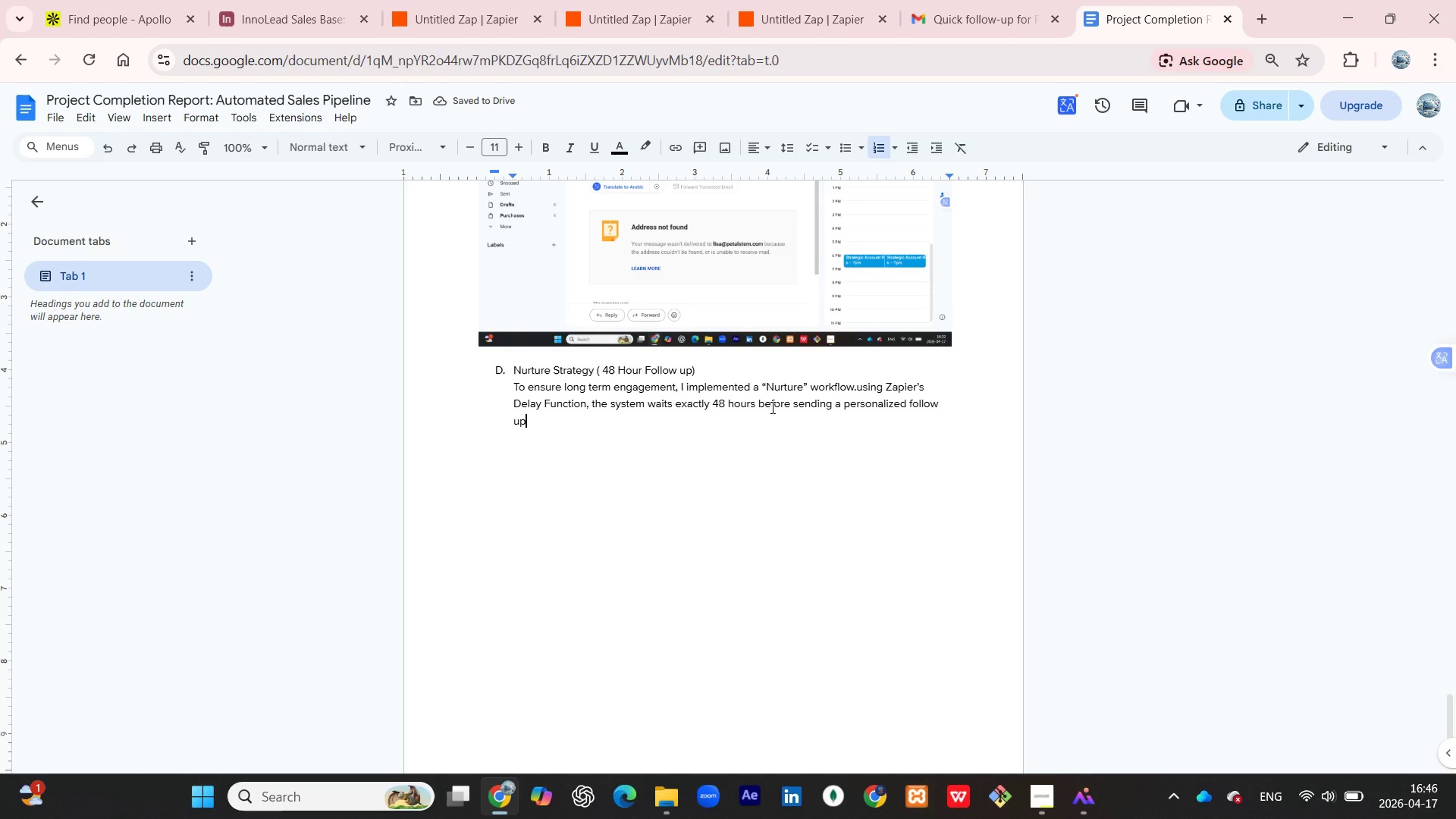 
type( email to prospects who need mo)
 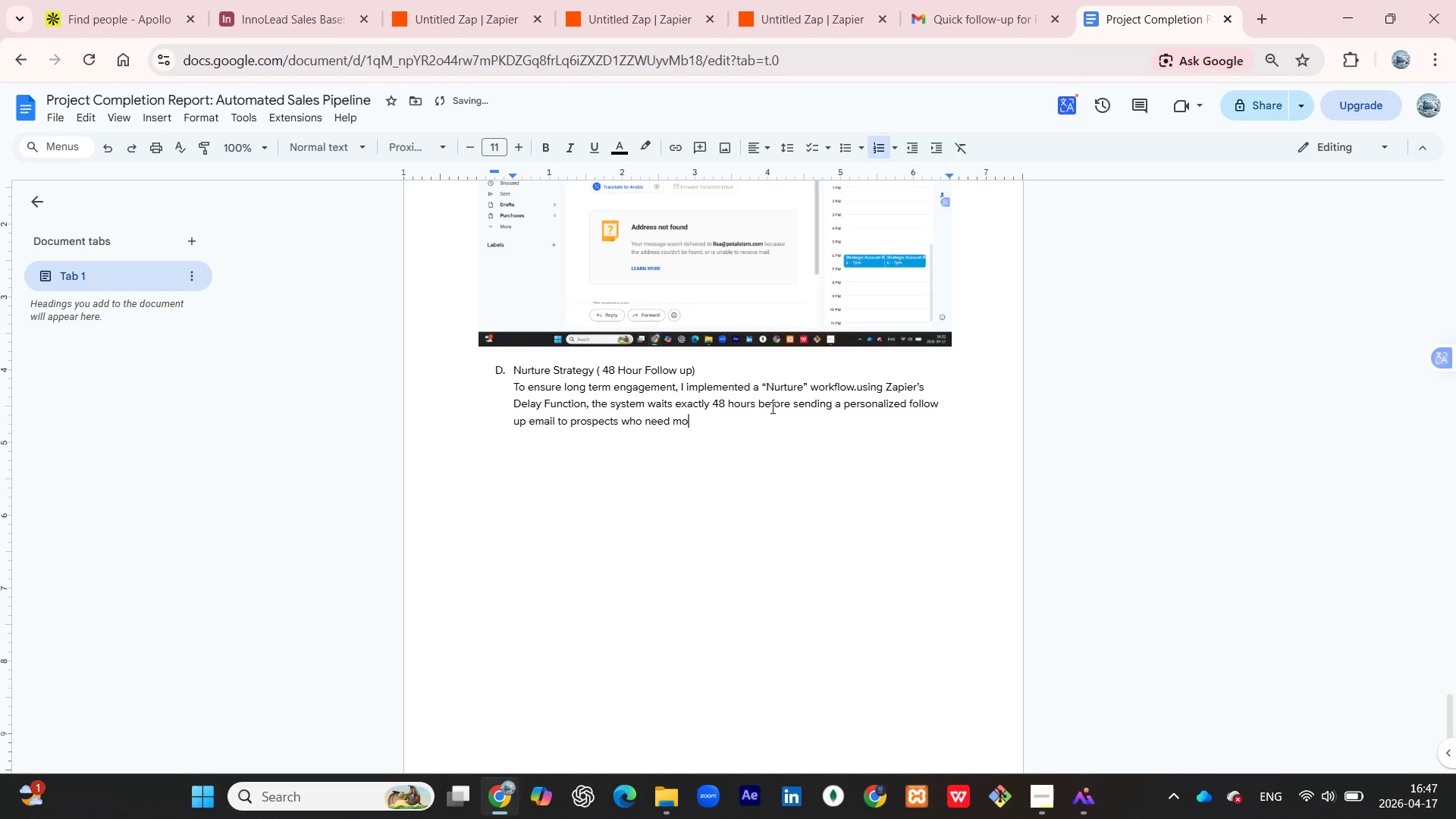 
hold_key(key=K, duration=0.66)
 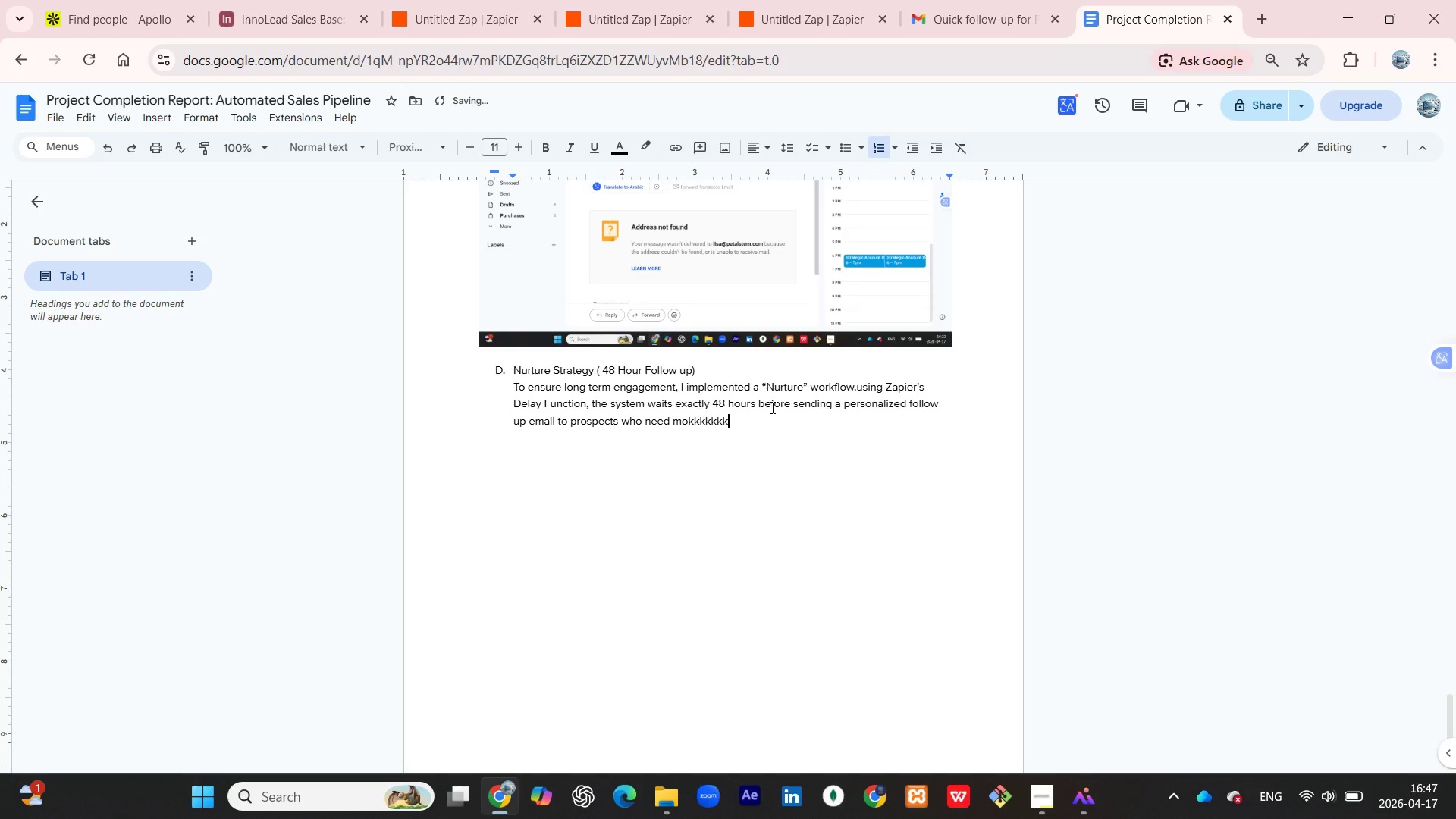 
hold_key(key=K, duration=1.5)
 